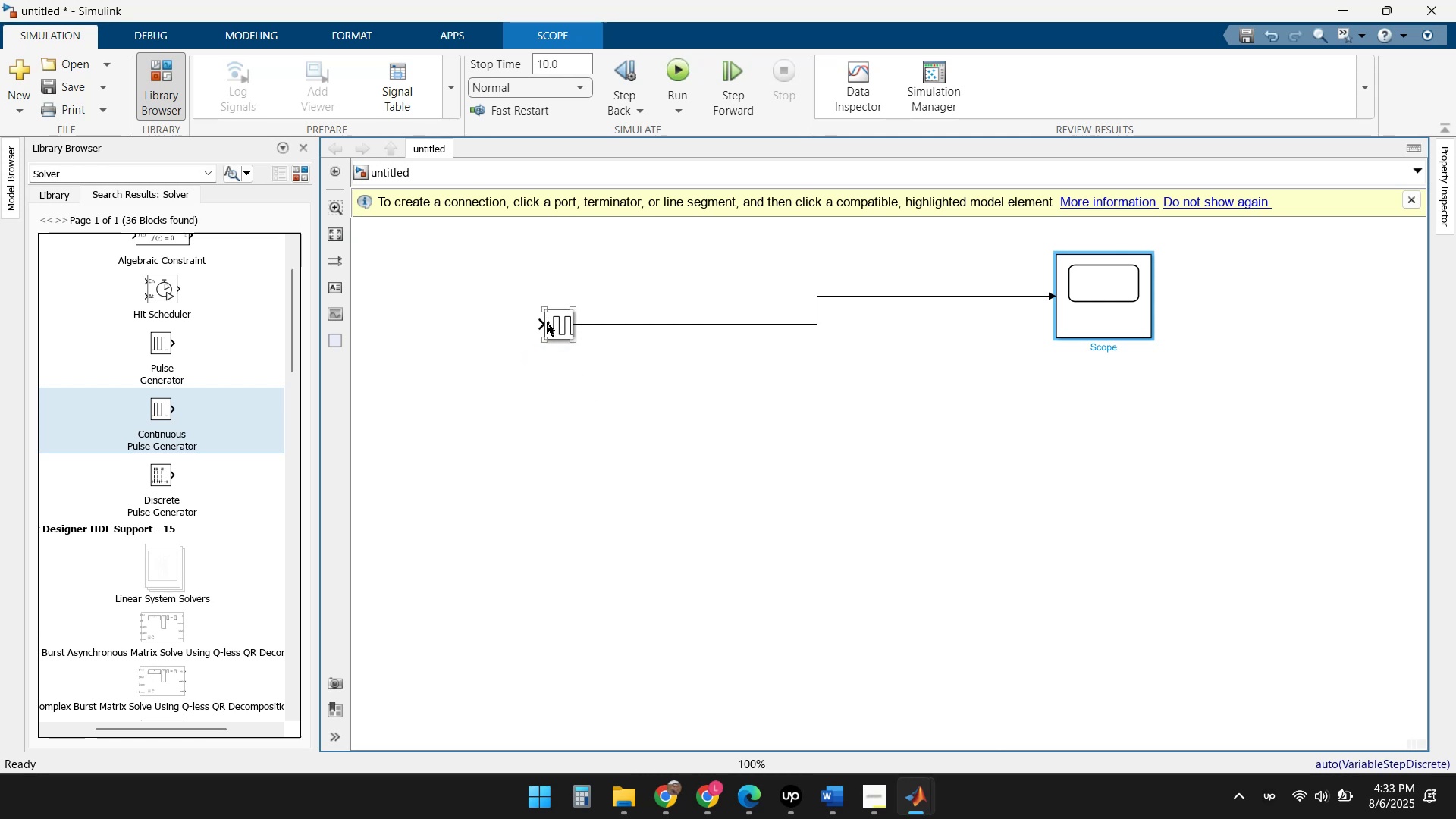 
wait(5.3)
 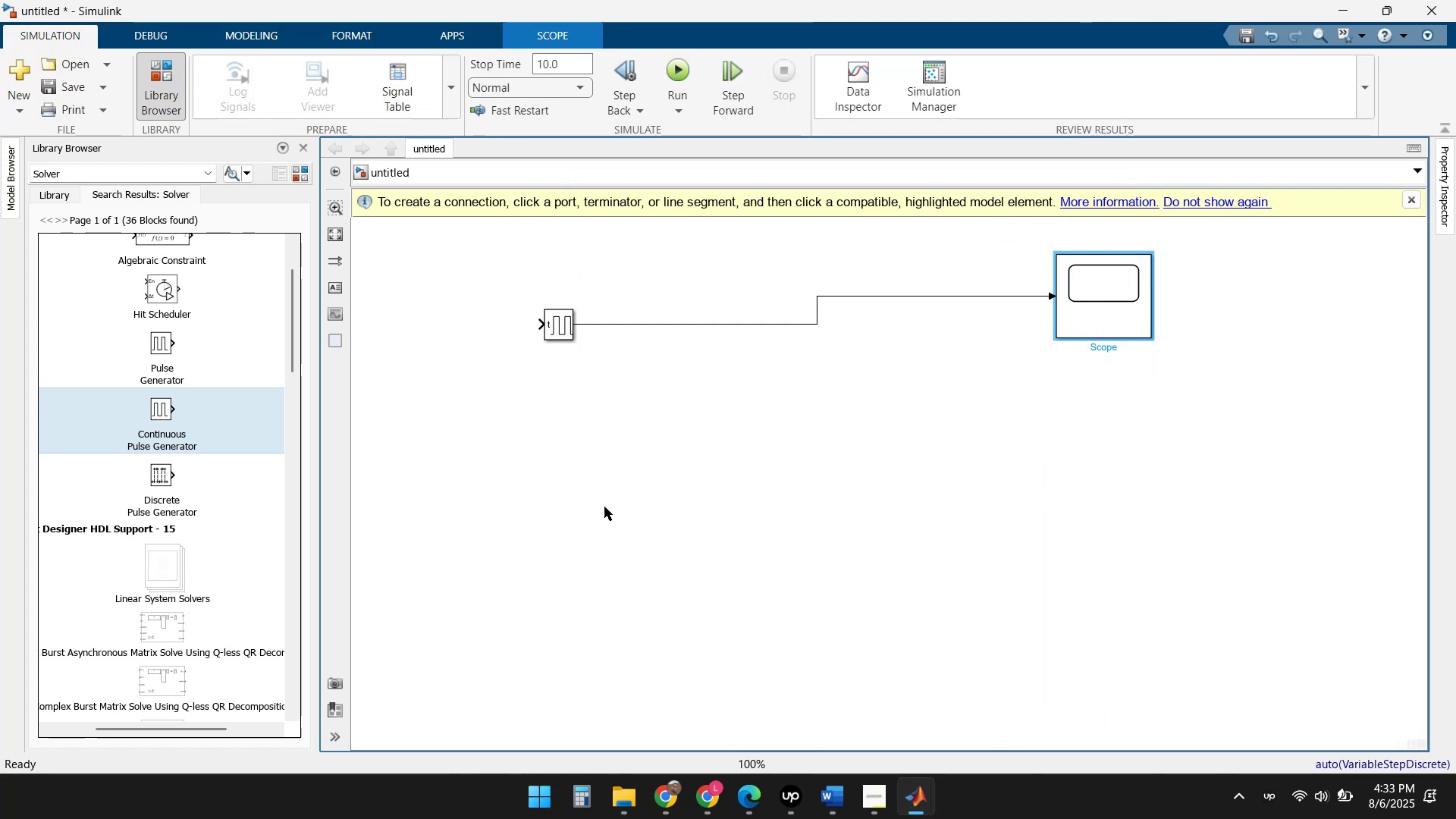 
double_click([551, 322])
 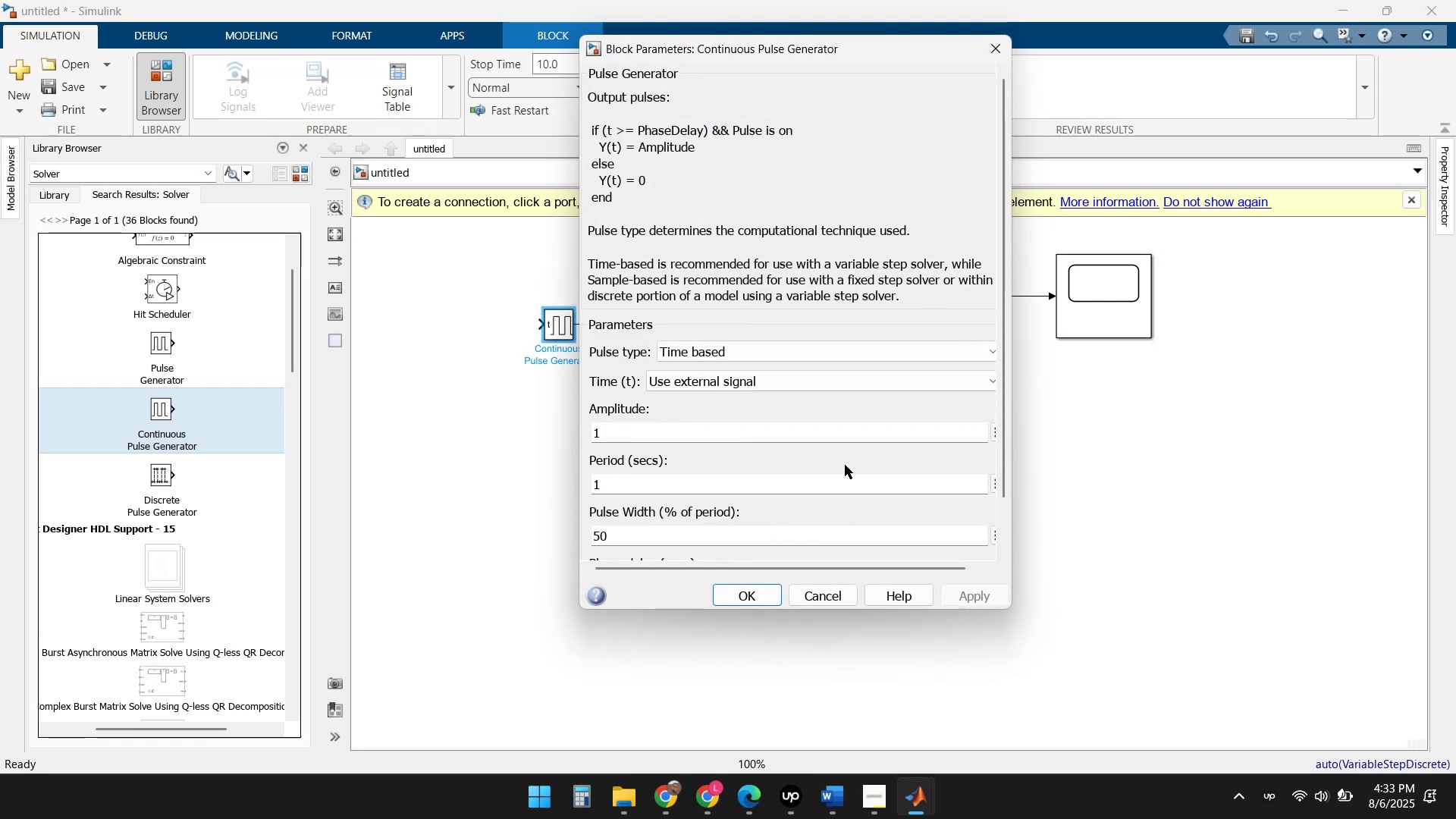 
scroll: coordinate [787, 397], scroll_direction: down, amount: 3.0
 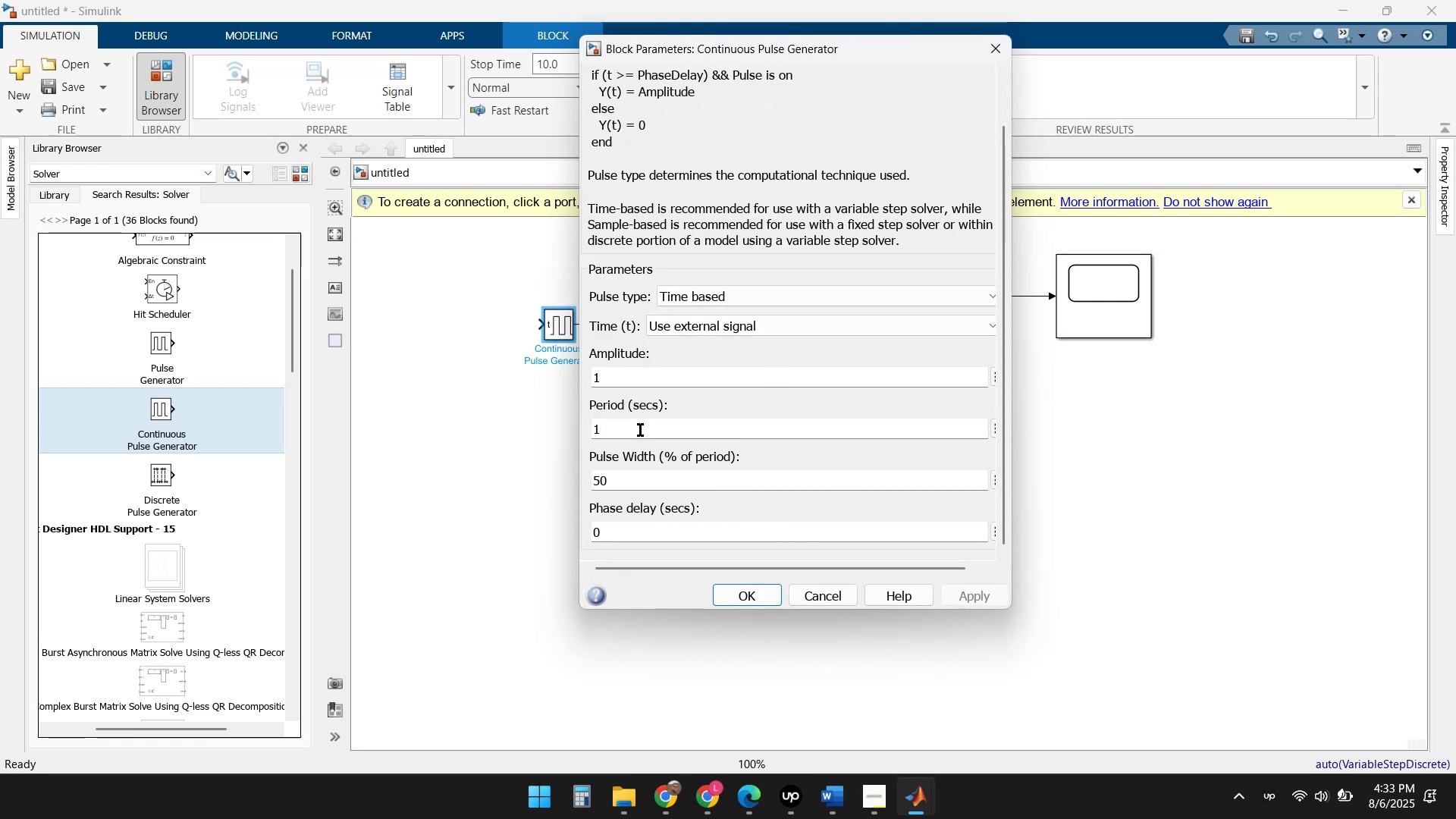 
left_click([640, 430])
 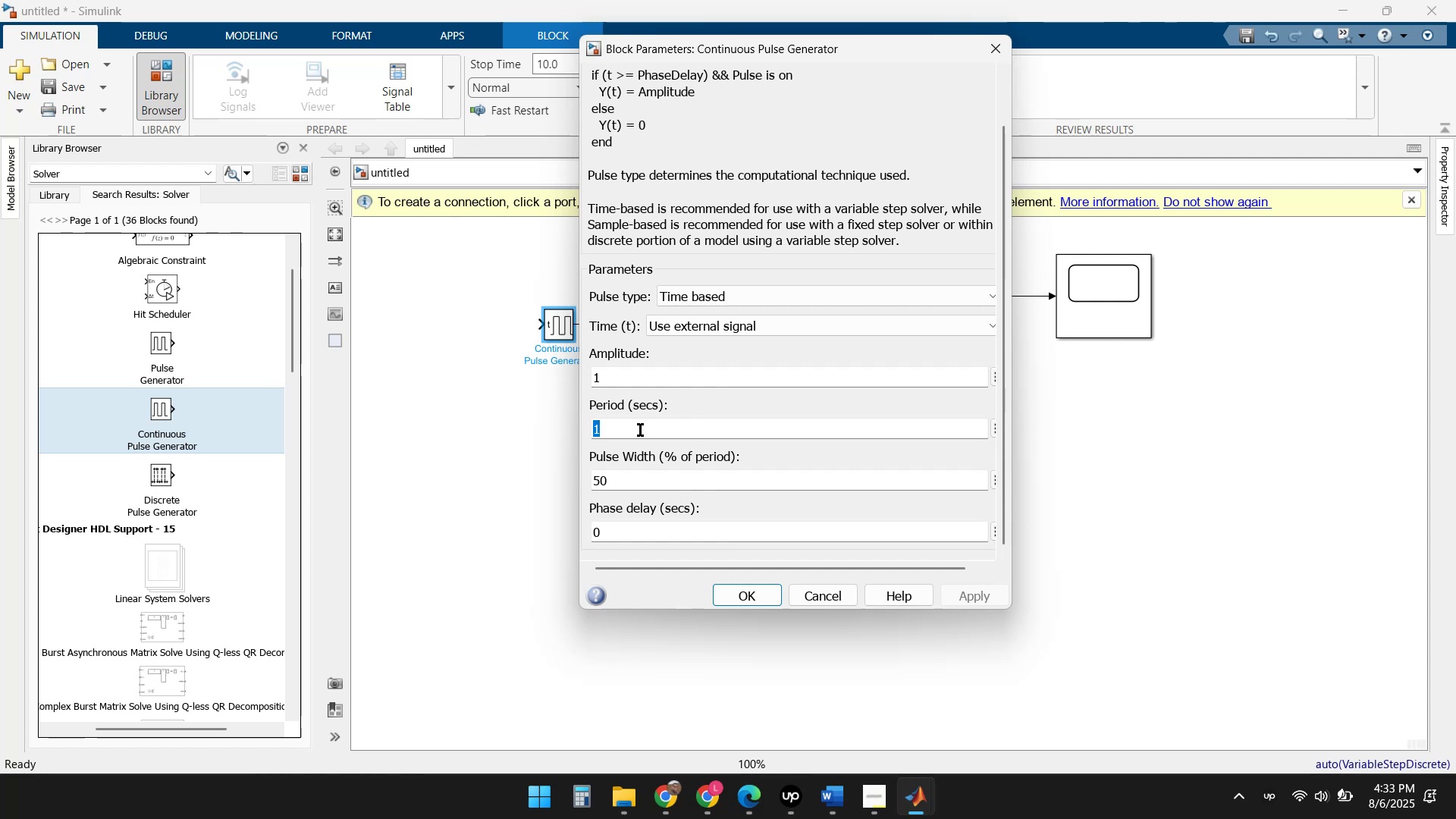 
key(Numpad2)
 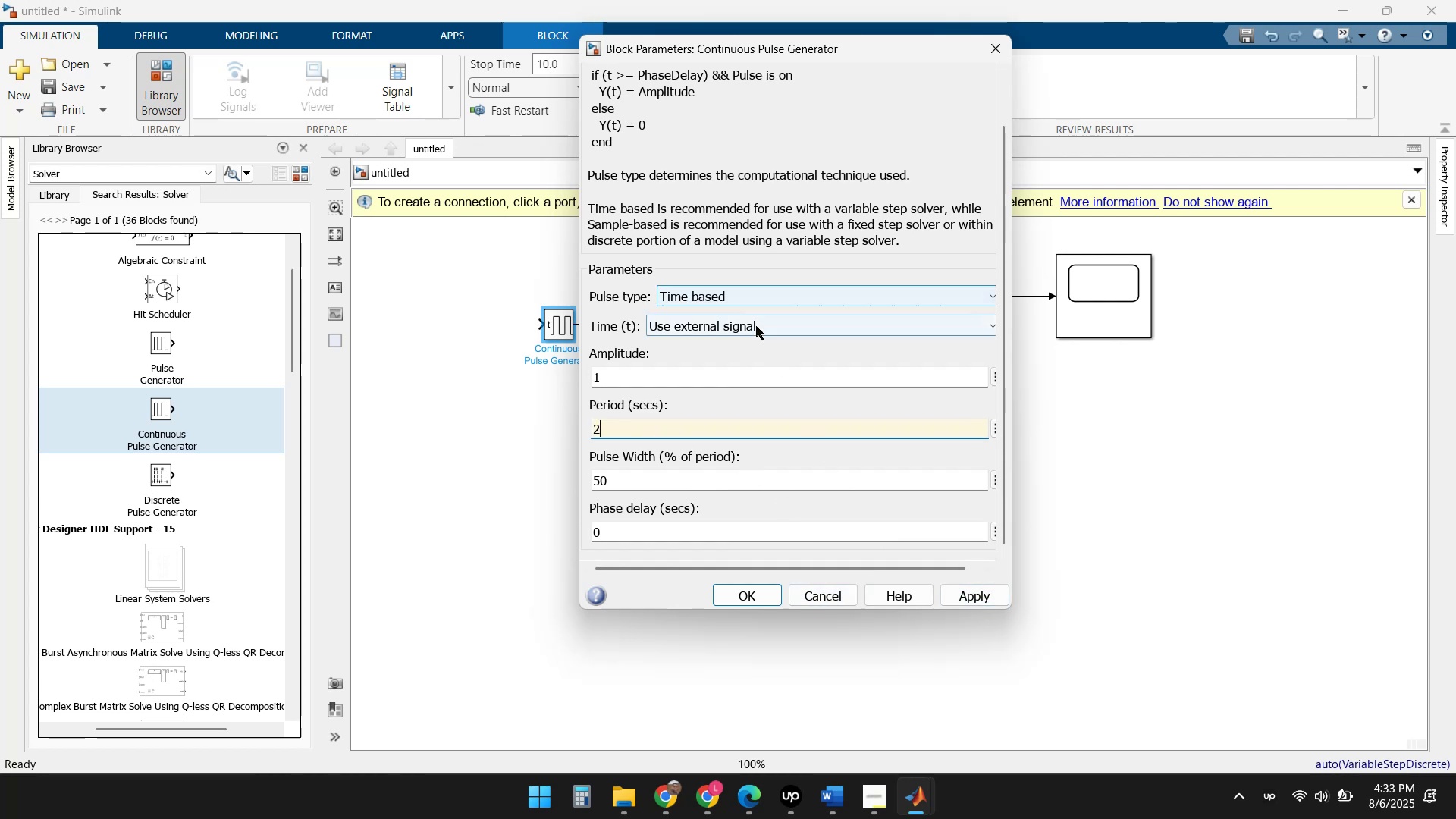 
wait(6.51)
 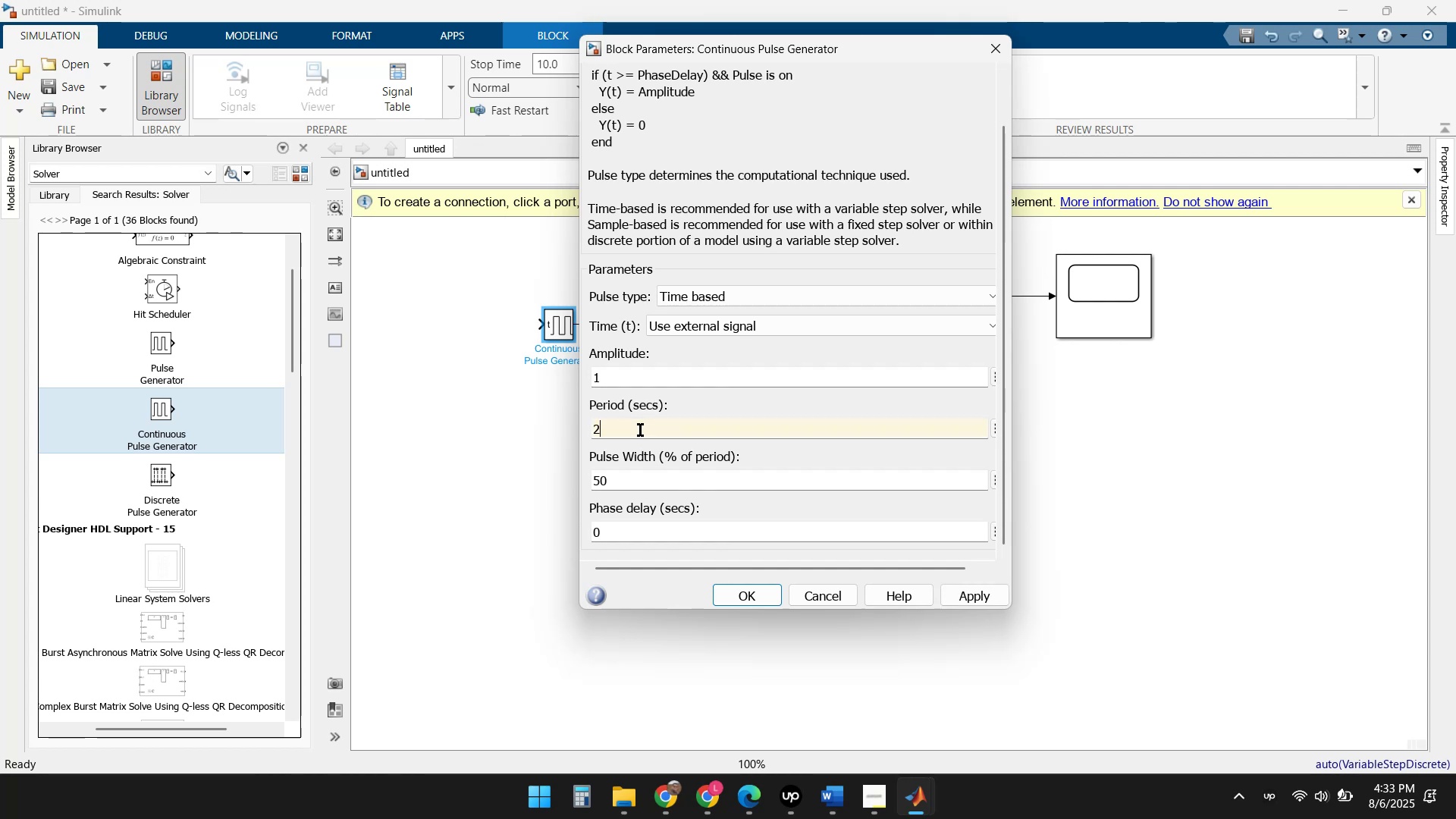 
left_click([763, 326])
 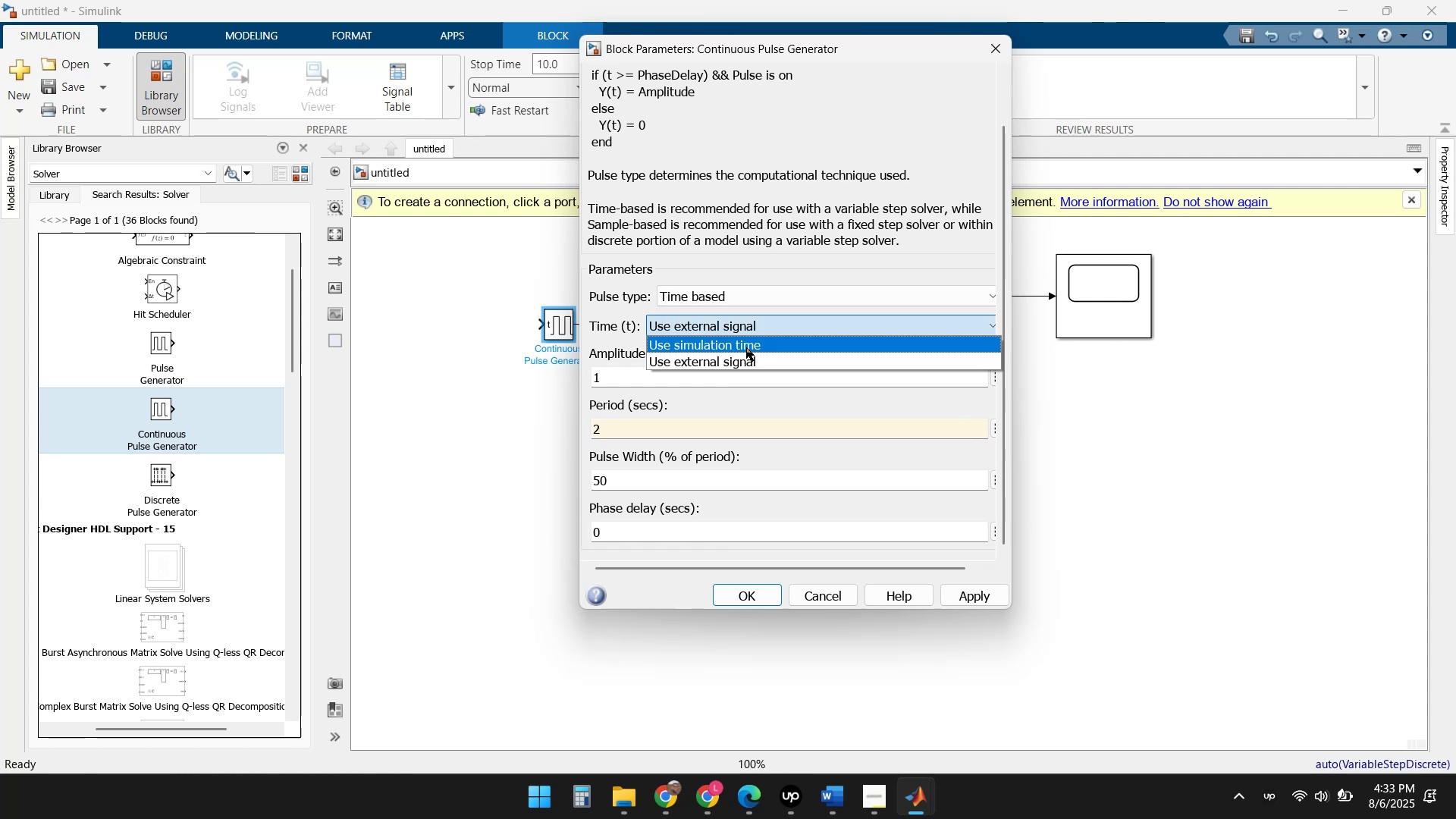 
left_click([744, 350])
 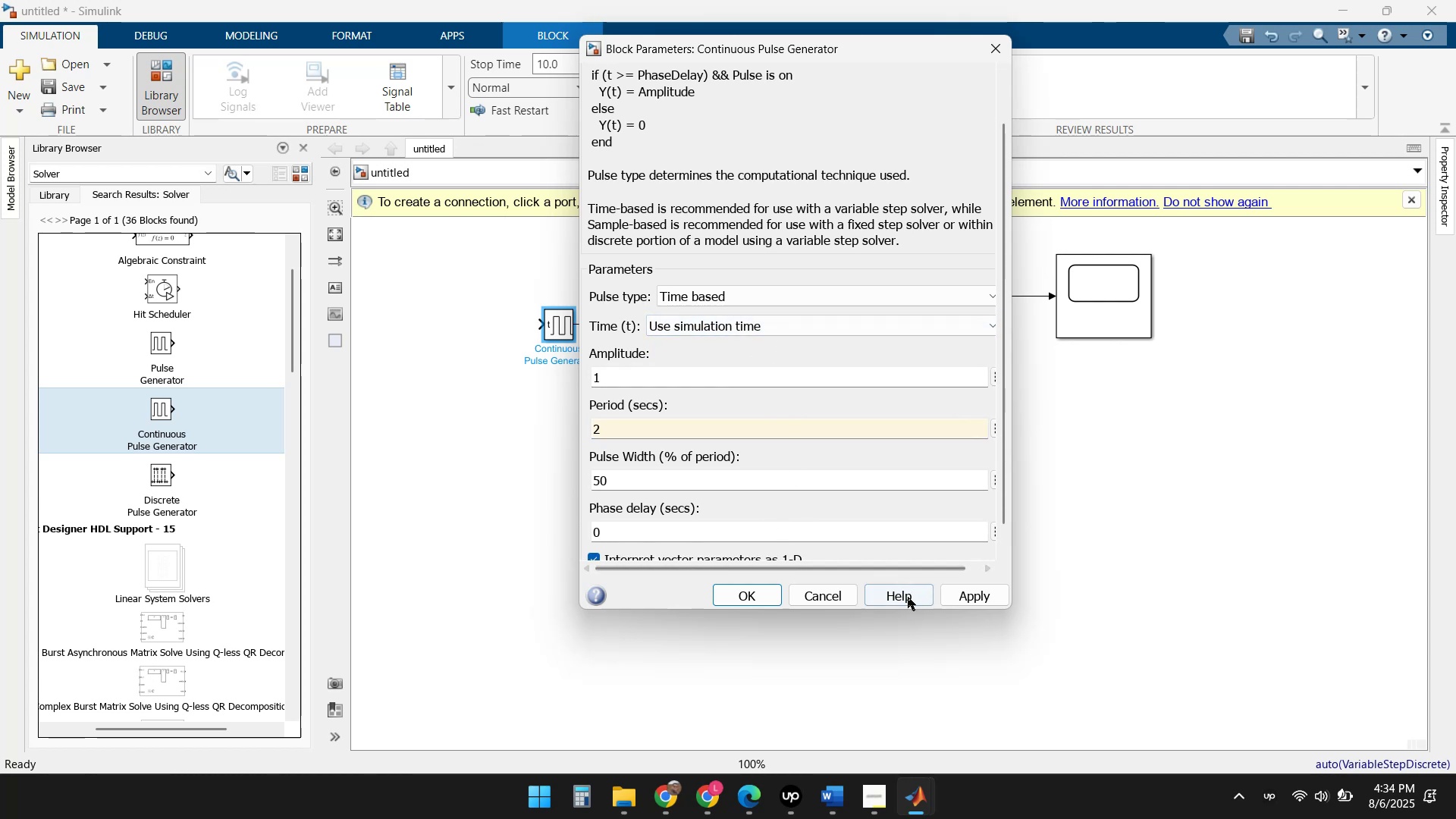 
left_click([976, 599])
 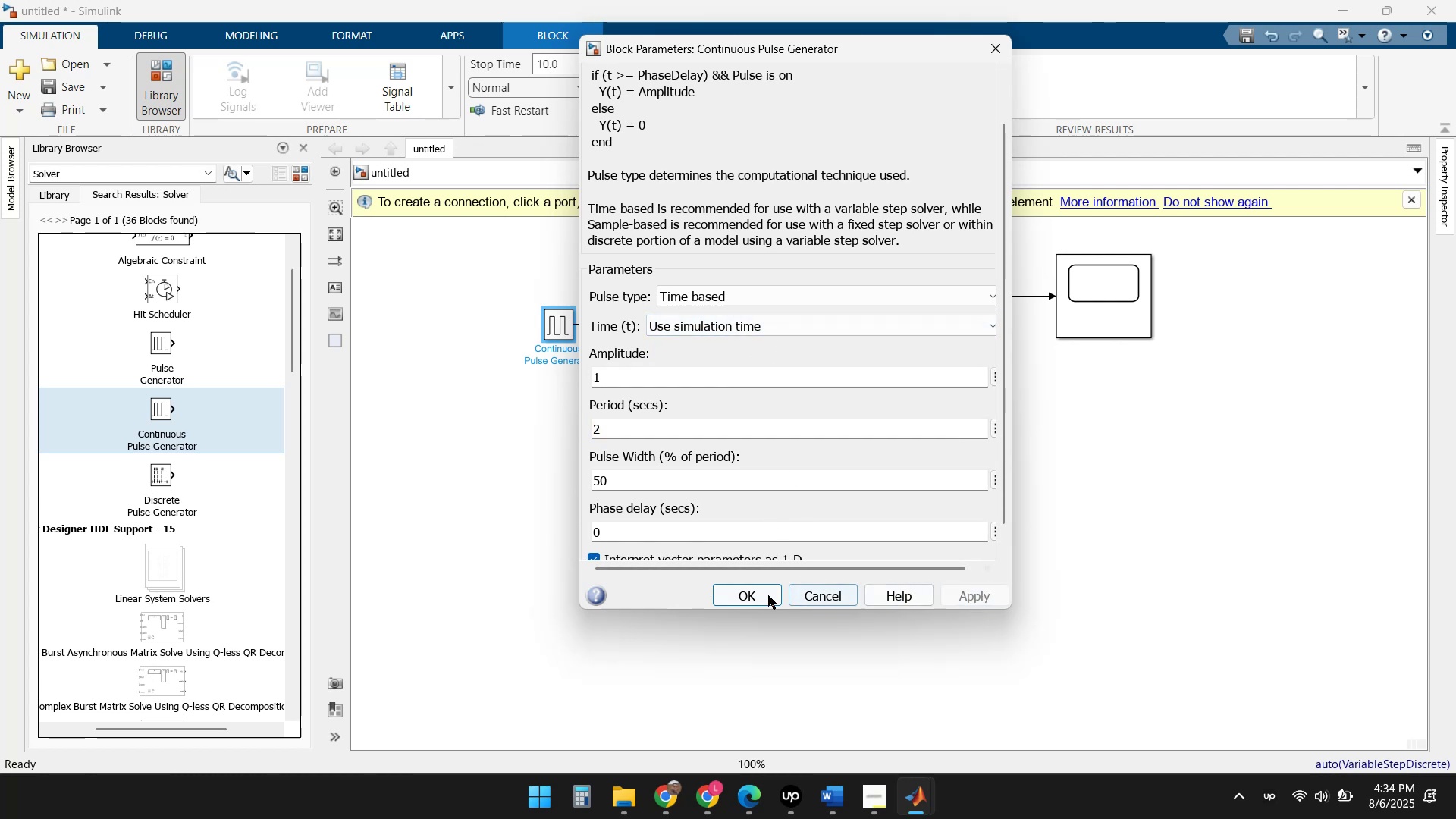 
left_click([755, 593])
 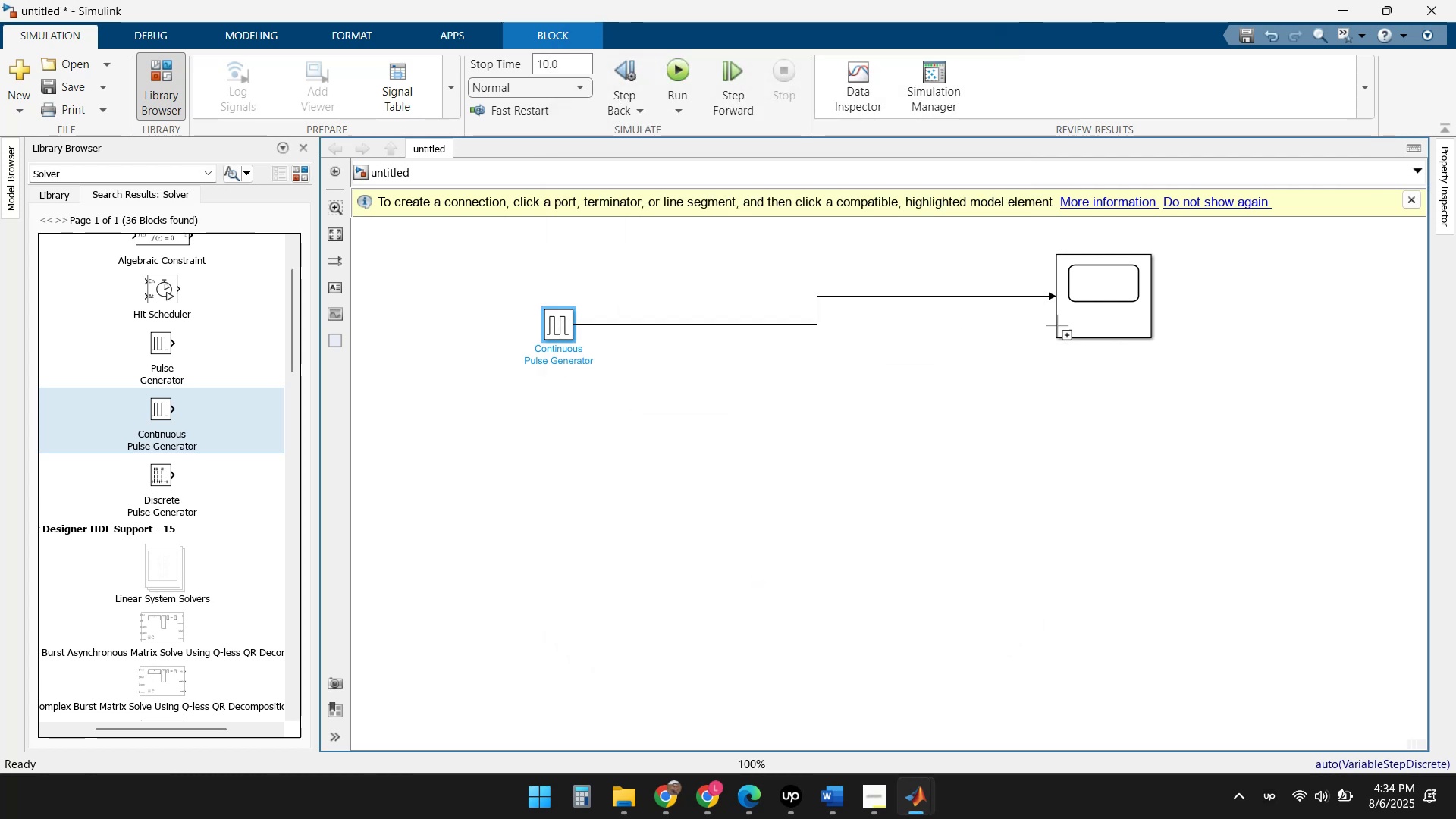 
double_click([1078, 297])
 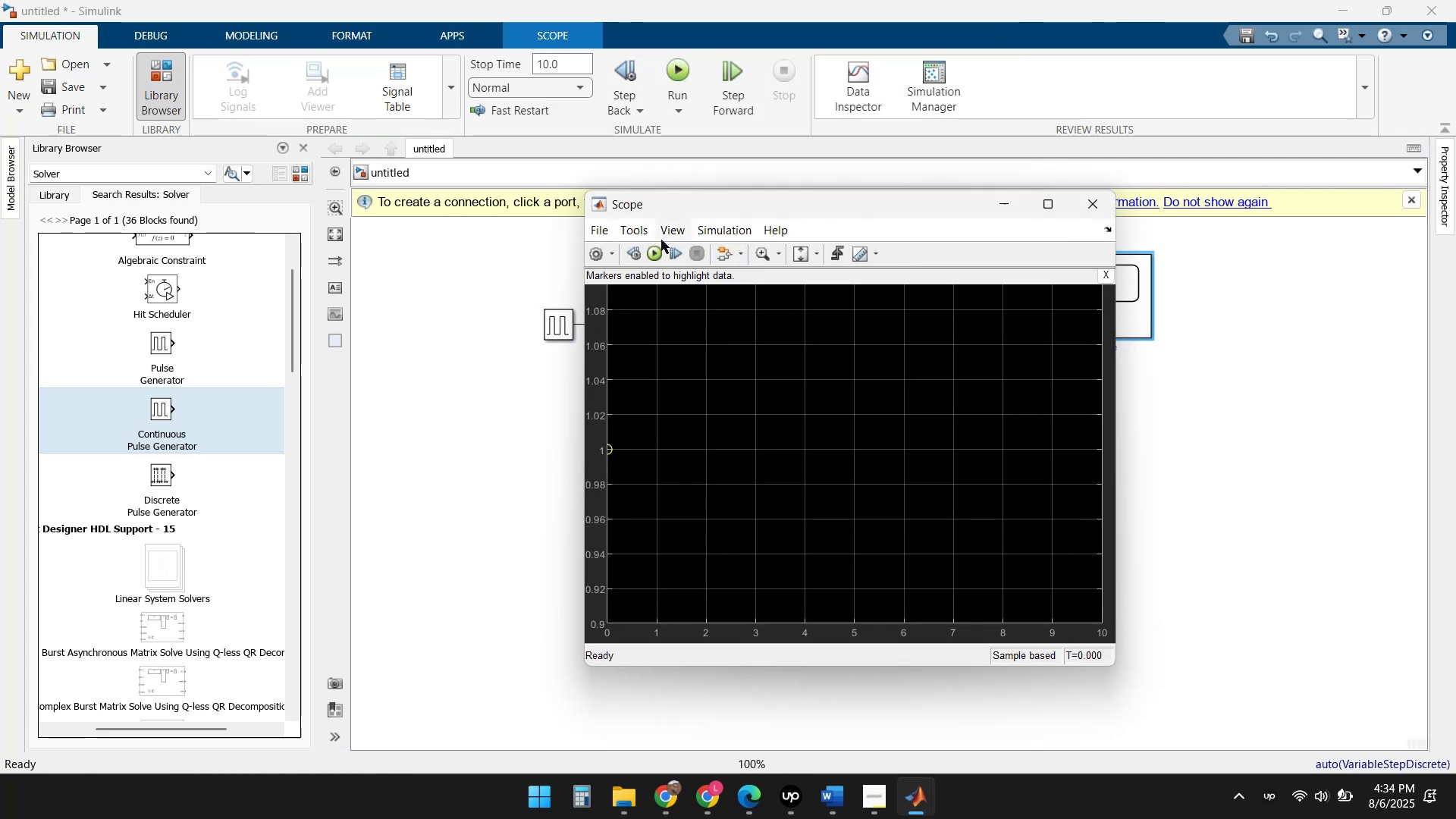 
left_click([657, 254])
 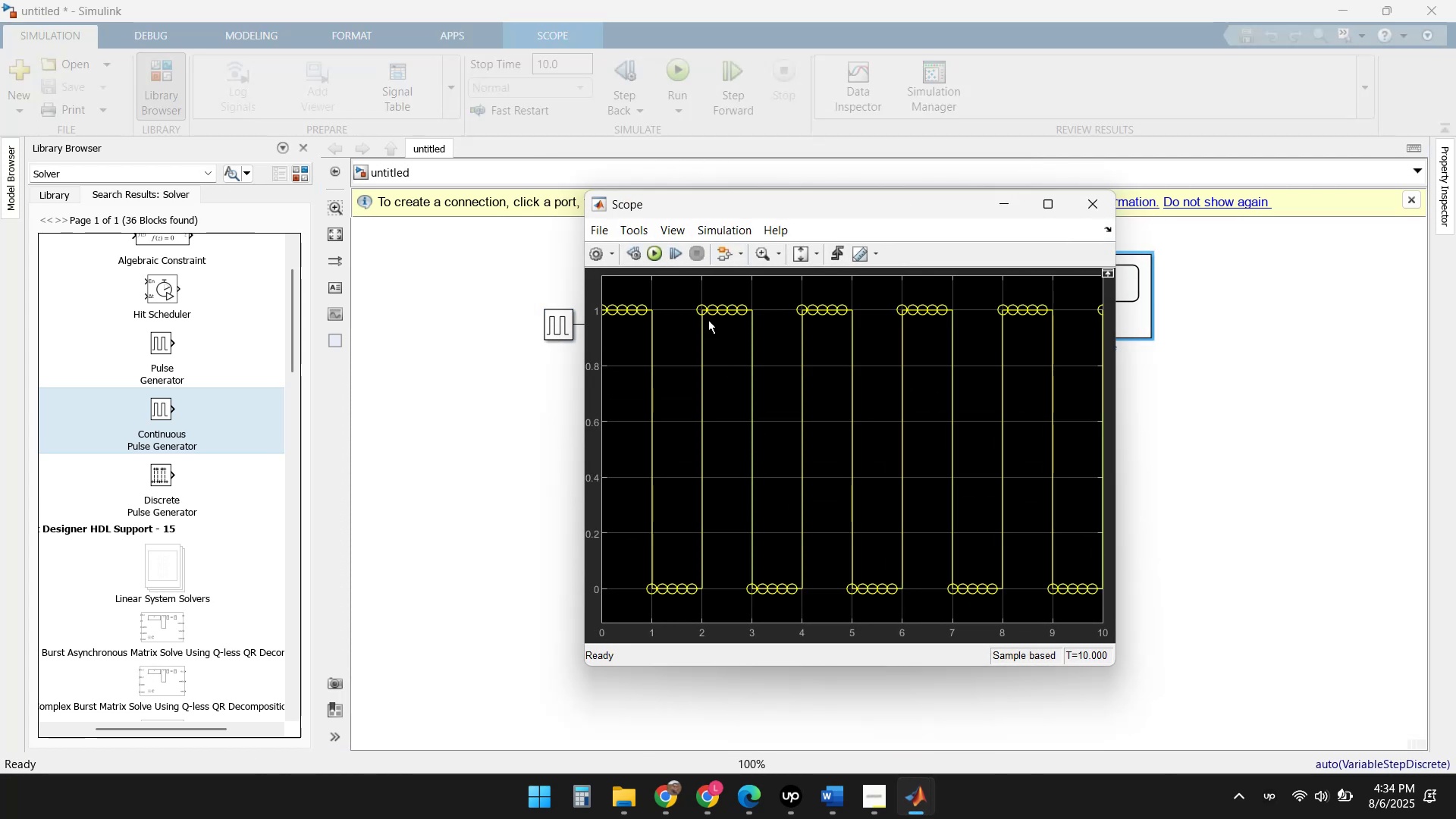 
scroll: coordinate [629, 316], scroll_direction: up, amount: 1.0
 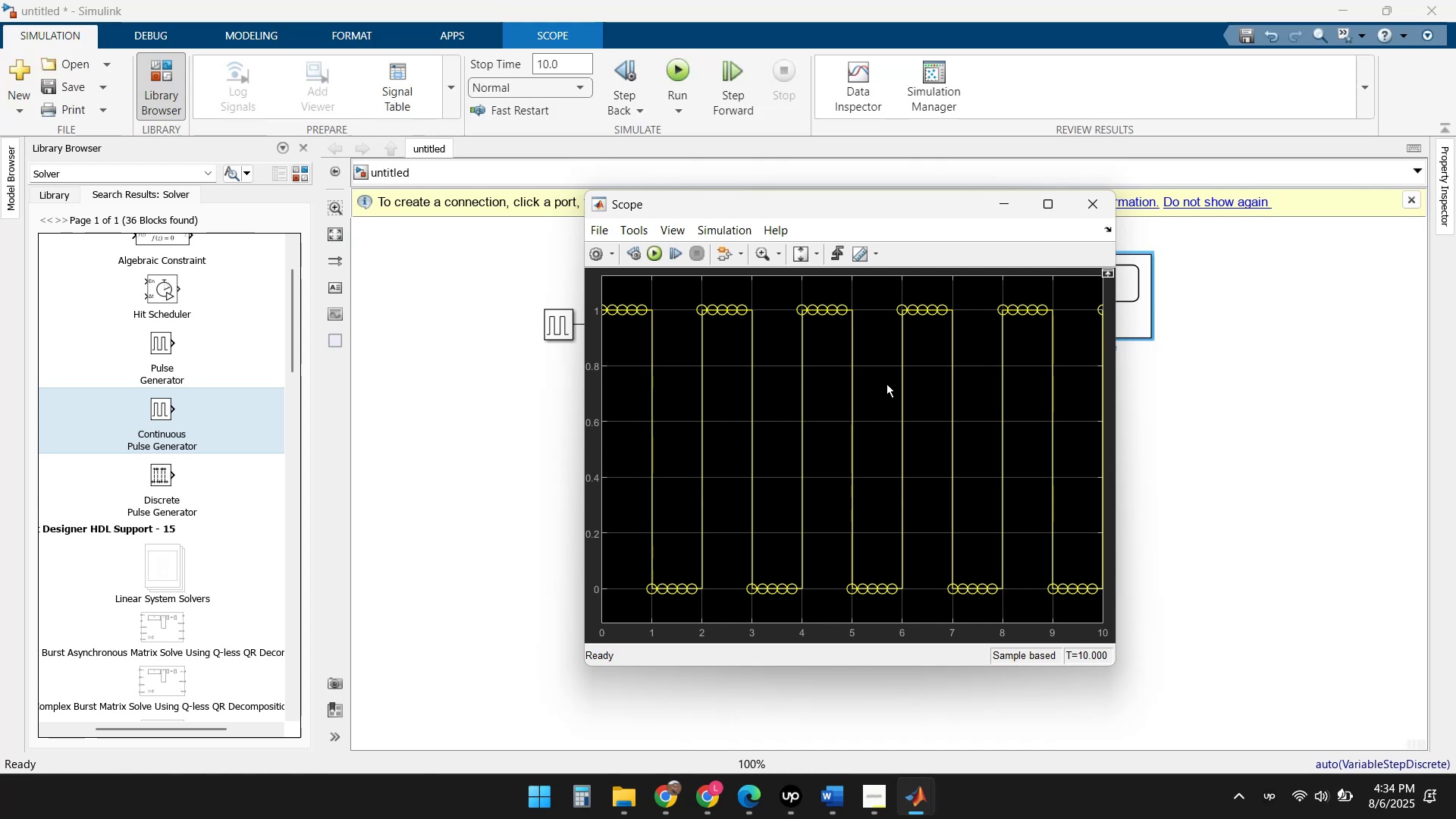 
left_click([1082, 209])
 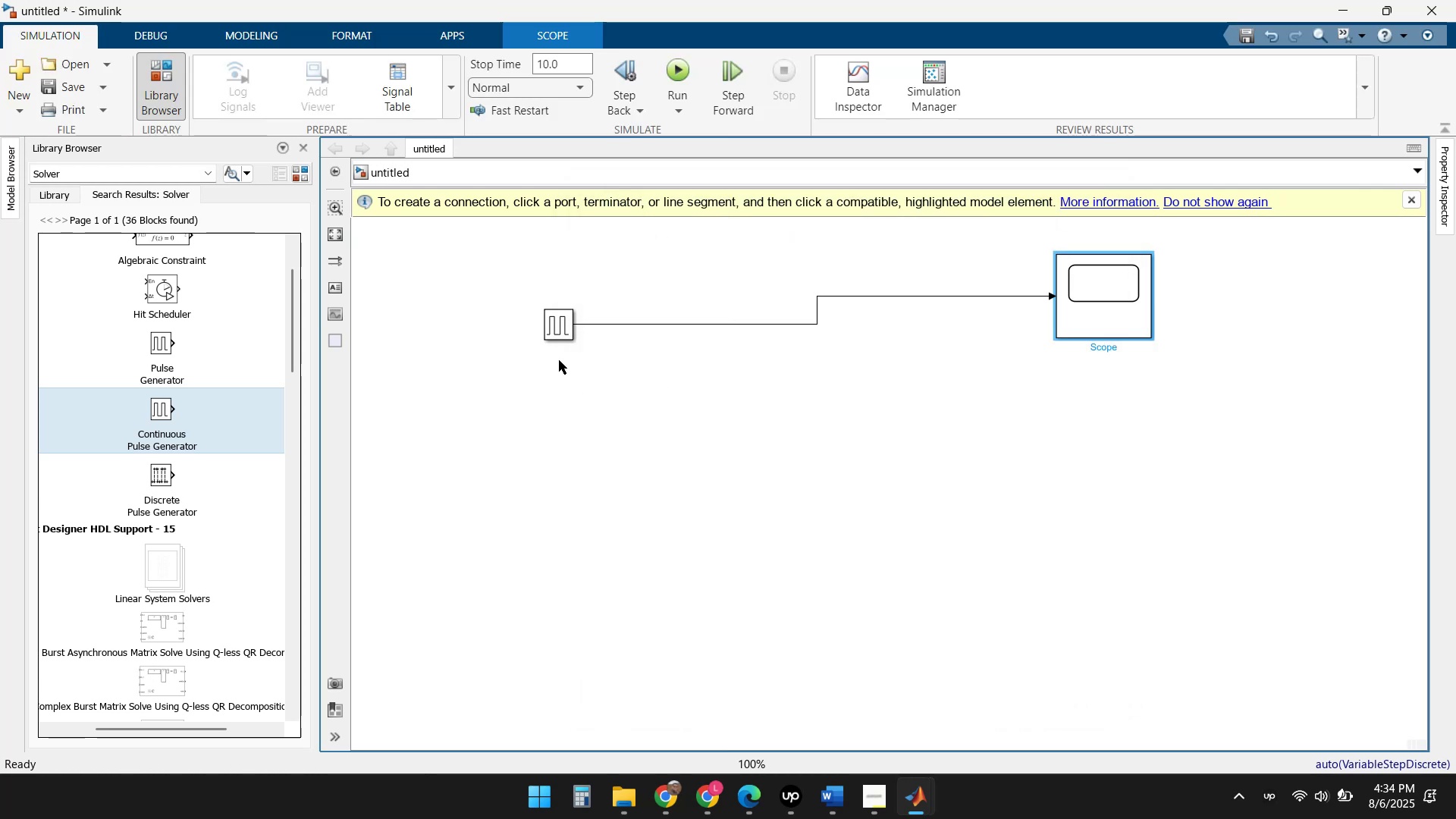 
left_click([552, 326])
 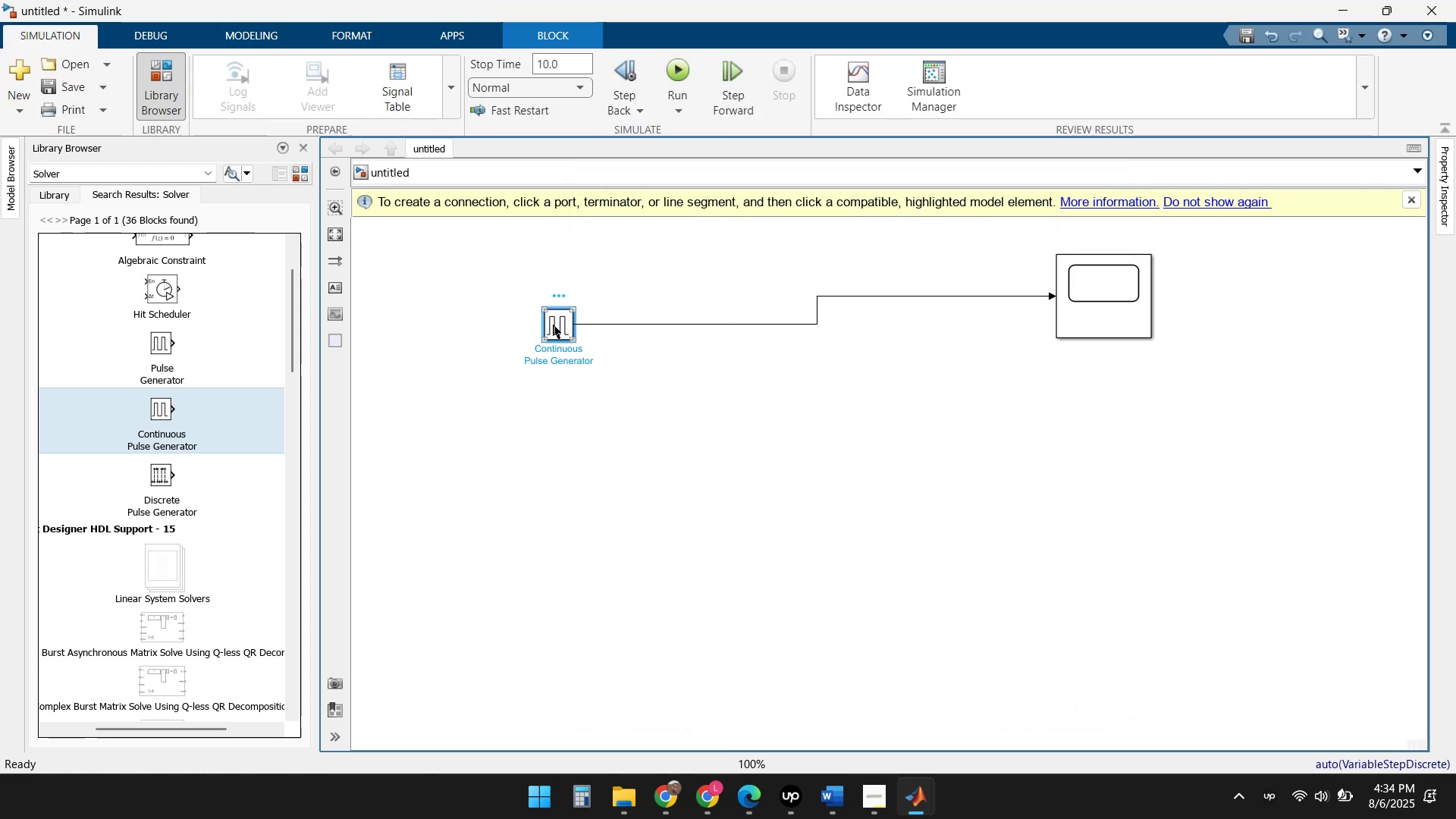 
key(Delete)
 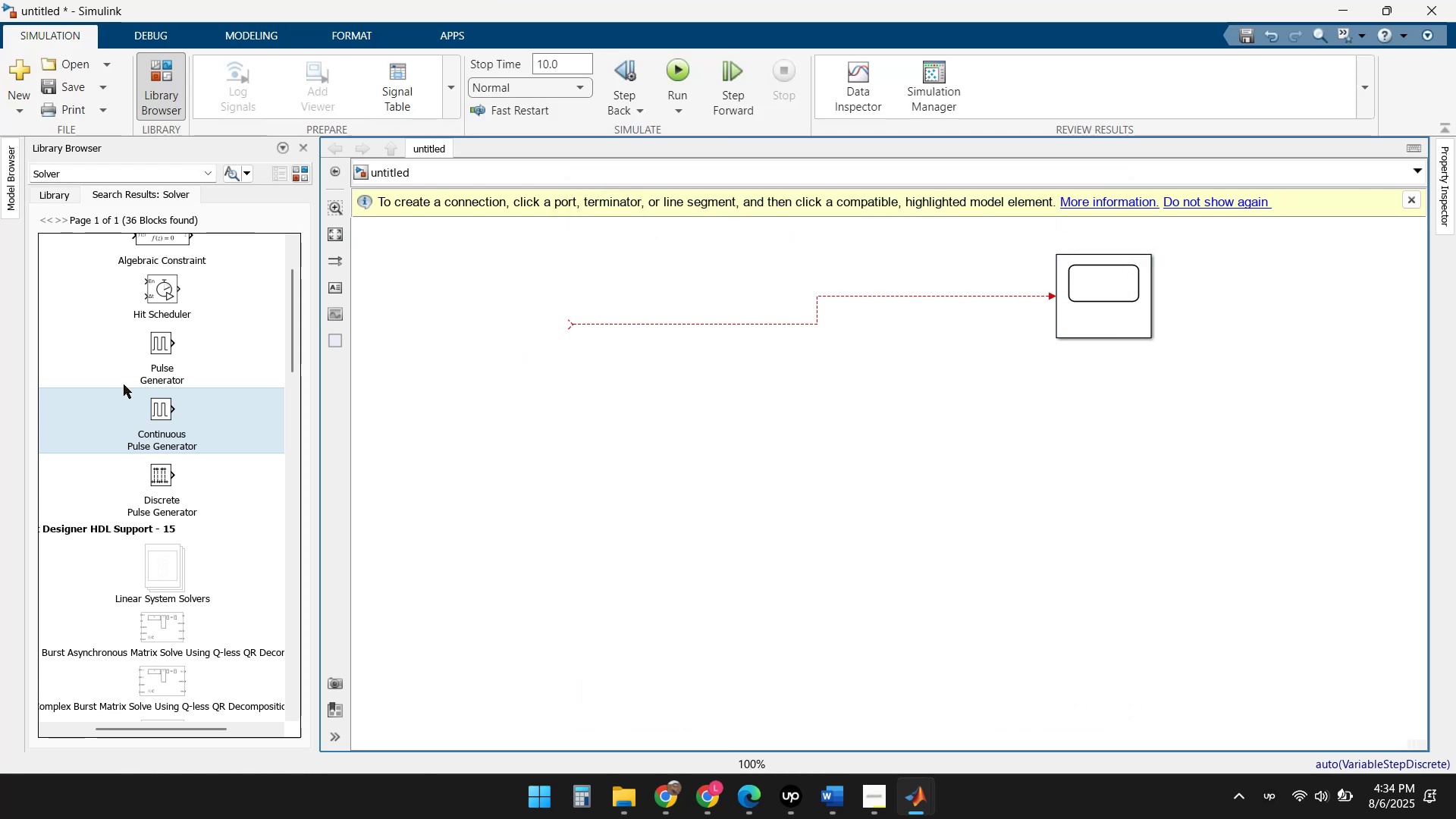 
left_click([162, 343])
 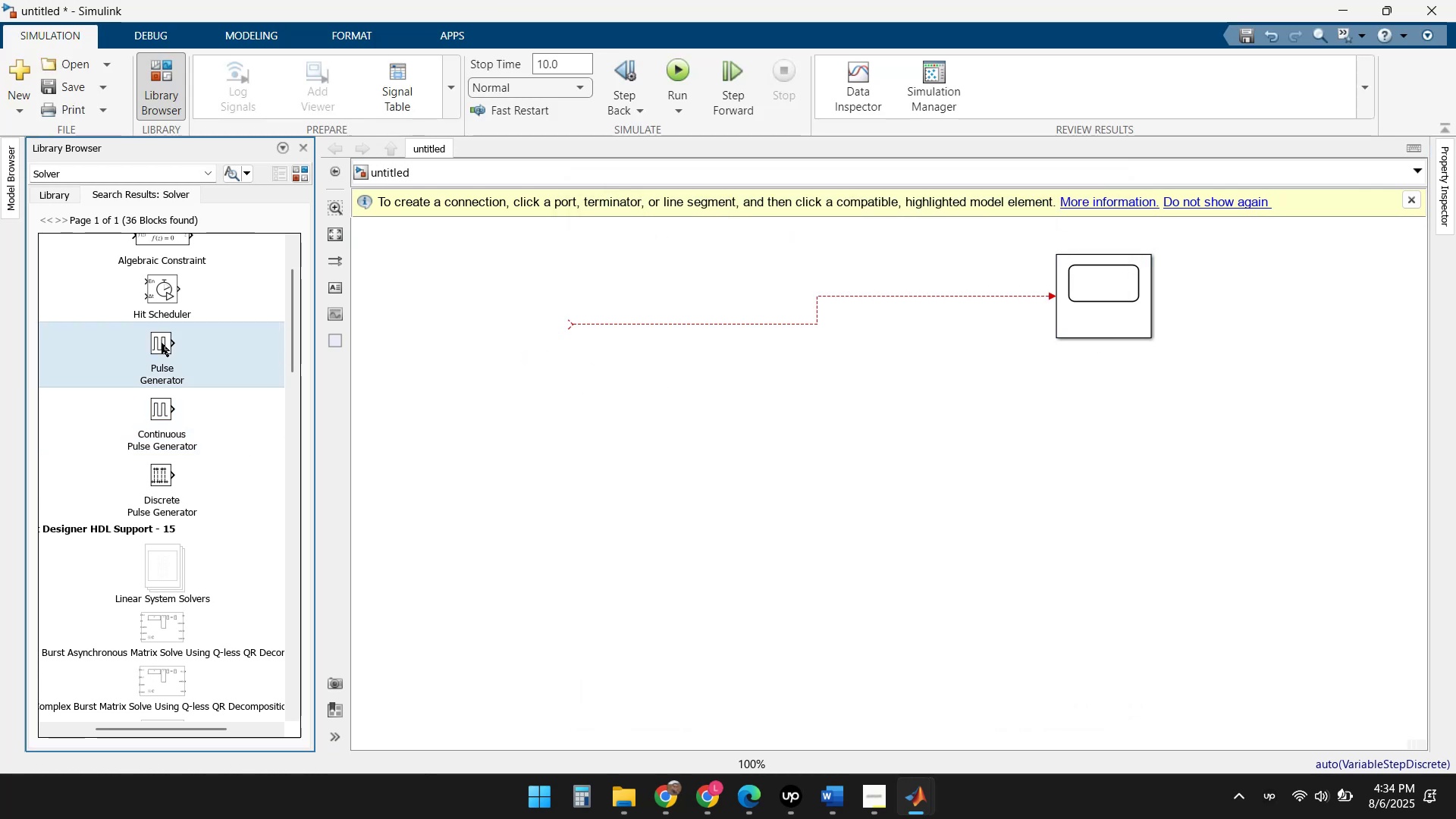 
right_click([162, 343])
 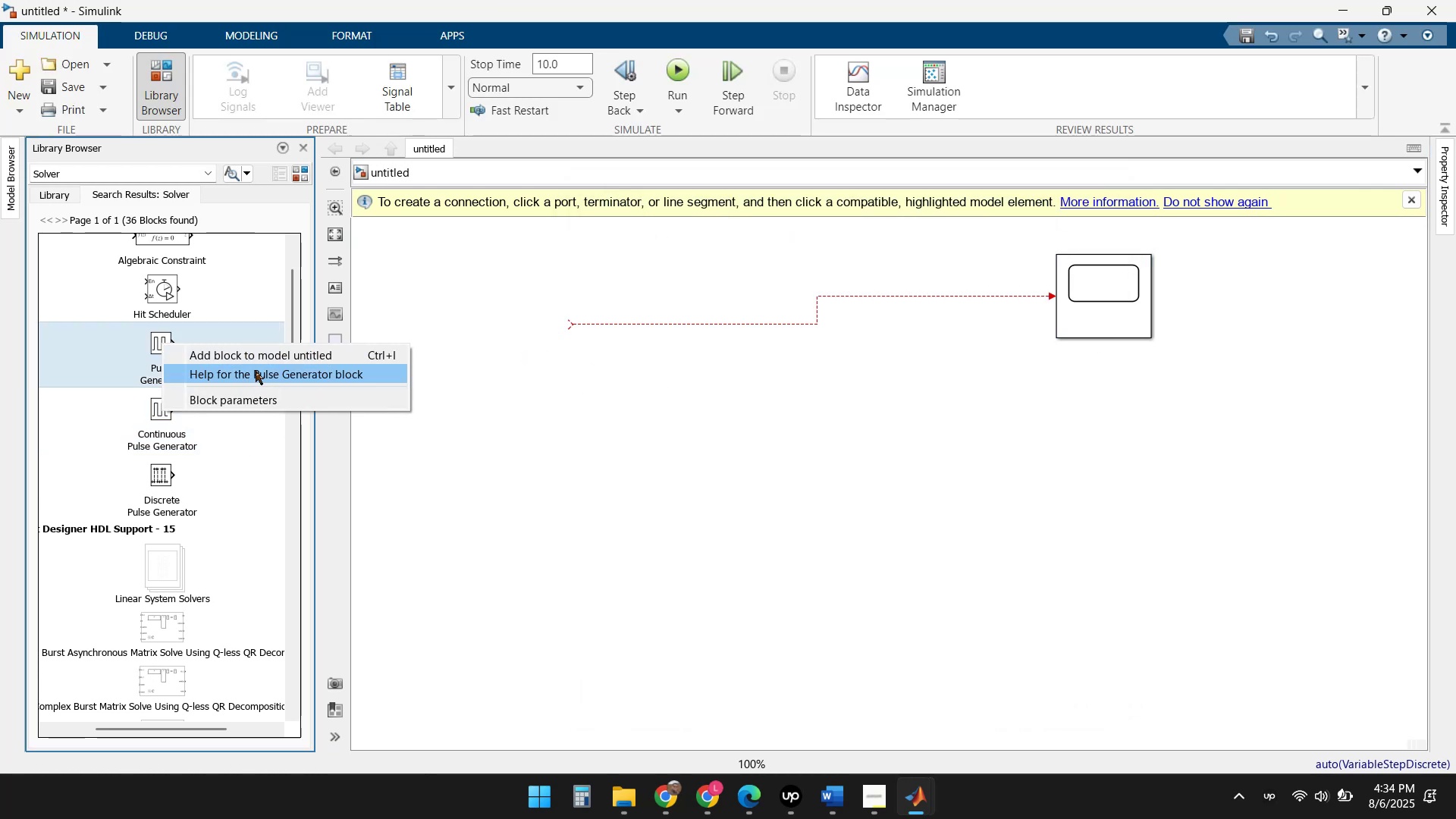 
left_click([262, 356])
 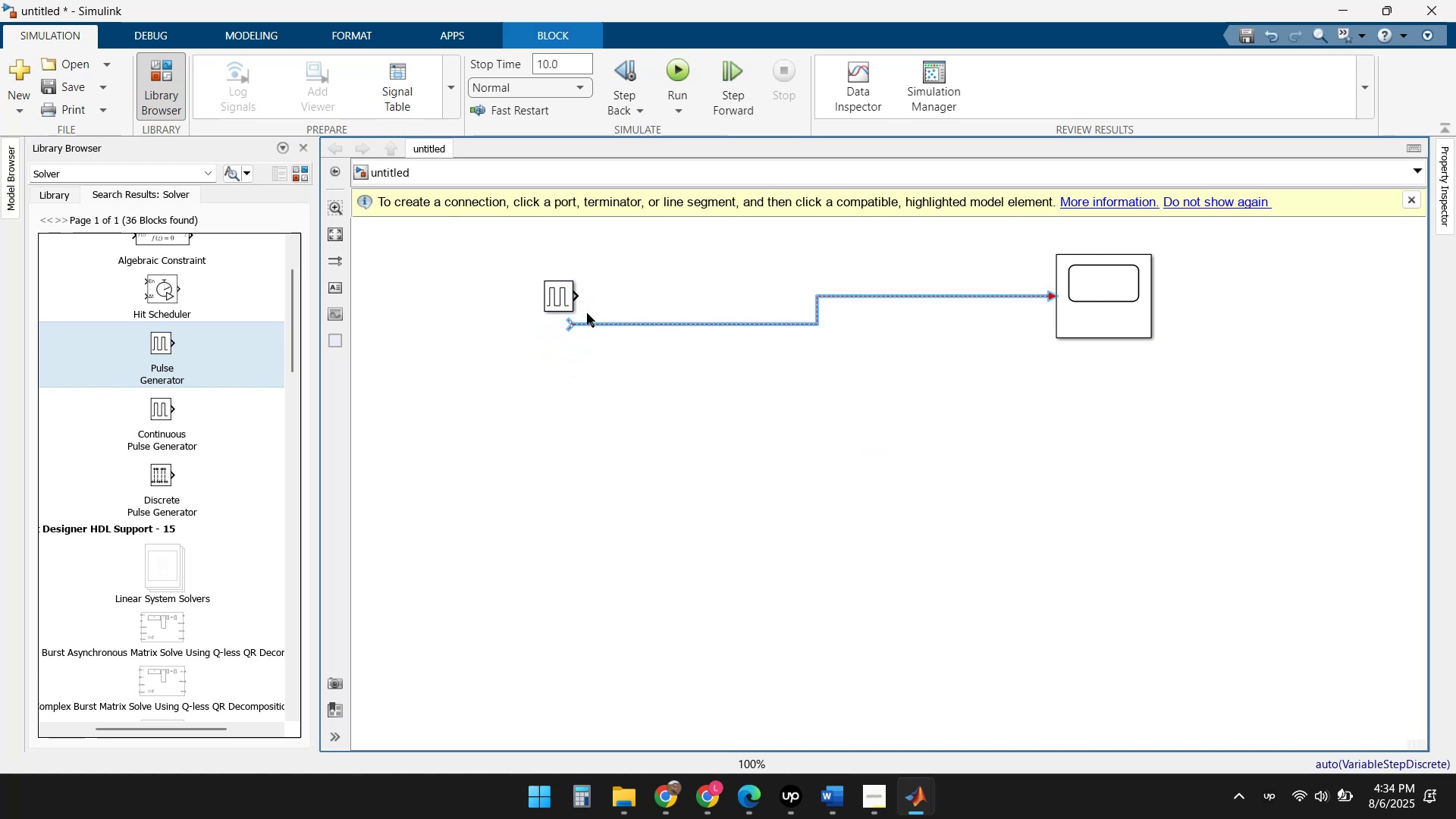 
wait(6.54)
 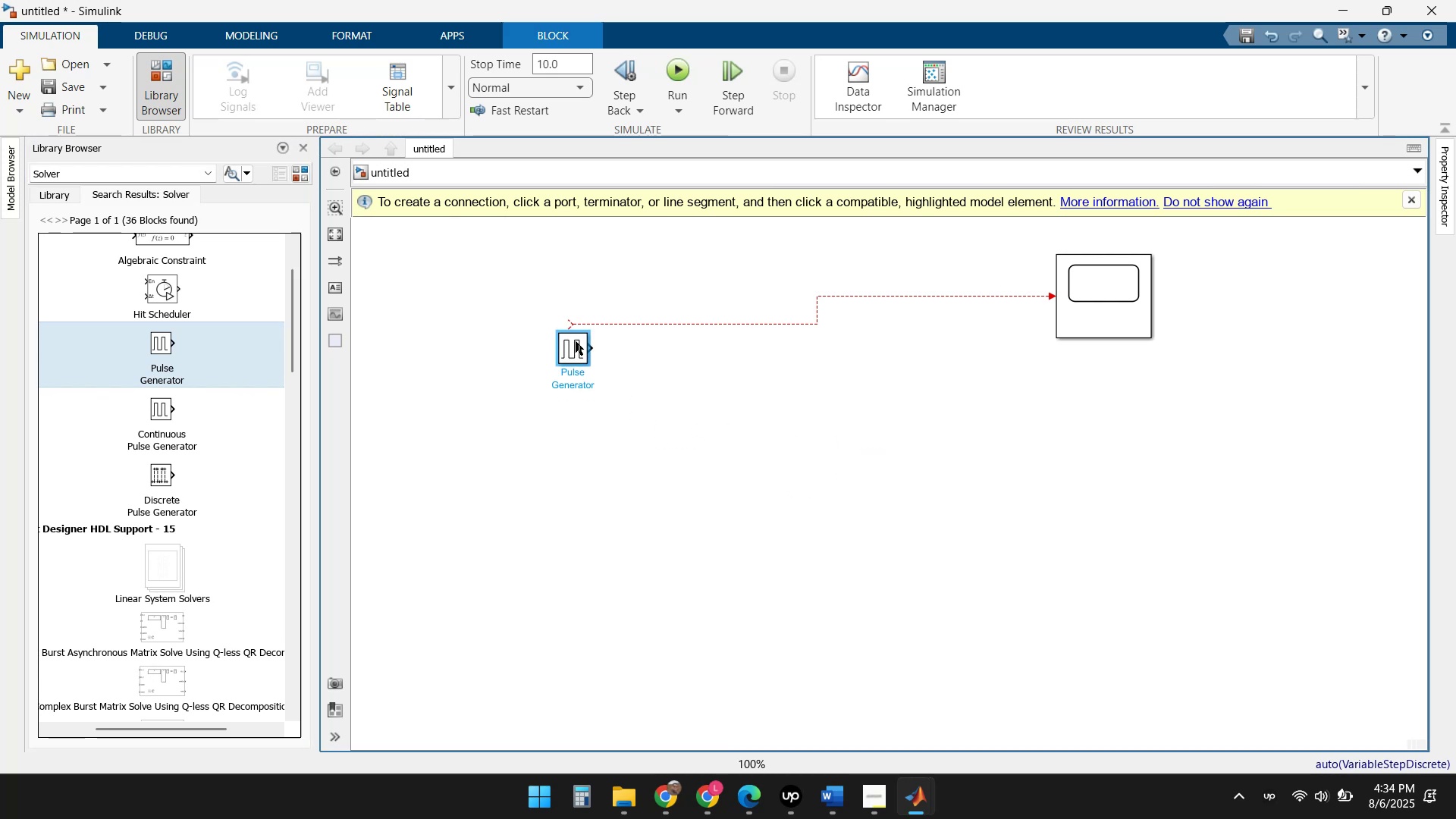 
left_click([725, 293])
 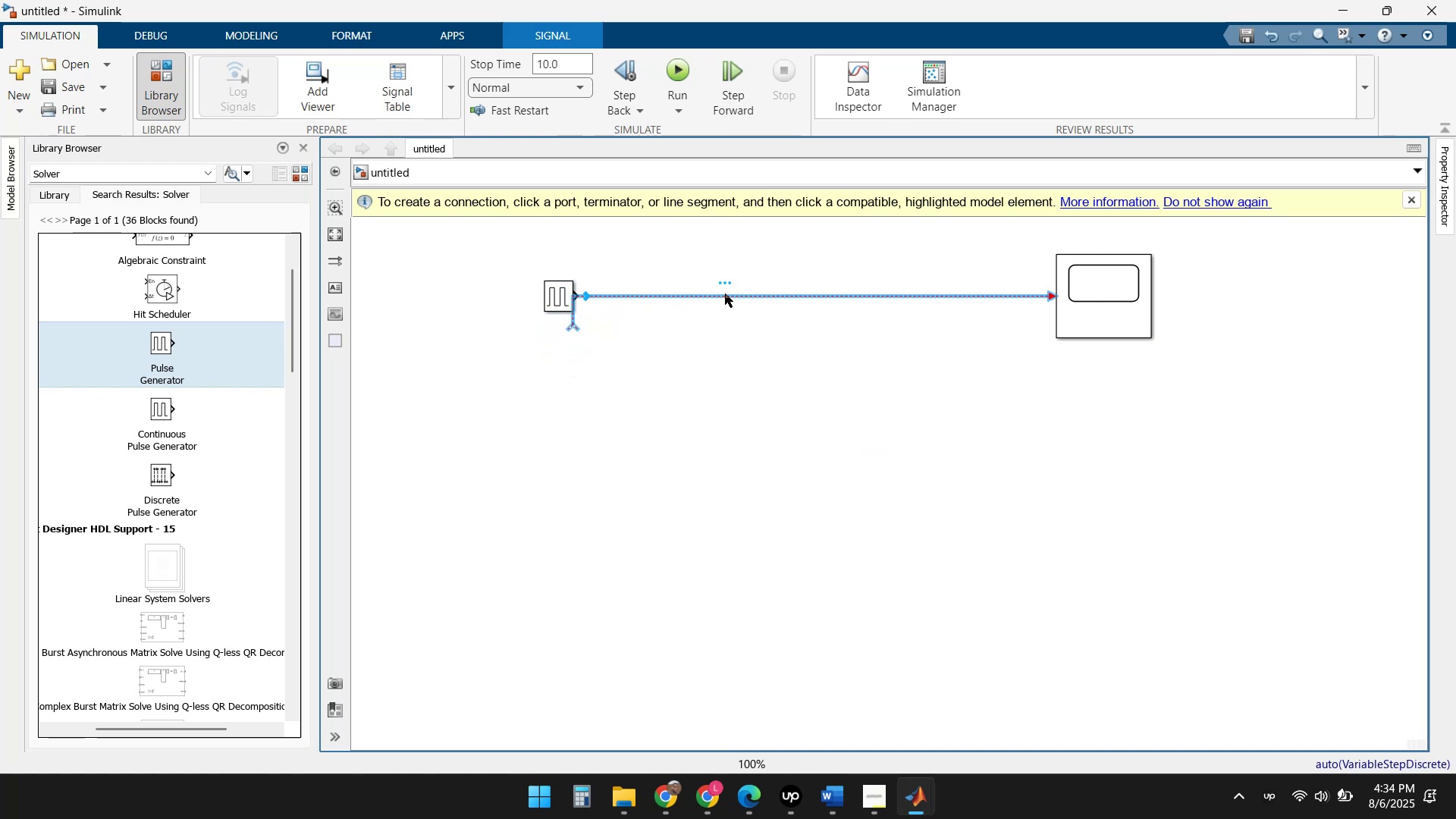 
key(Delete)
 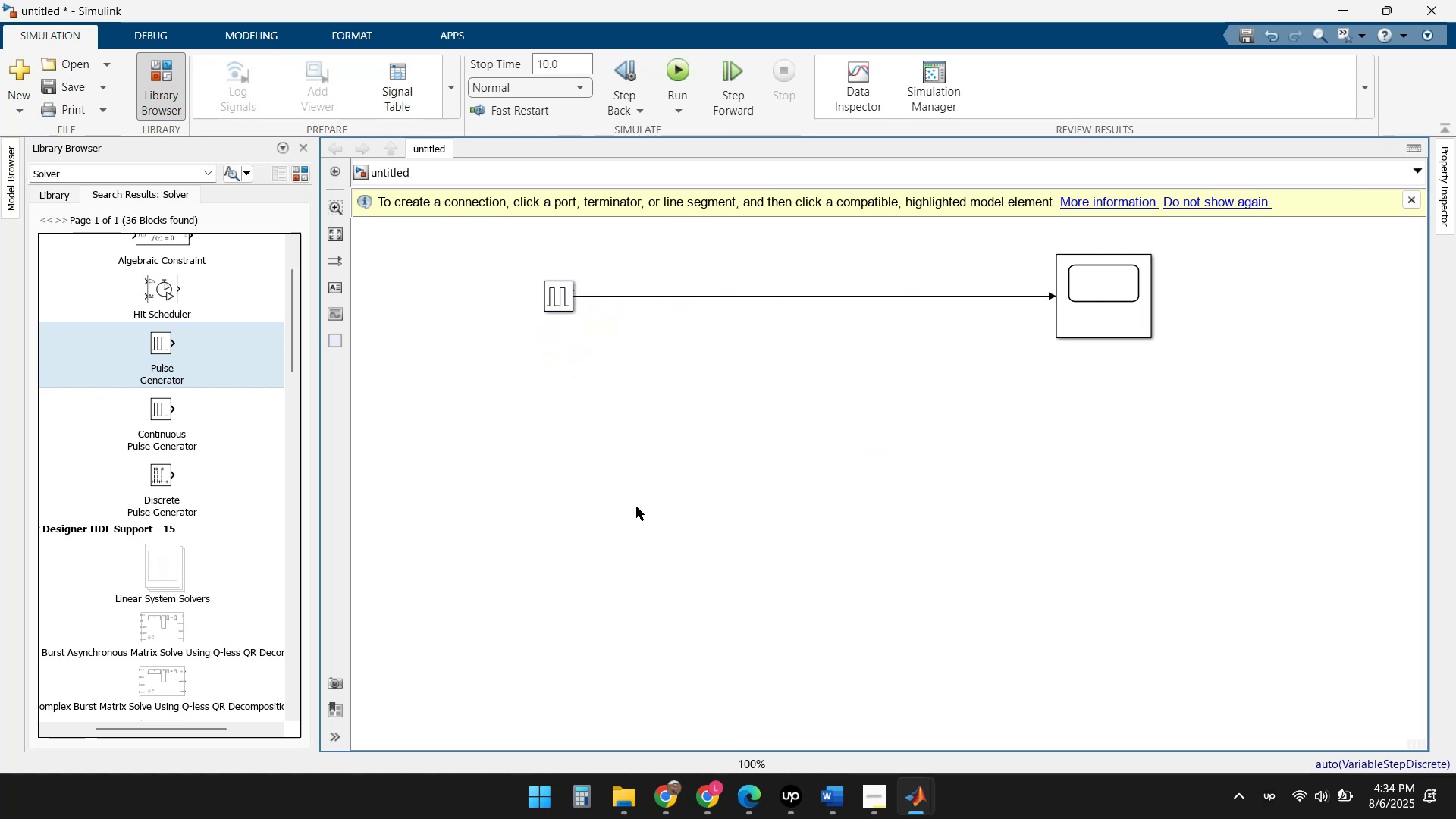 
scroll: coordinate [199, 420], scroll_direction: down, amount: 2.0
 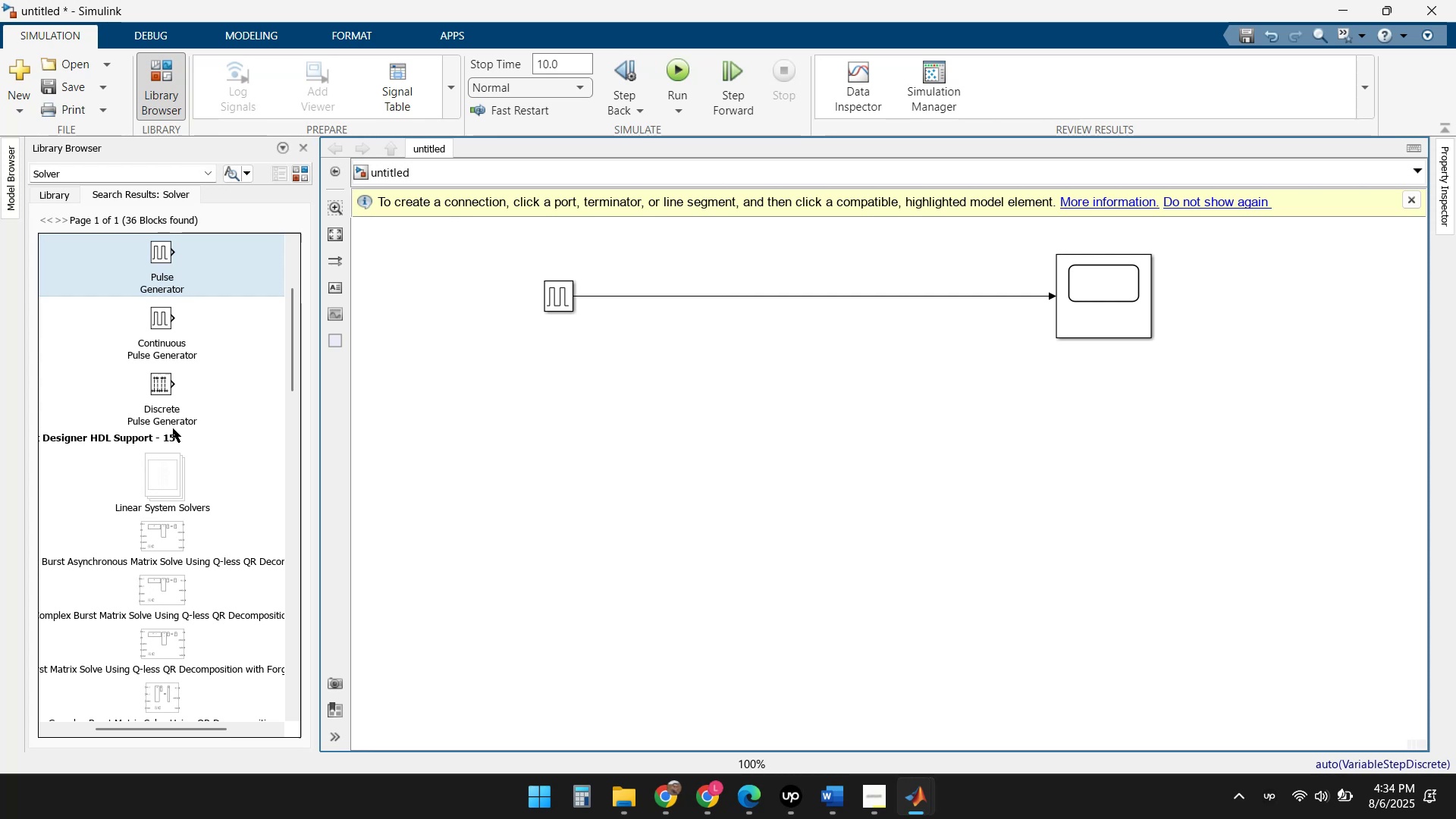 
scroll: coordinate [168, 496], scroll_direction: up, amount: 6.0
 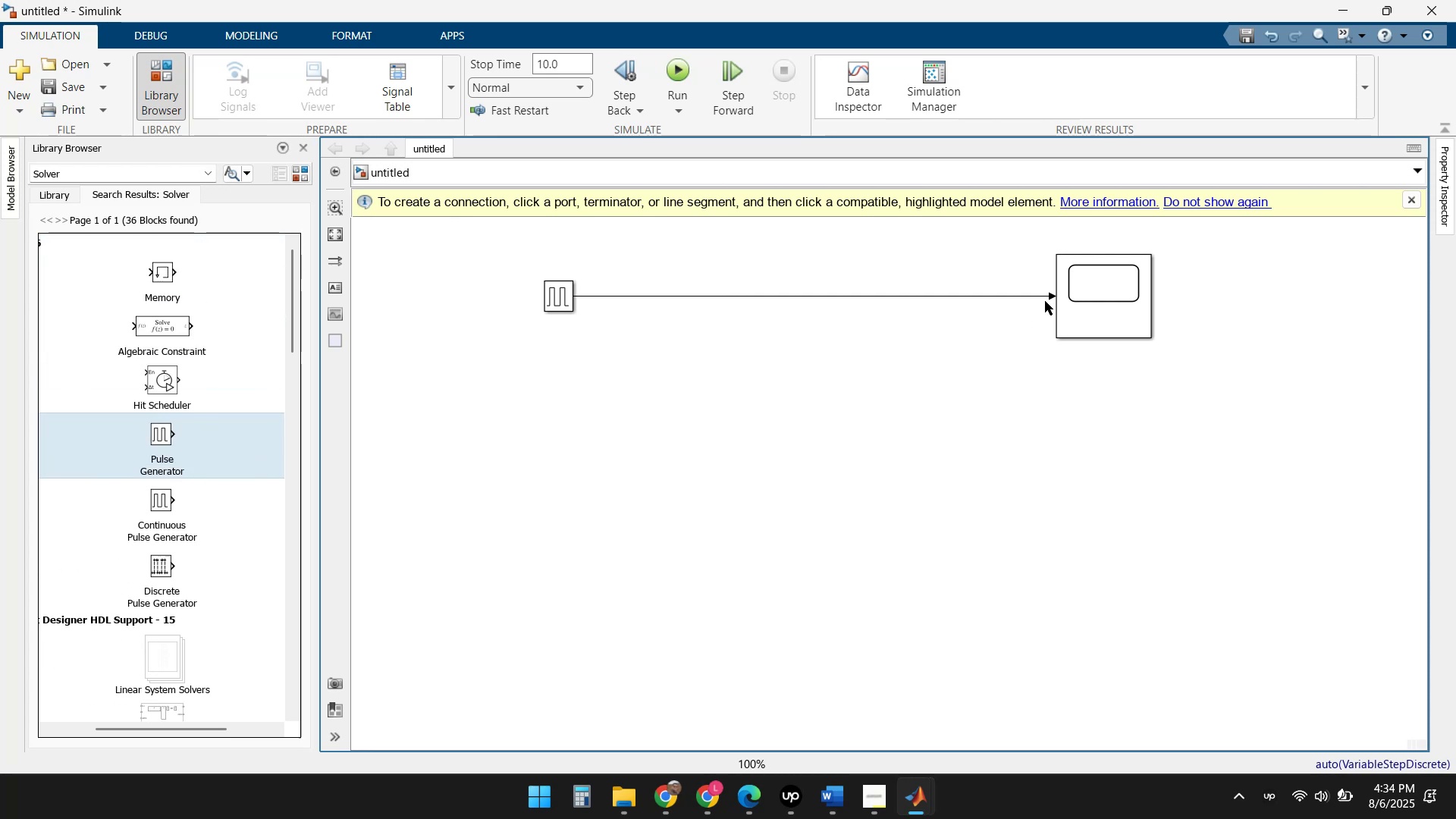 
double_click([1101, 292])
 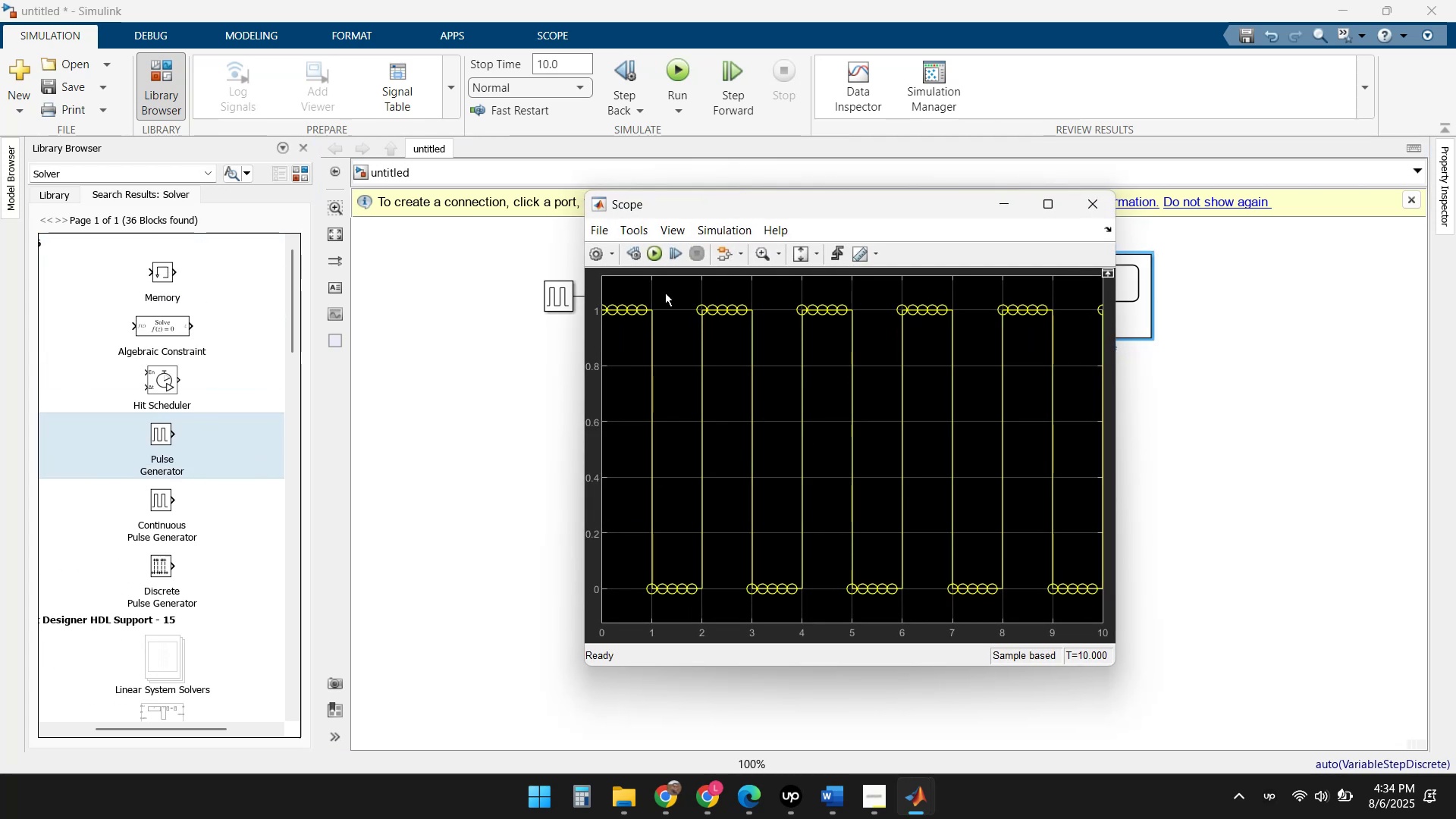 
left_click([652, 252])
 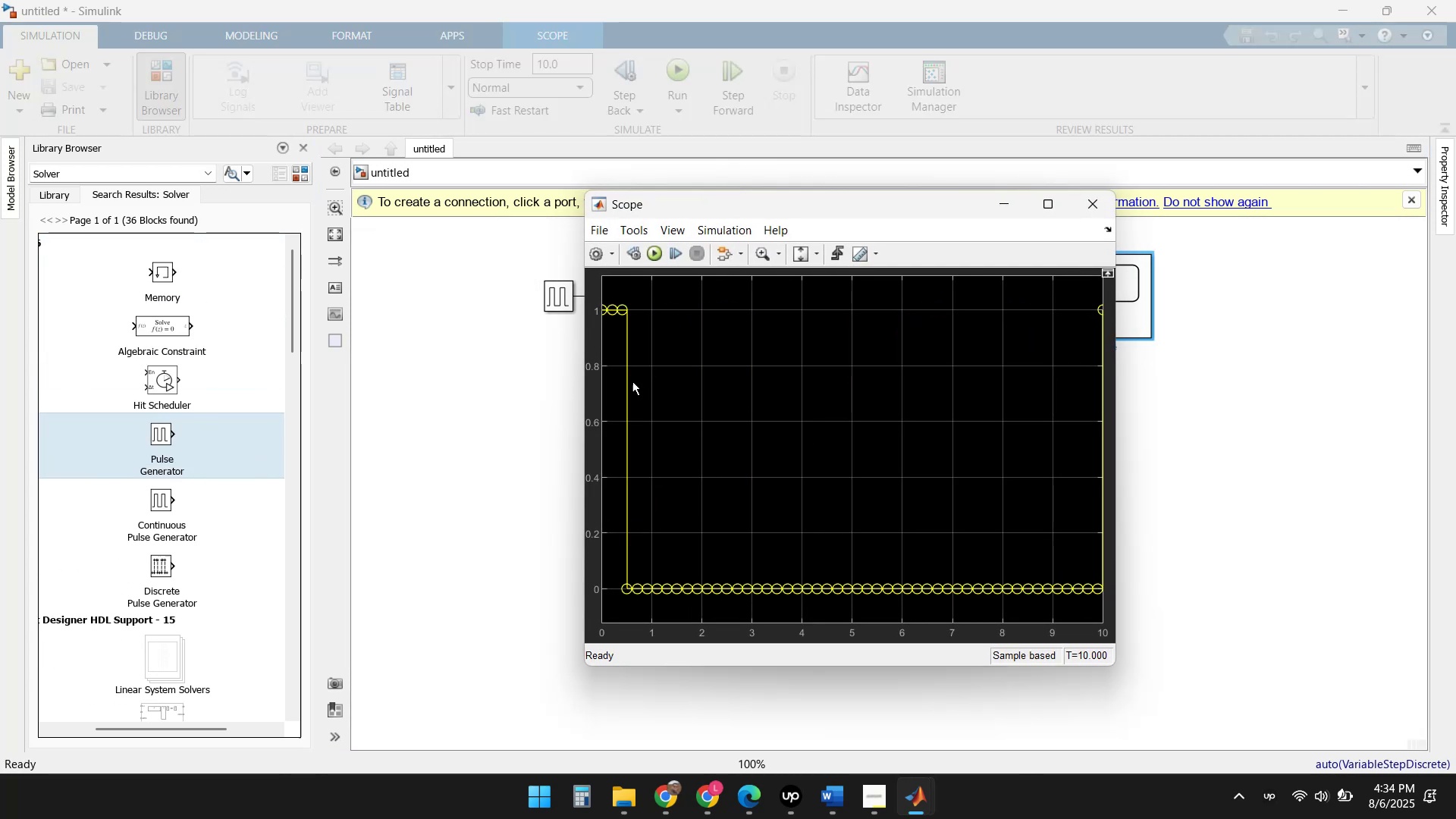 
double_click([557, 296])
 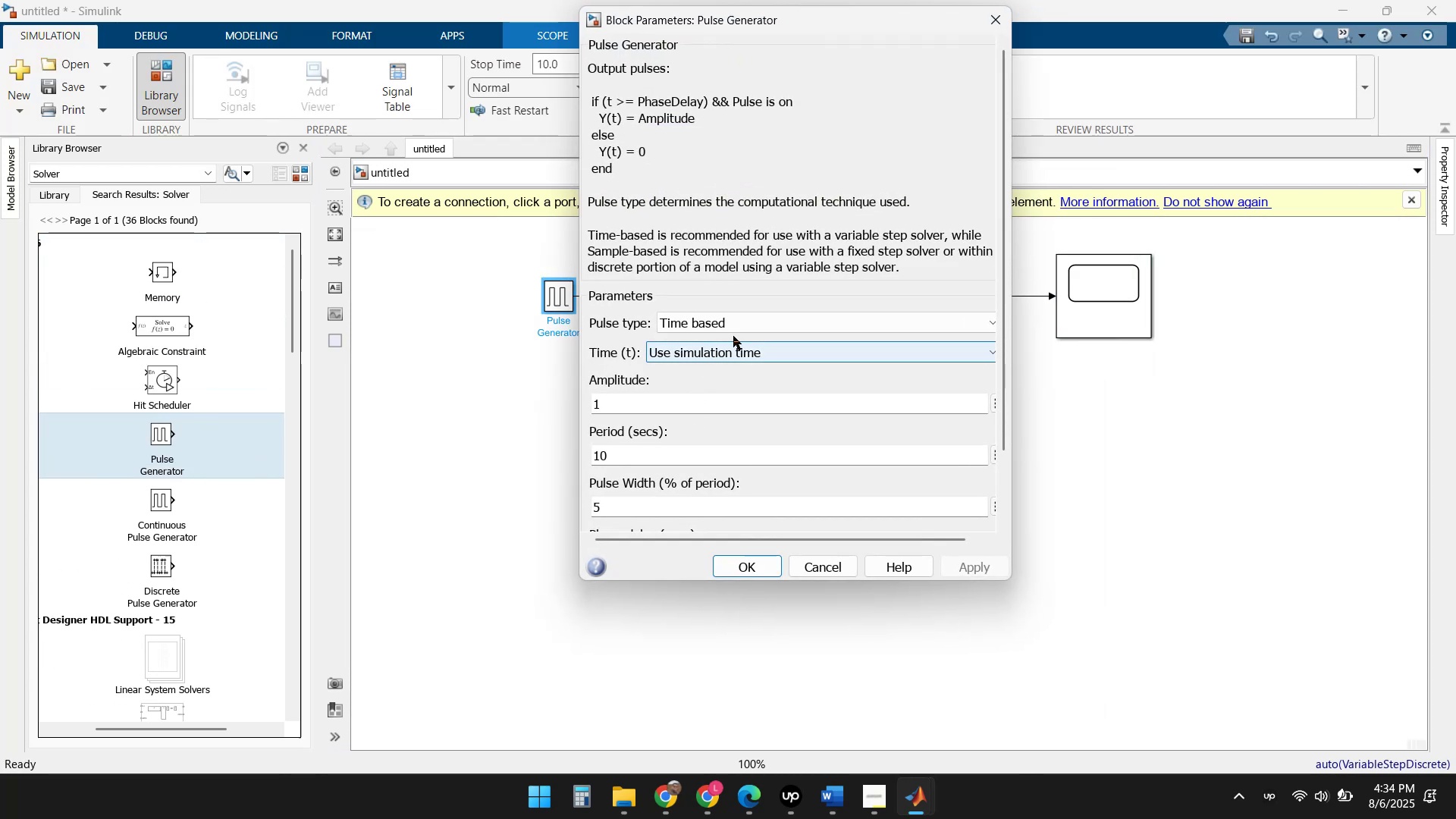 
left_click([749, 317])
 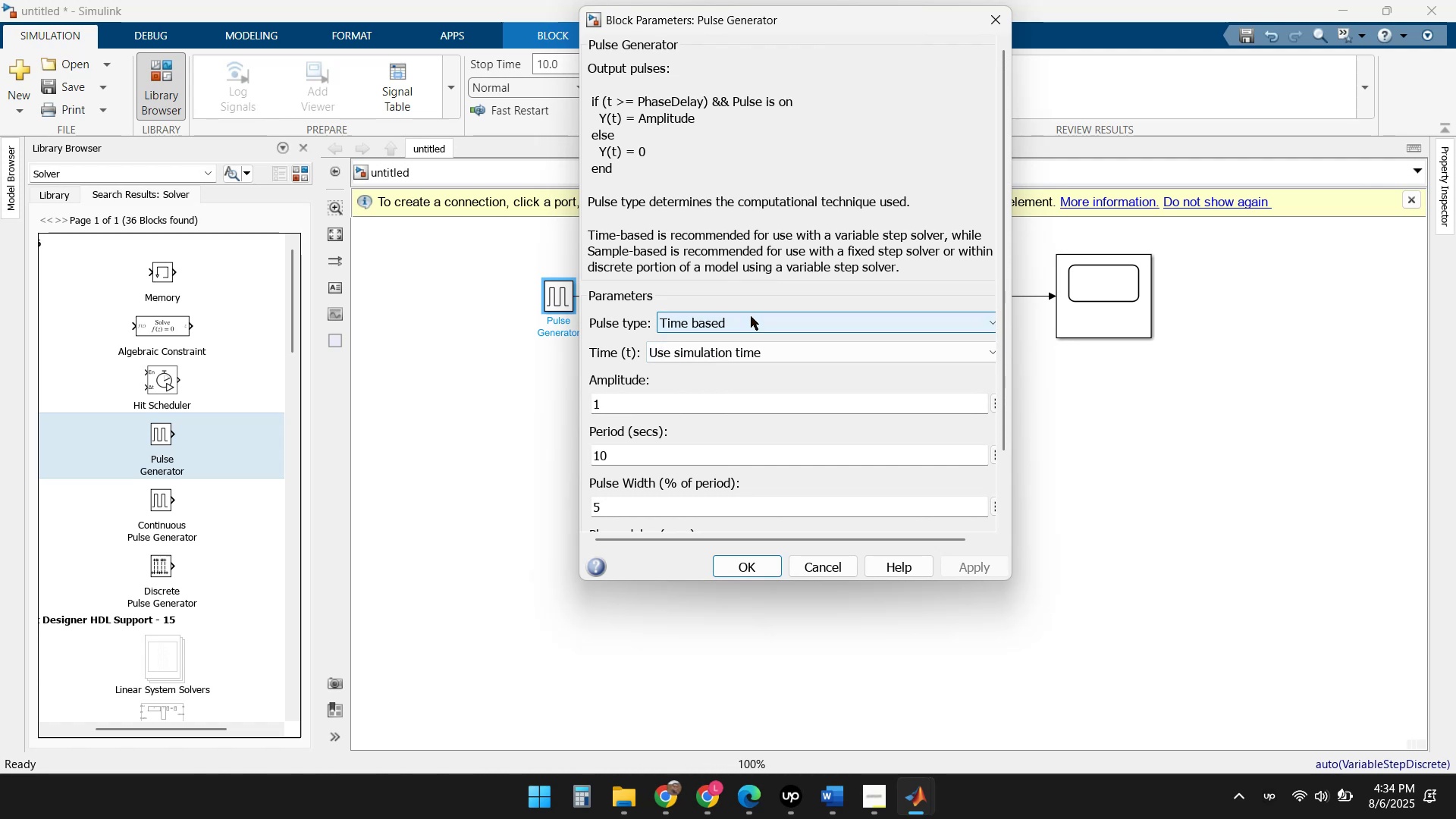 
double_click([746, 356])
 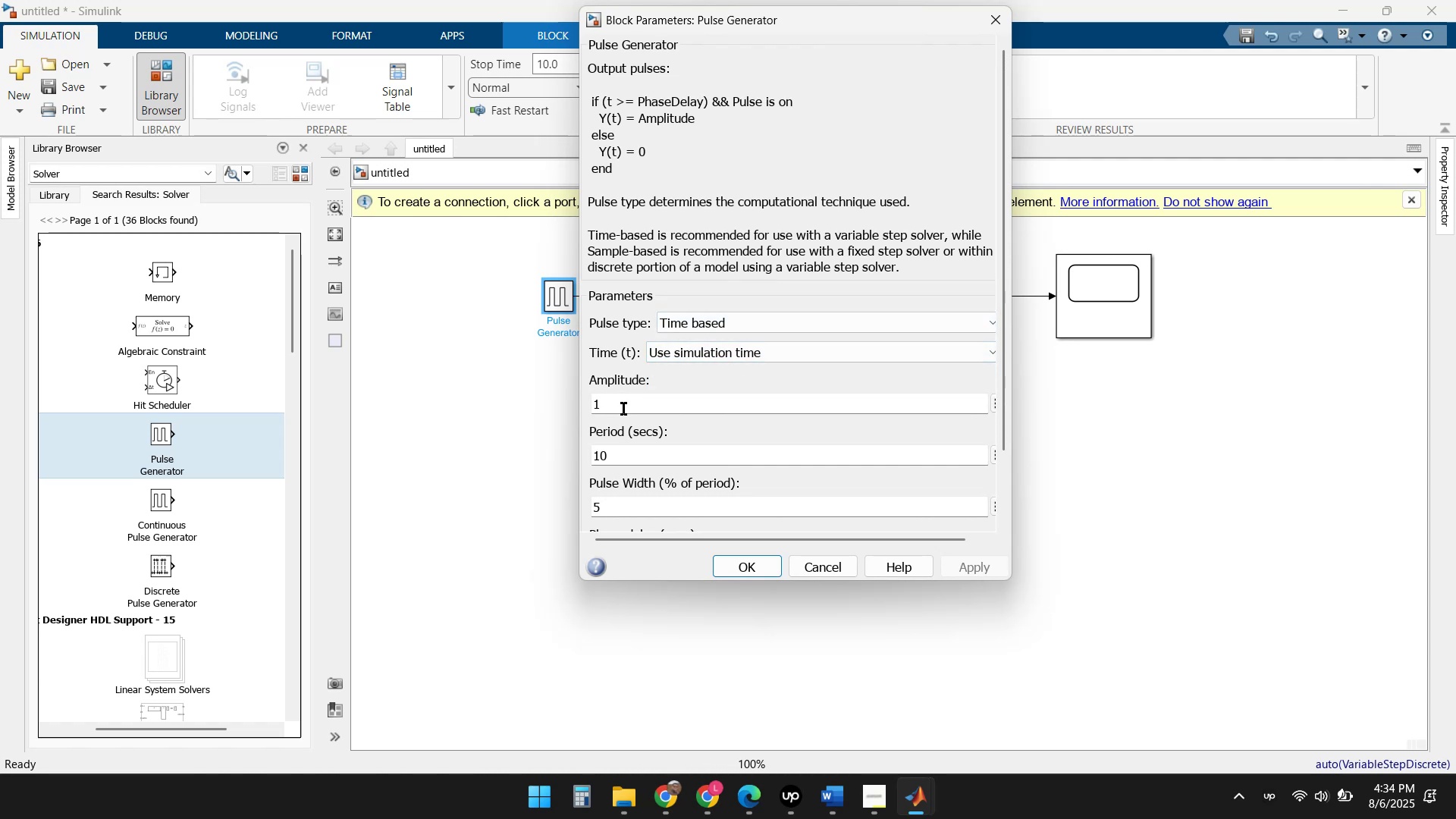 
left_click([625, 399])
 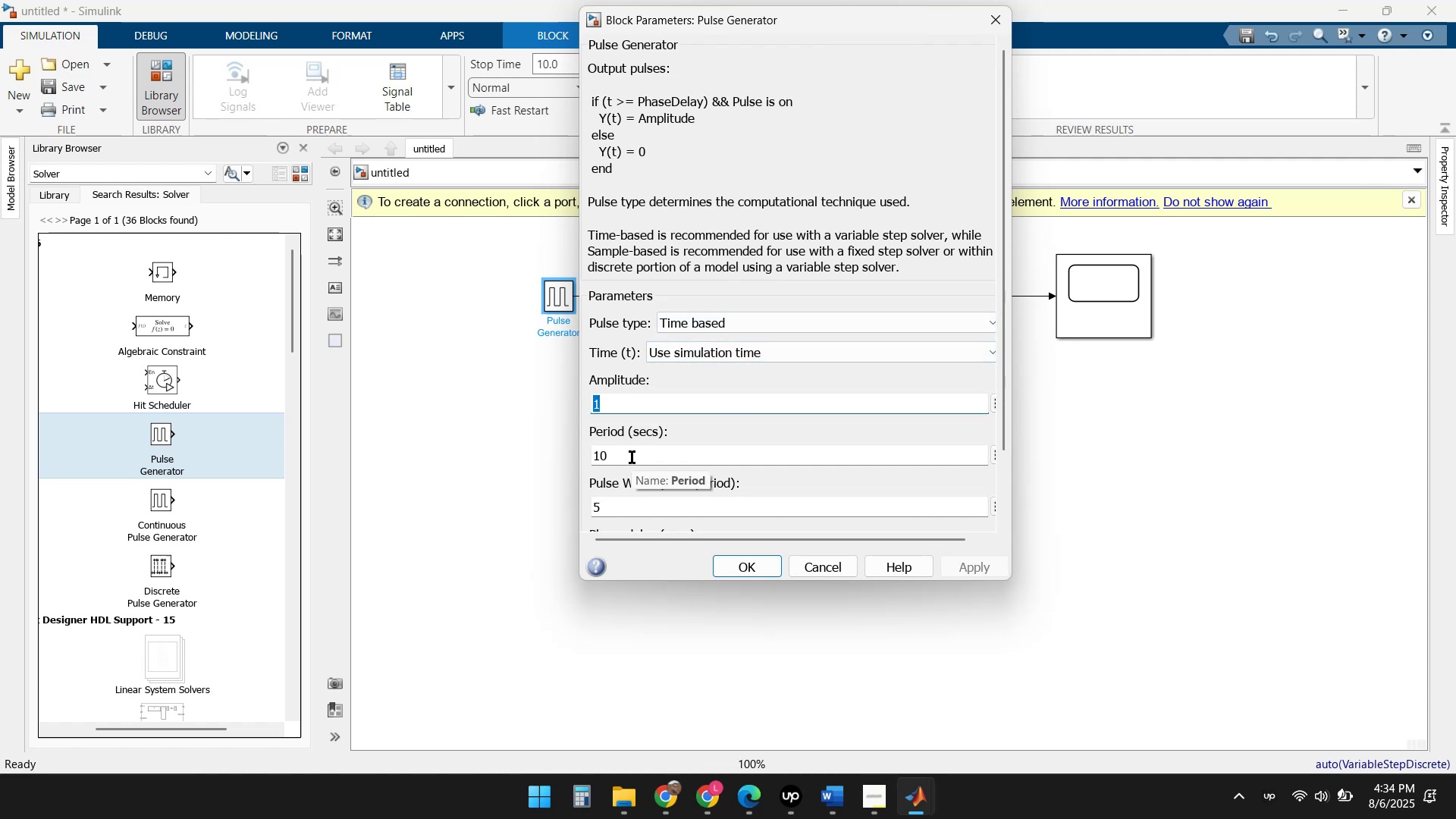 
left_click([632, 457])
 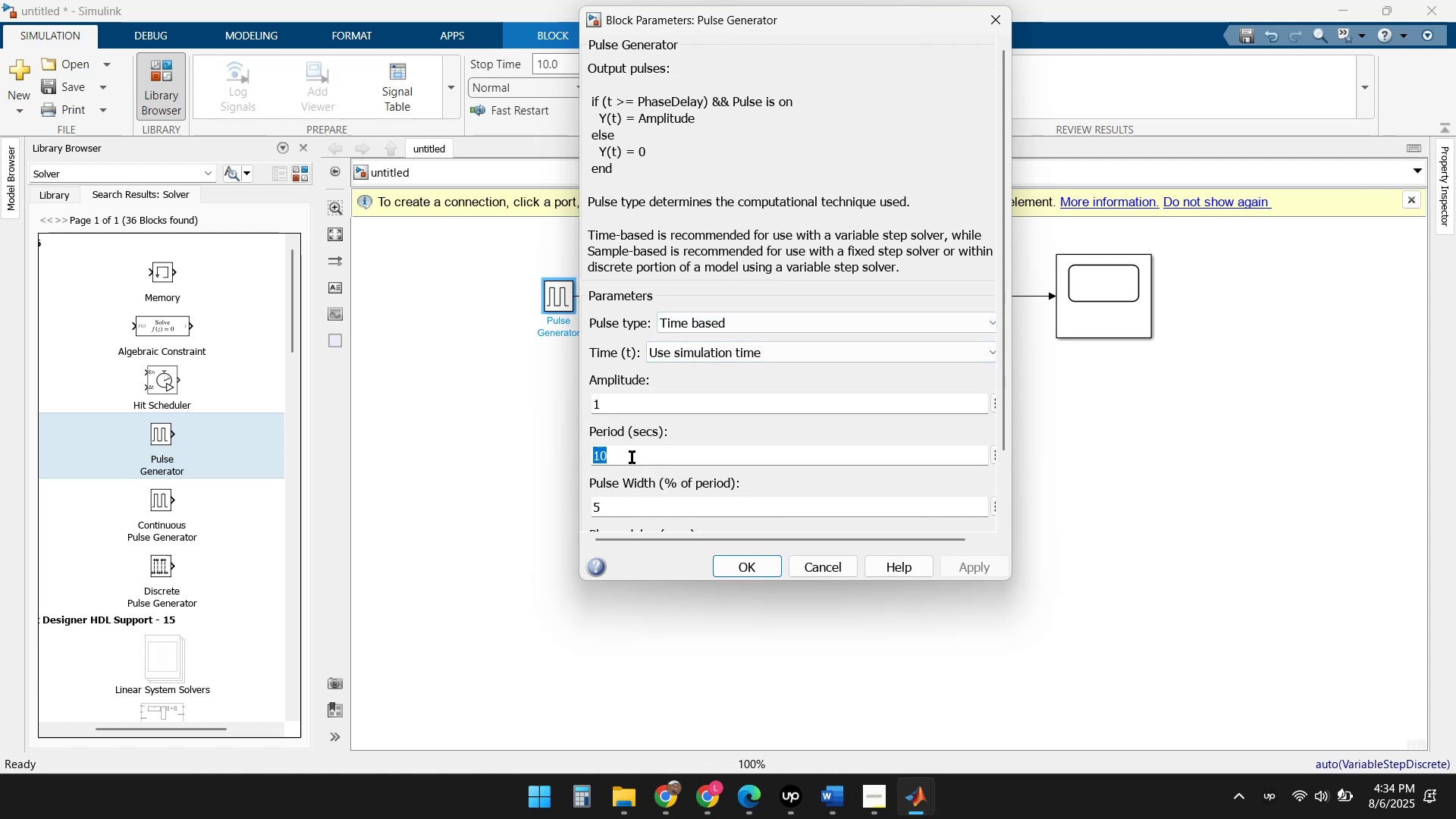 
key(Numpad4)
 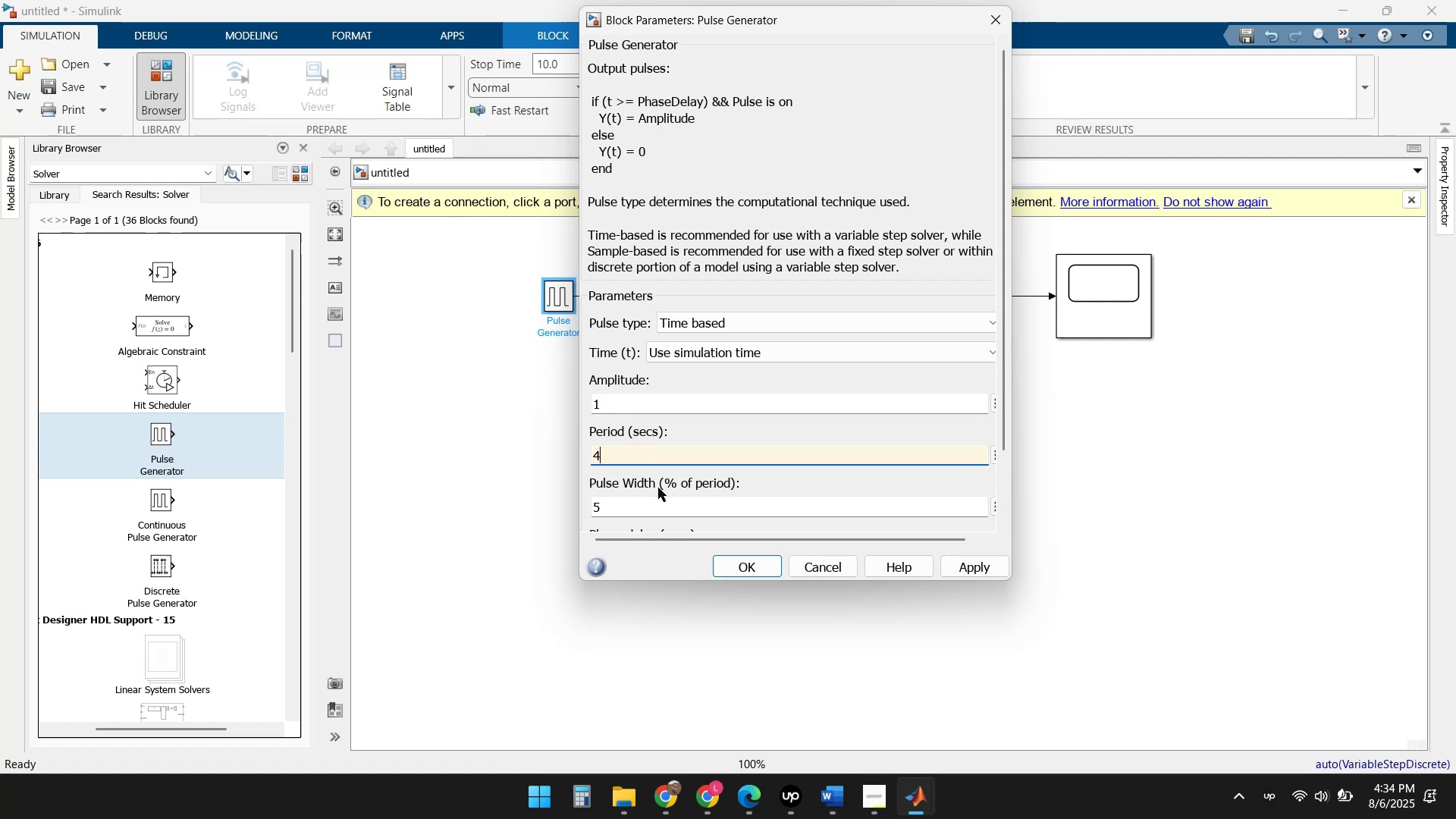 
left_click([642, 500])
 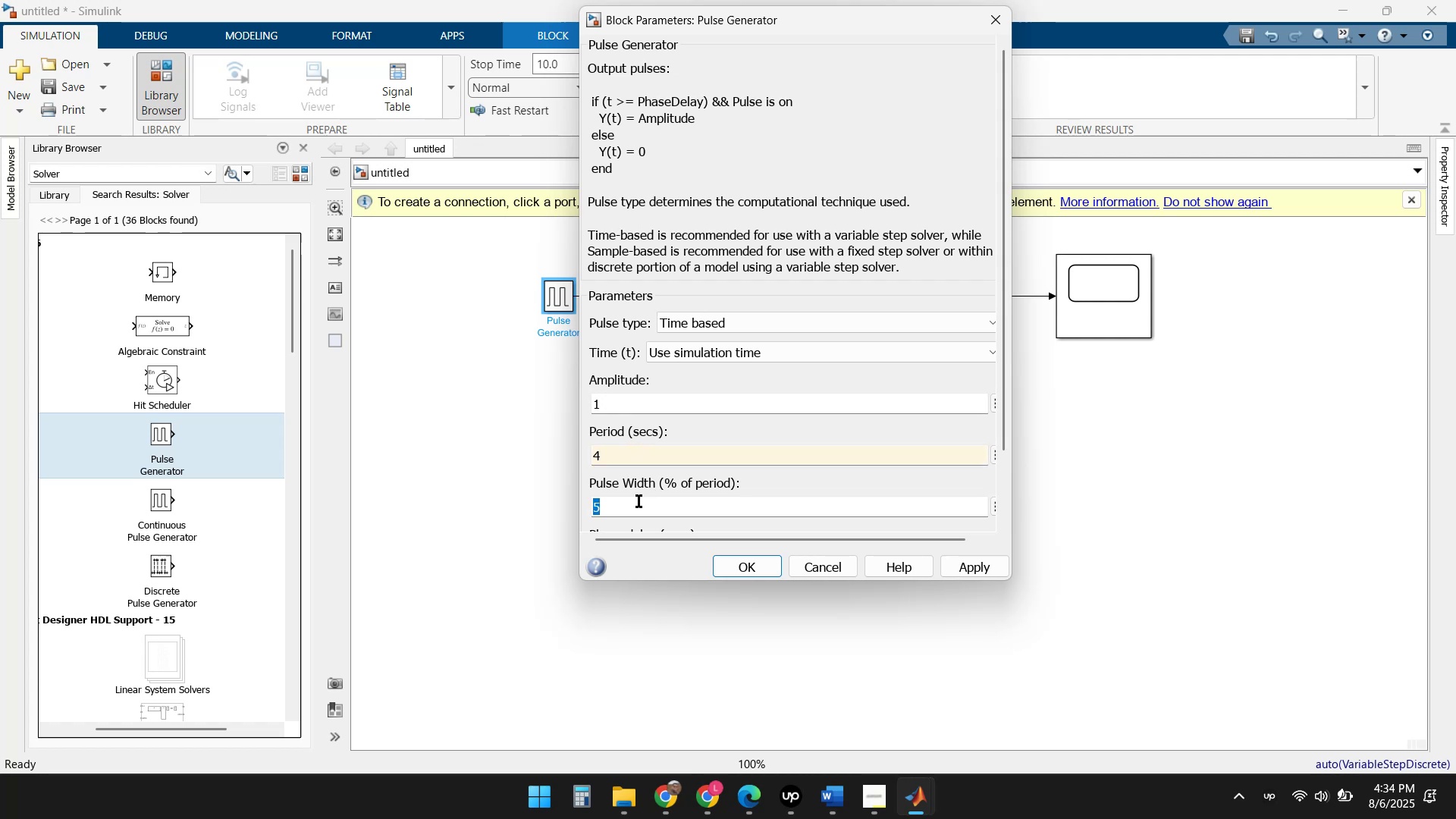 
key(Numpad5)
 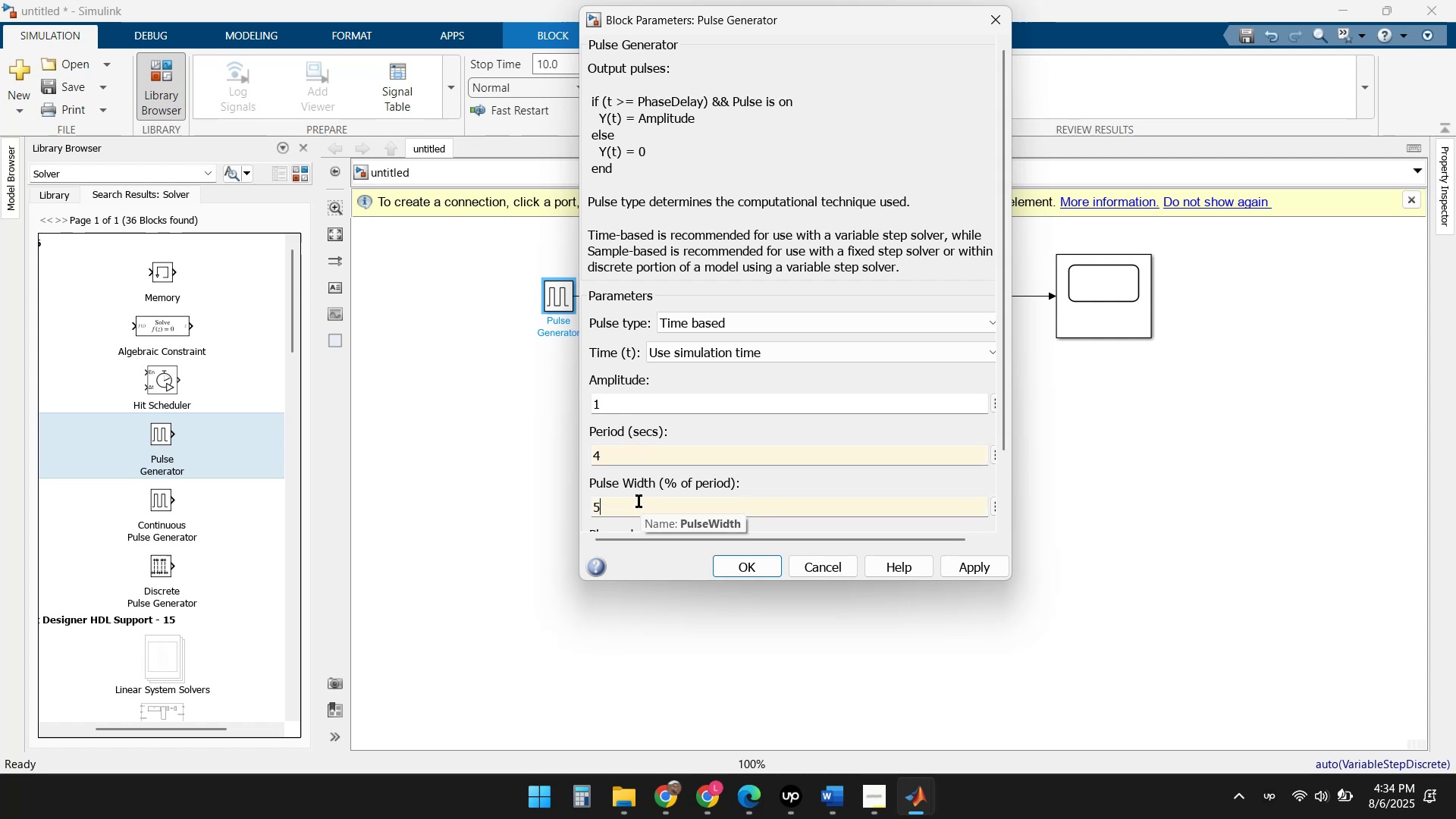 
key(Numpad0)
 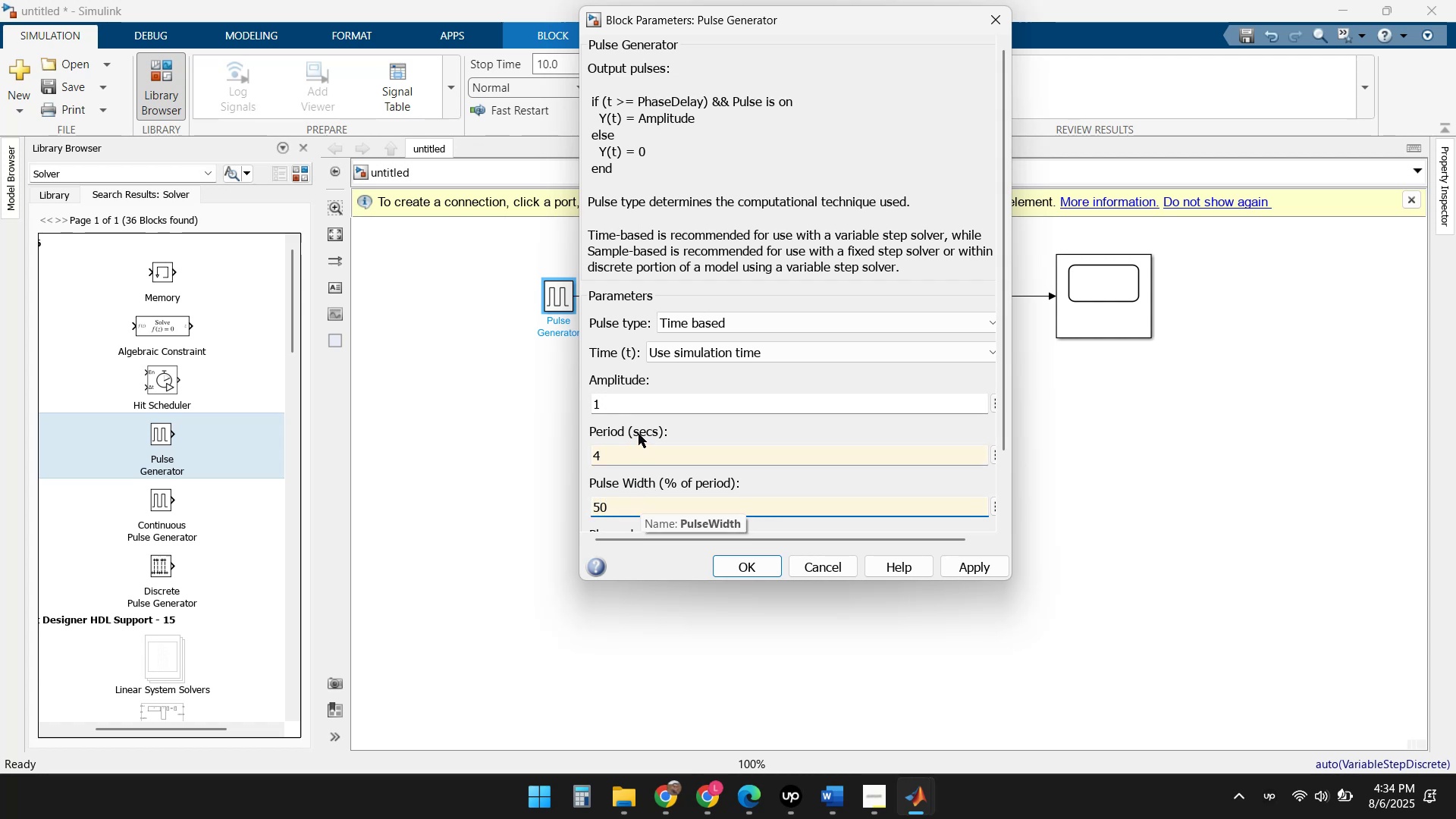 
left_click([631, 399])
 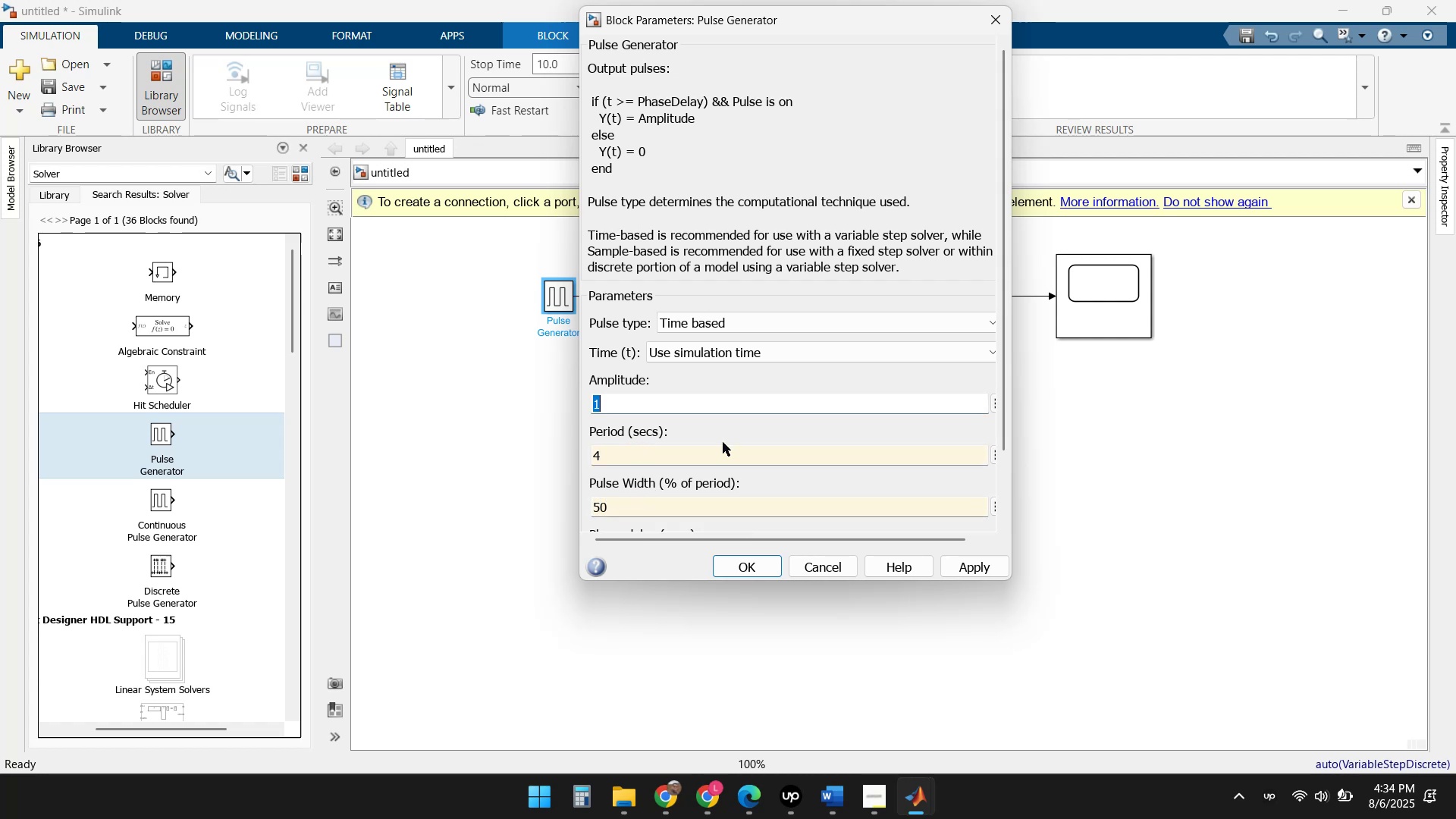 
scroll: coordinate [726, 444], scroll_direction: down, amount: 3.0
 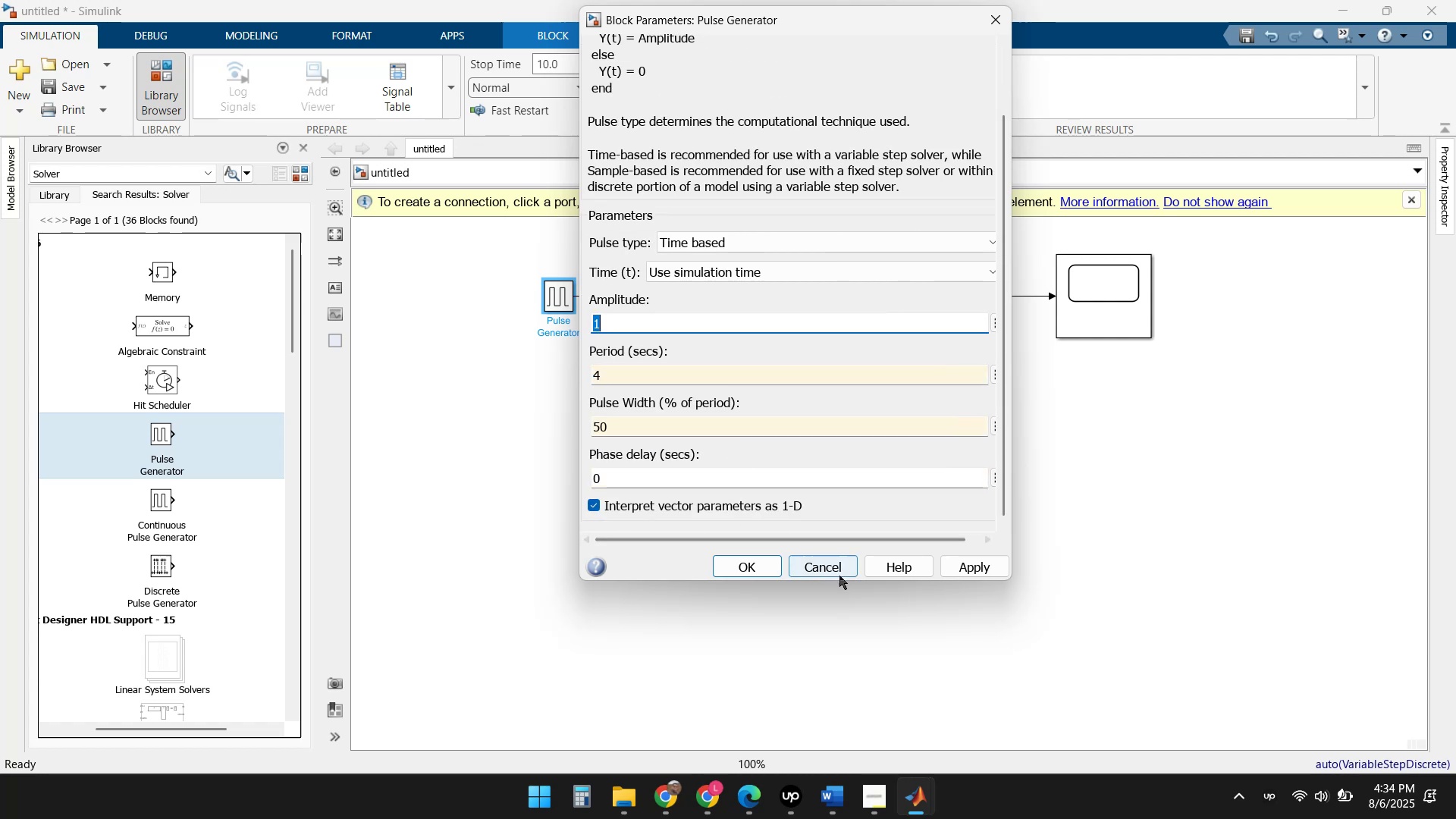 
left_click([967, 571])
 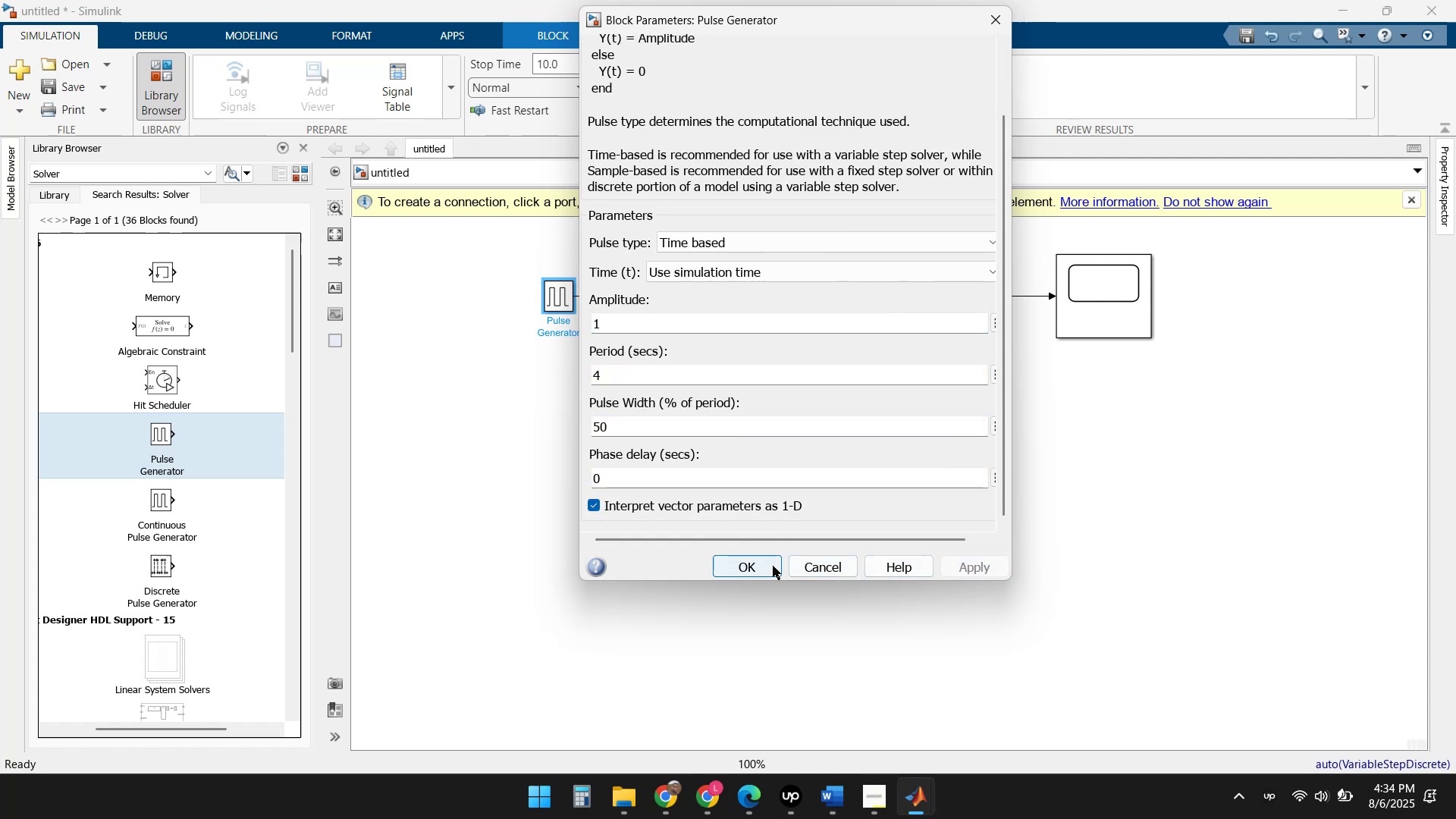 
left_click([758, 565])
 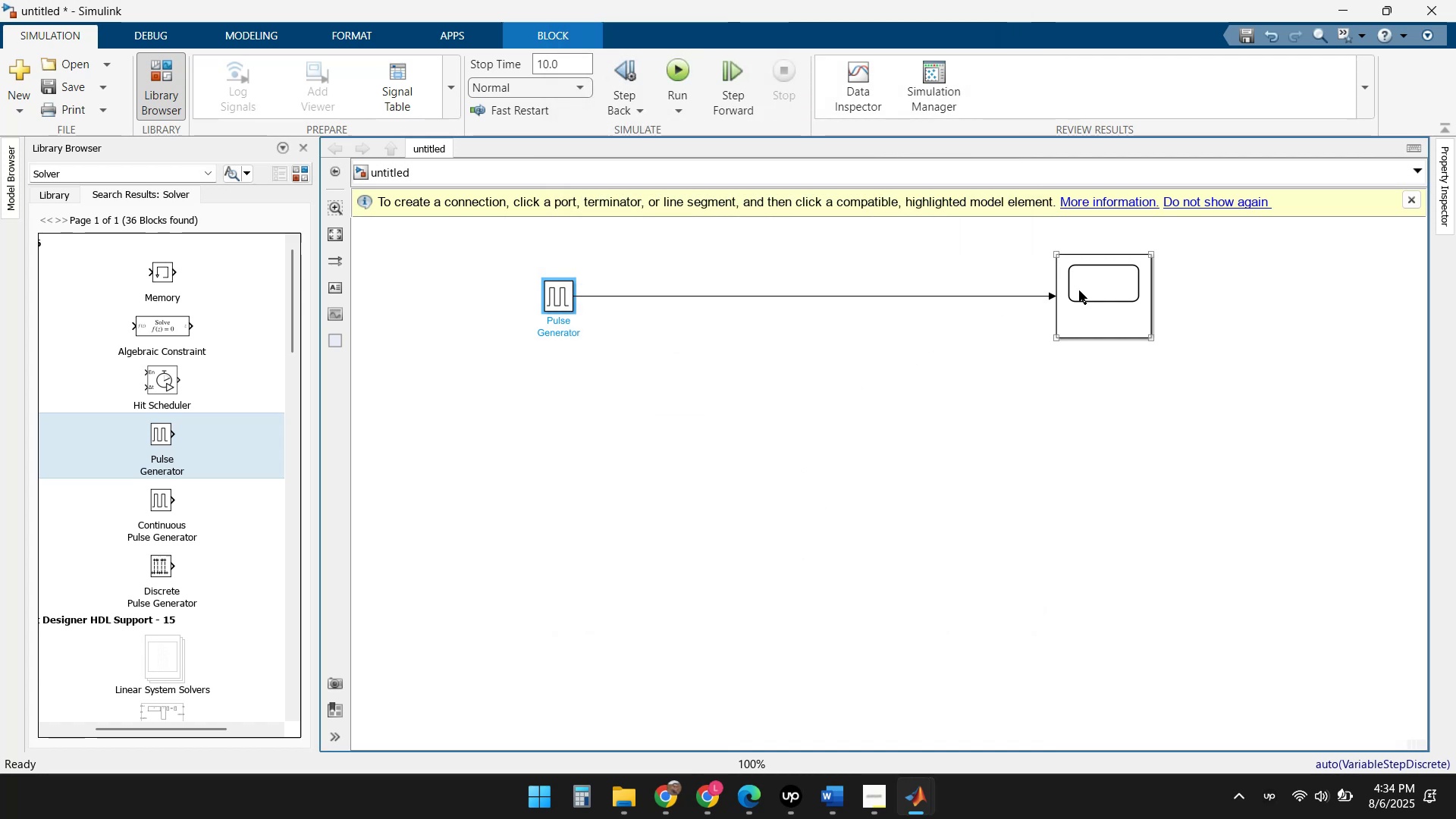 
double_click([1115, 281])
 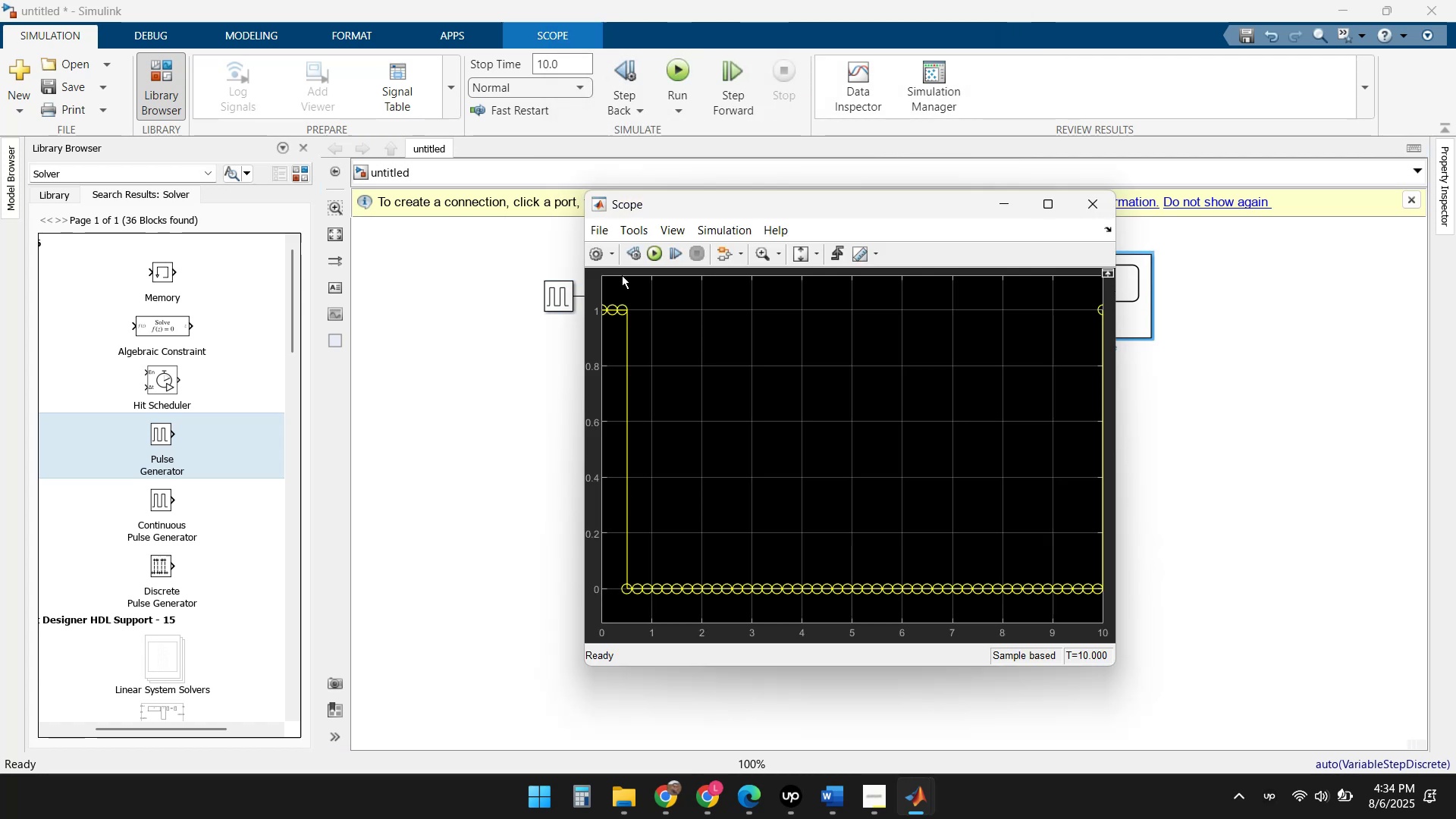 
left_click([652, 254])
 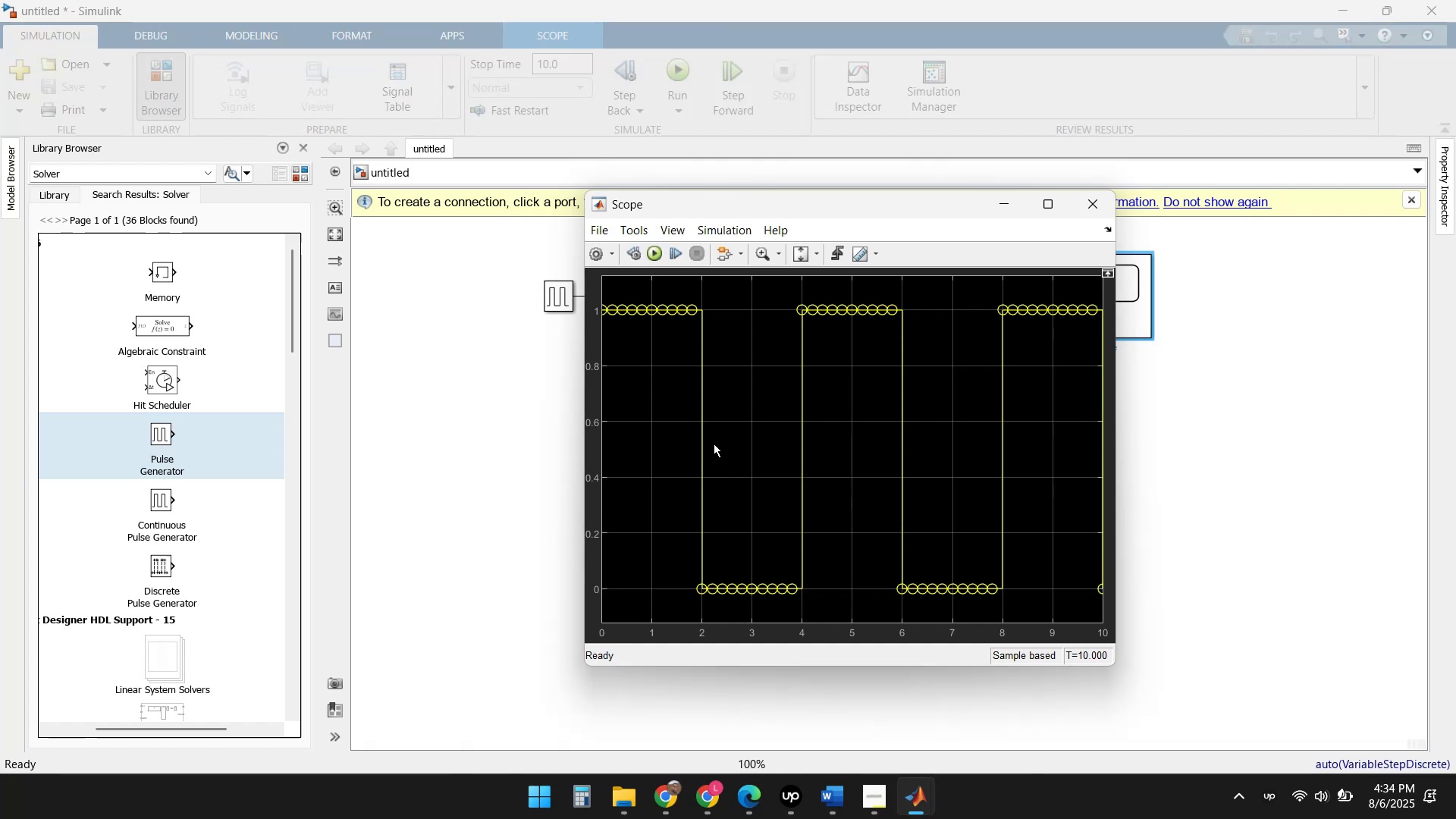 
scroll: coordinate [676, 334], scroll_direction: up, amount: 2.0
 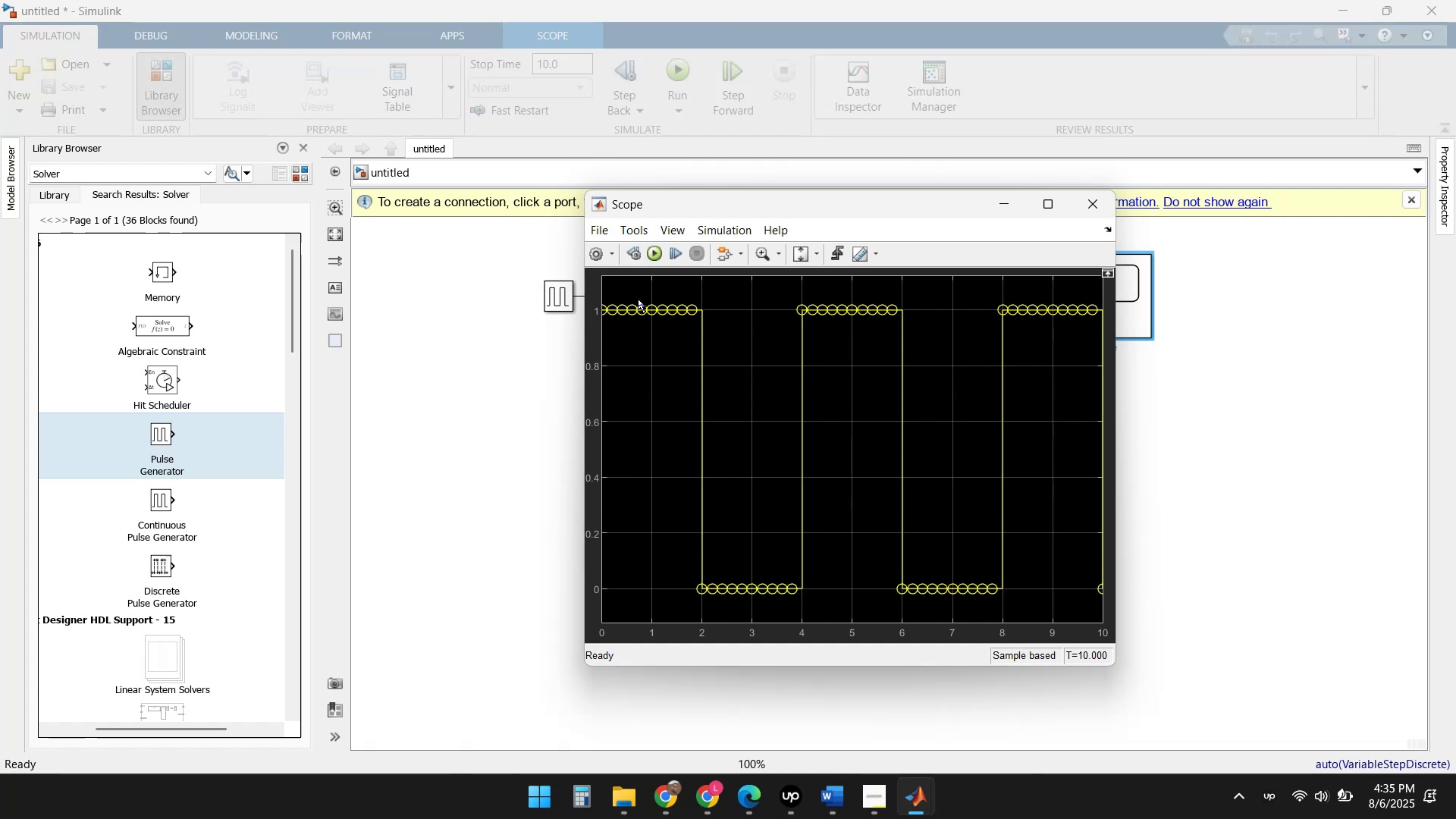 
left_click([631, 301])
 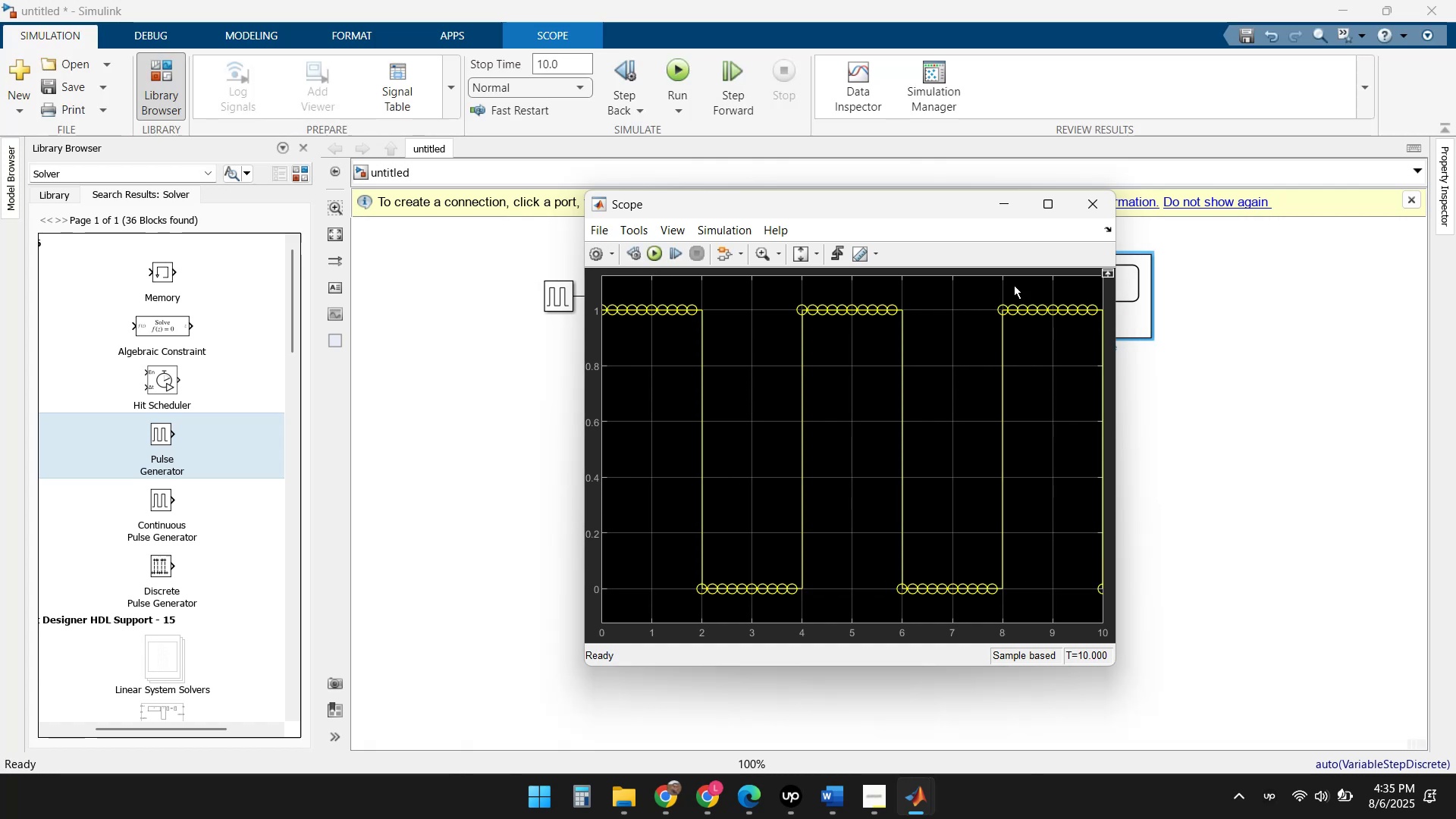 
left_click([1053, 201])
 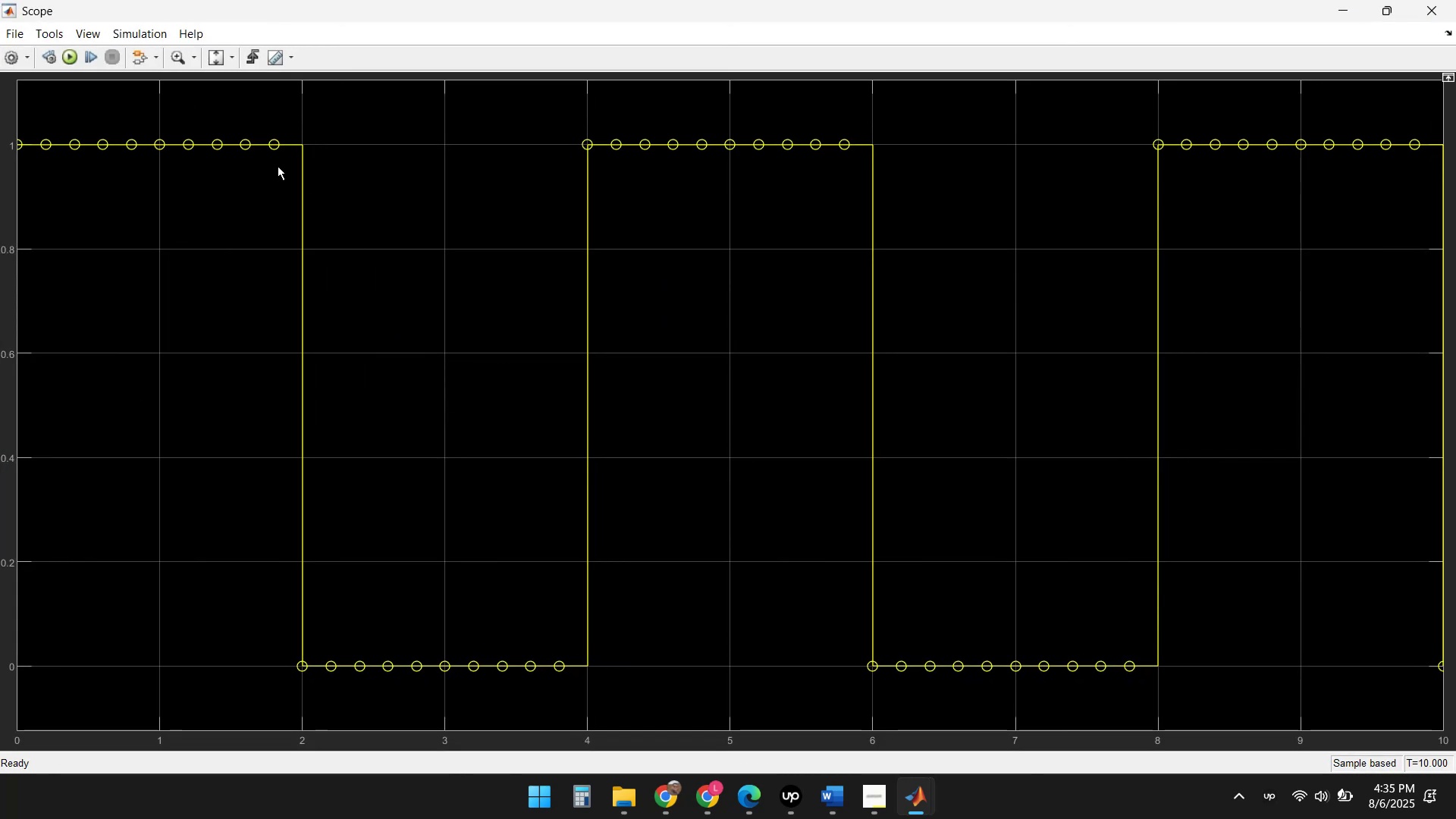 
double_click([275, 143])
 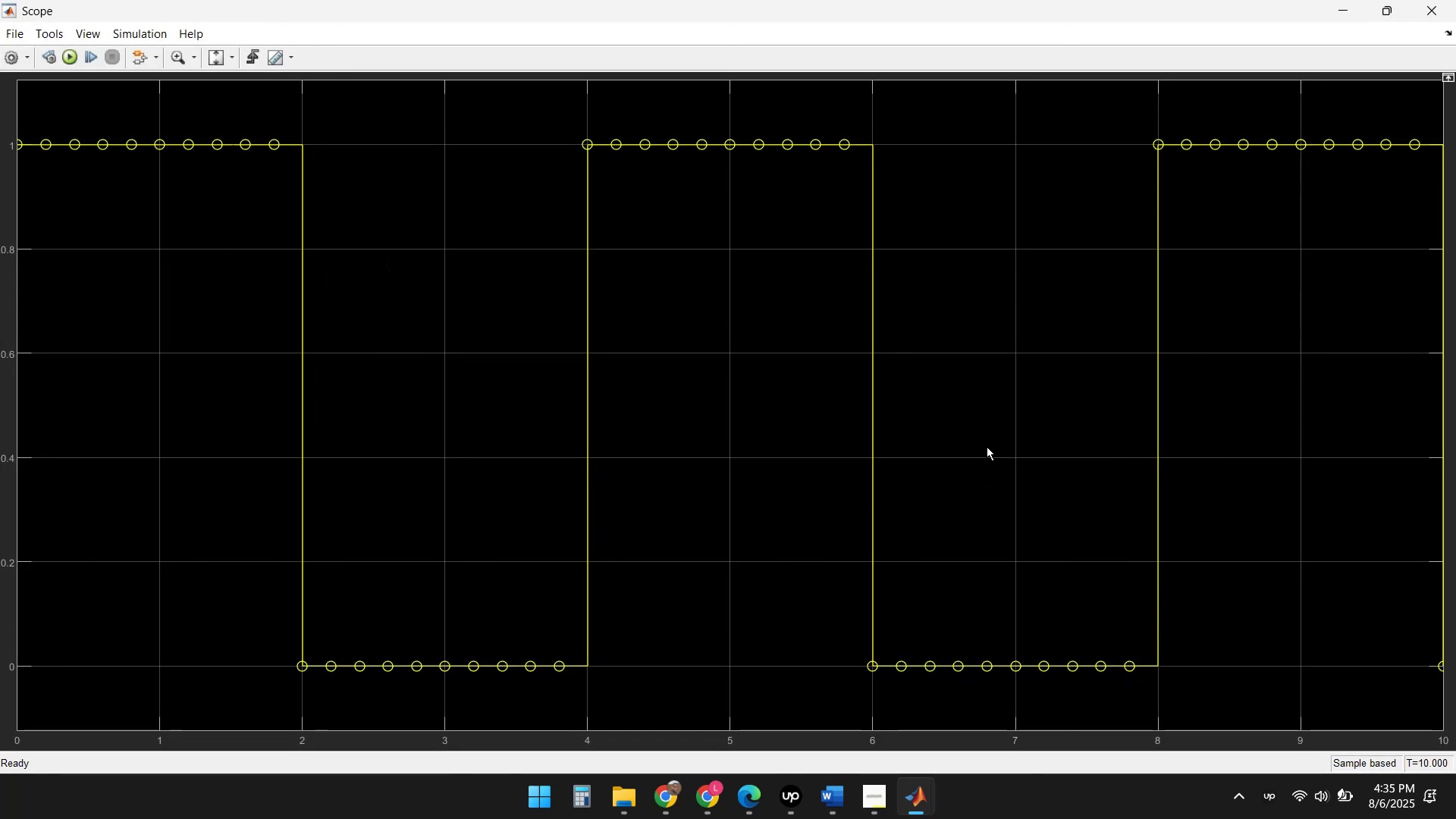 
left_click([13, 64])
 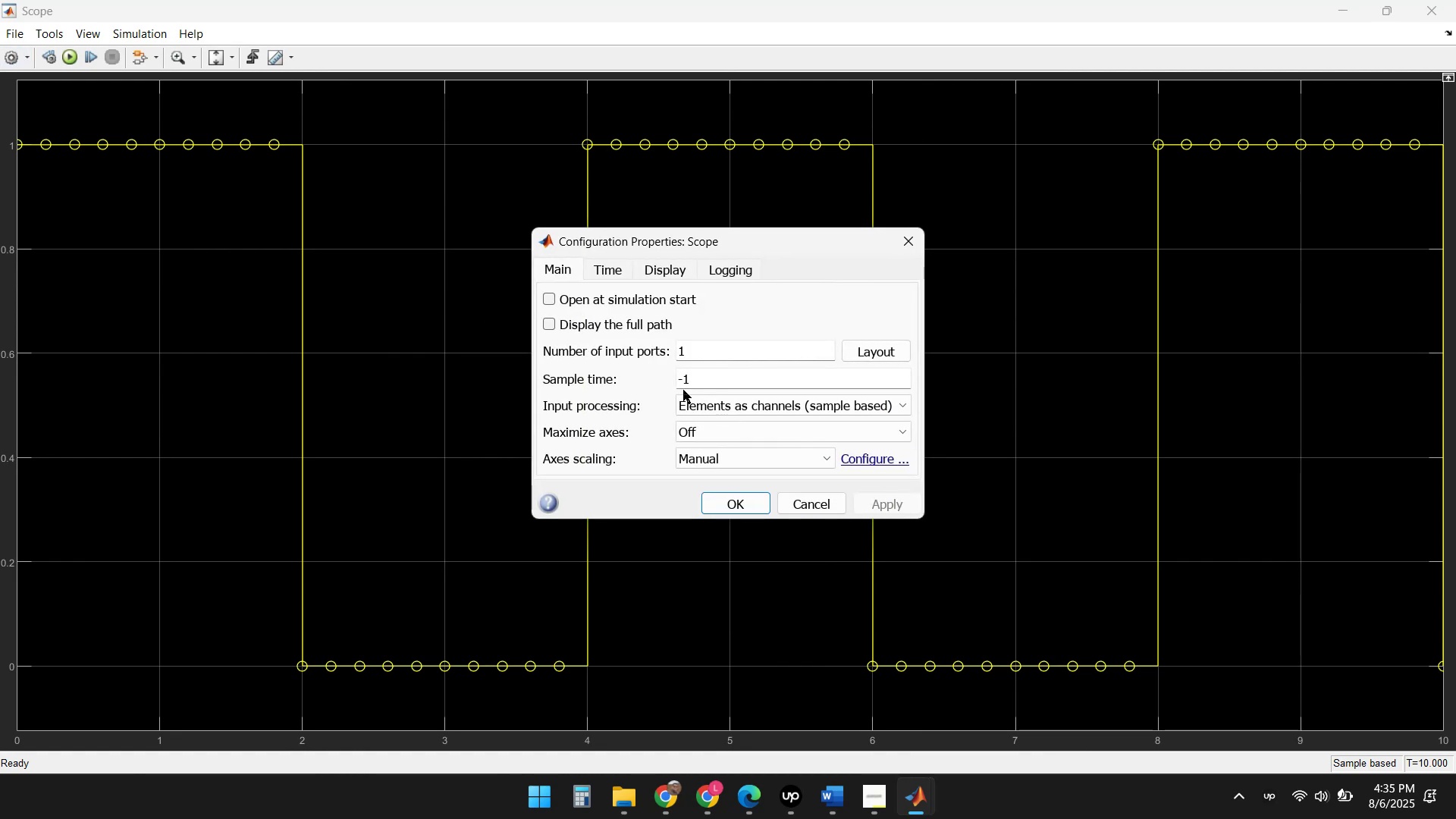 
left_click([804, 504])
 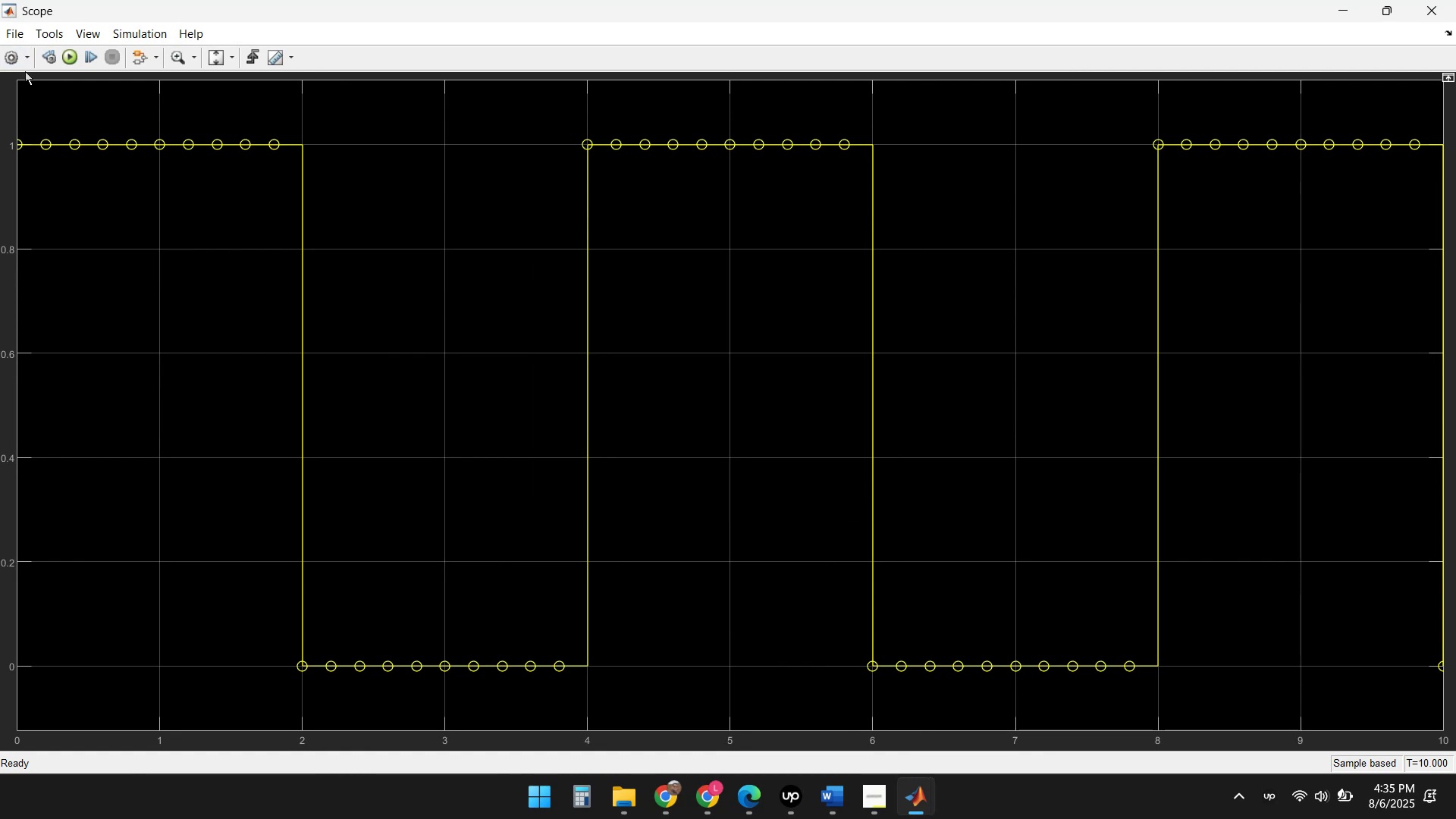 
left_click([23, 61])
 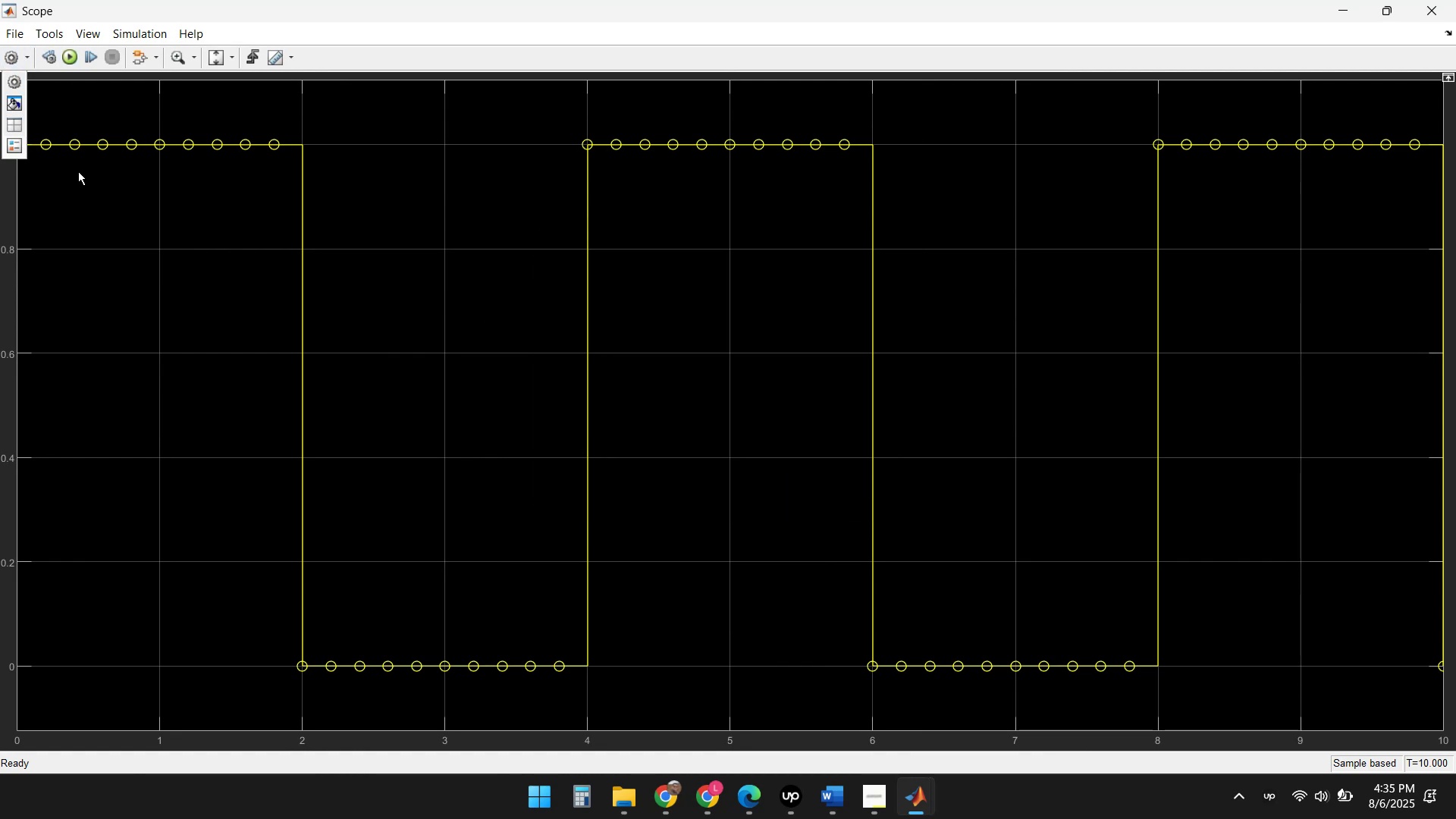 
left_click([14, 121])
 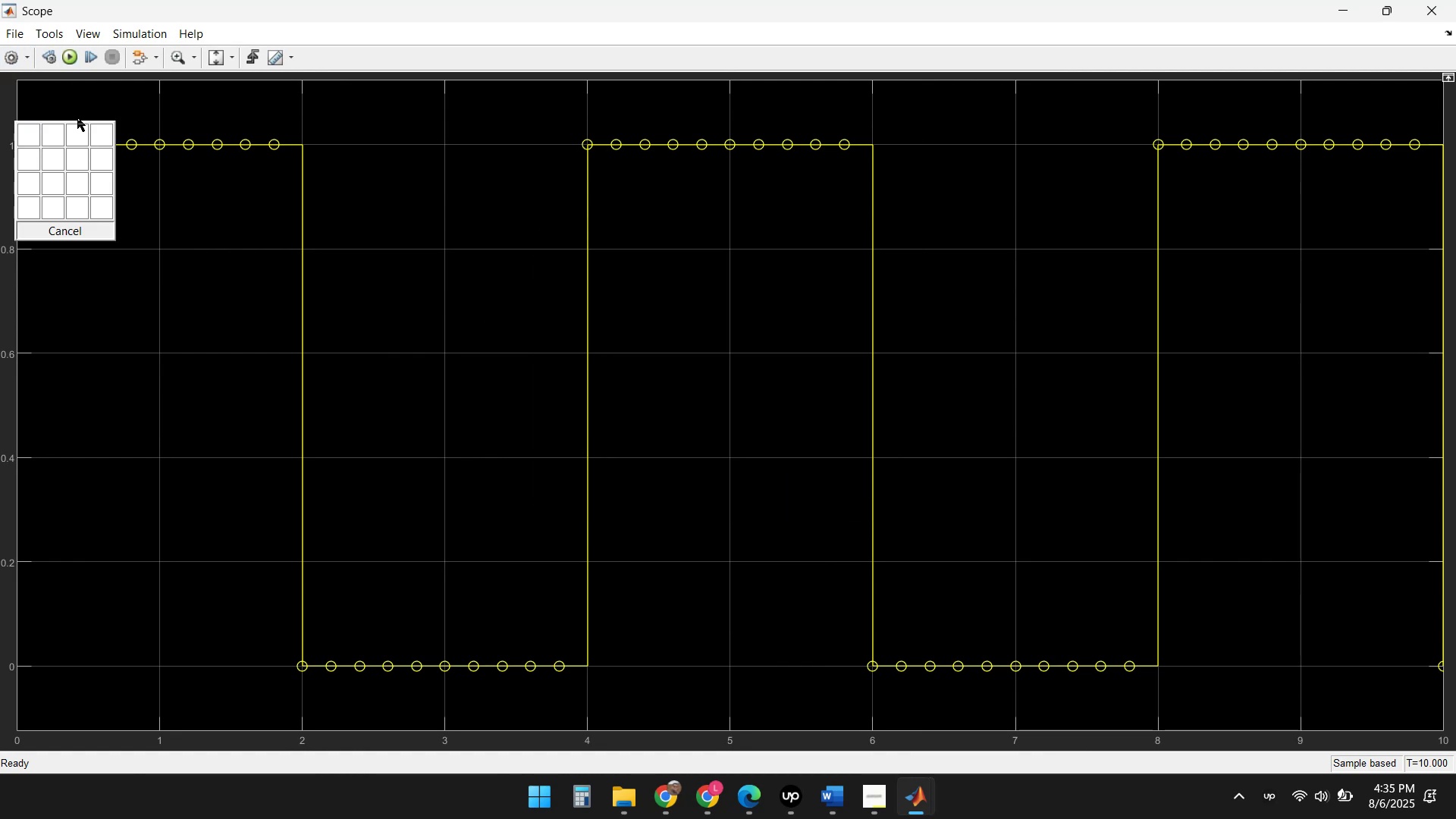 
key(Escape)
 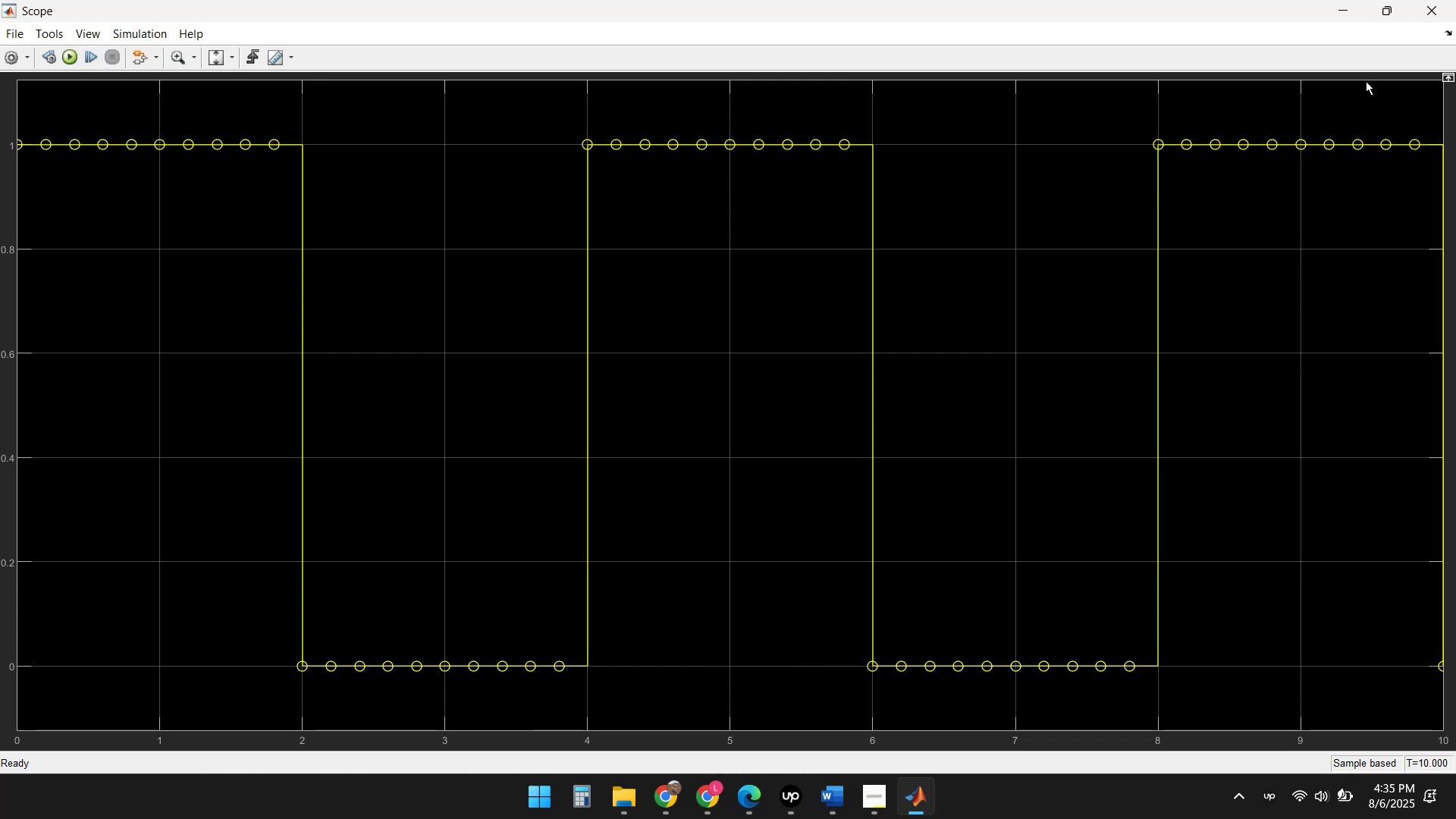 
left_click([1372, 12])
 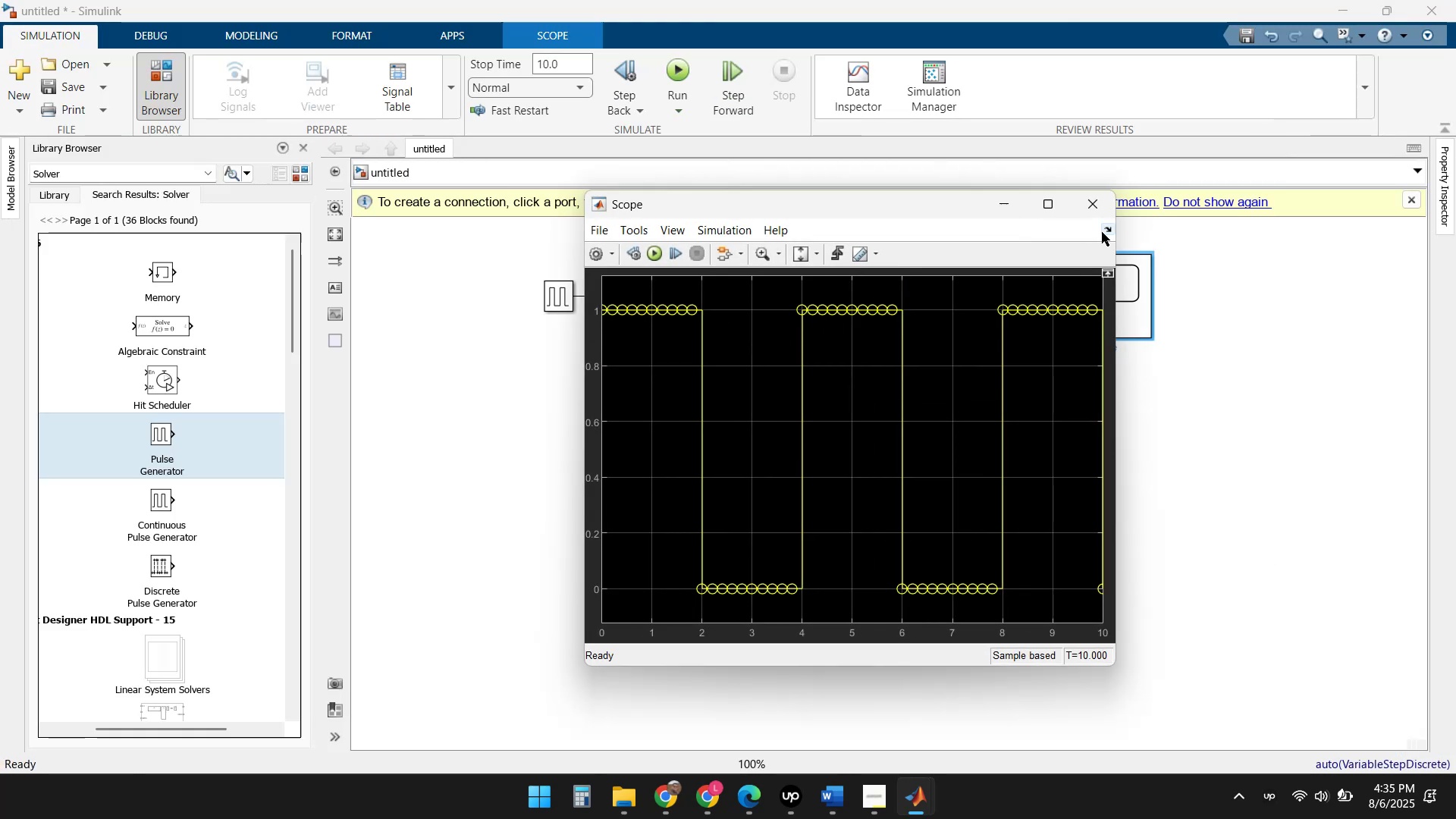 
left_click([1096, 209])
 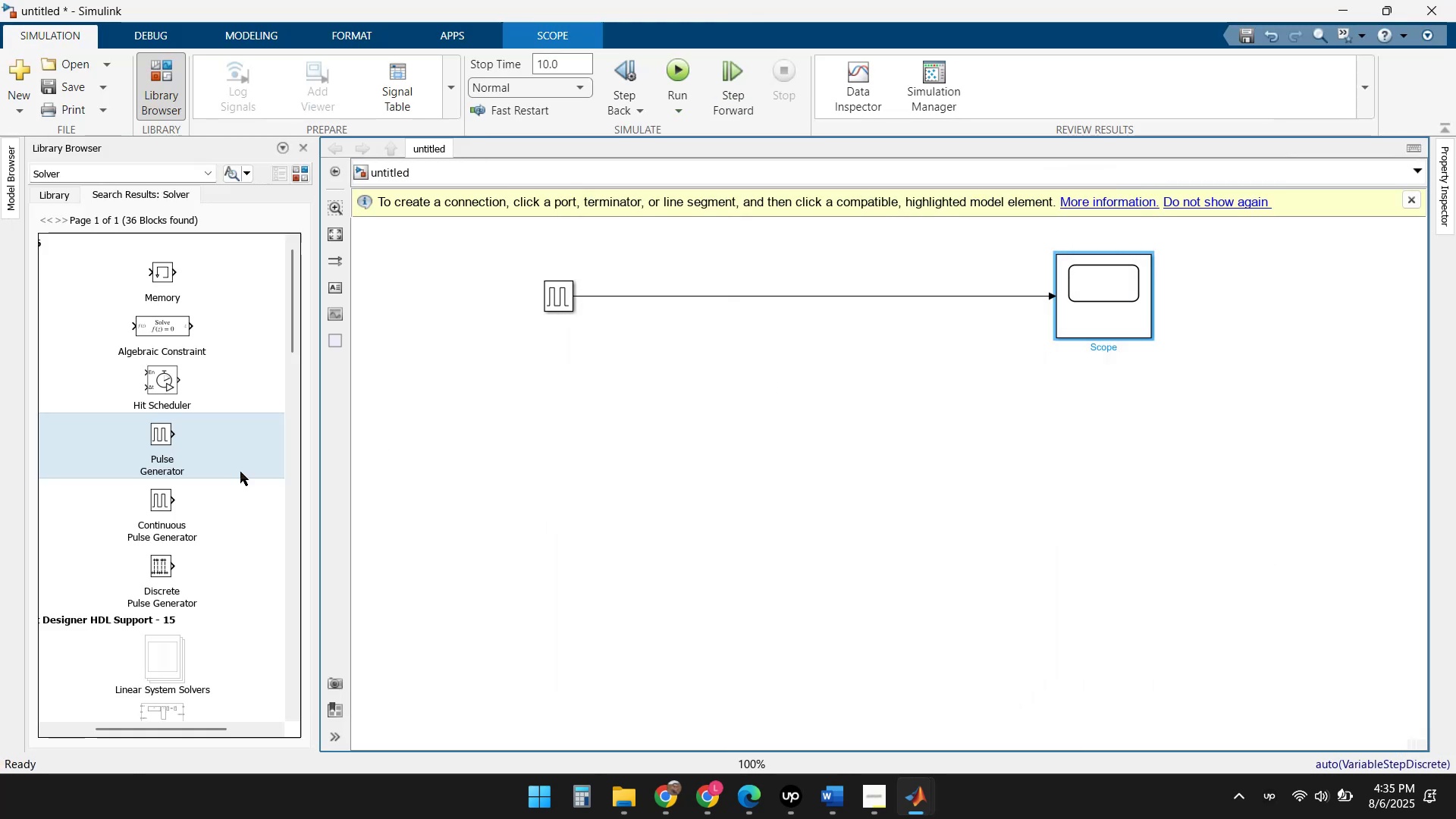 
scroll: coordinate [215, 468], scroll_direction: up, amount: 1.0
 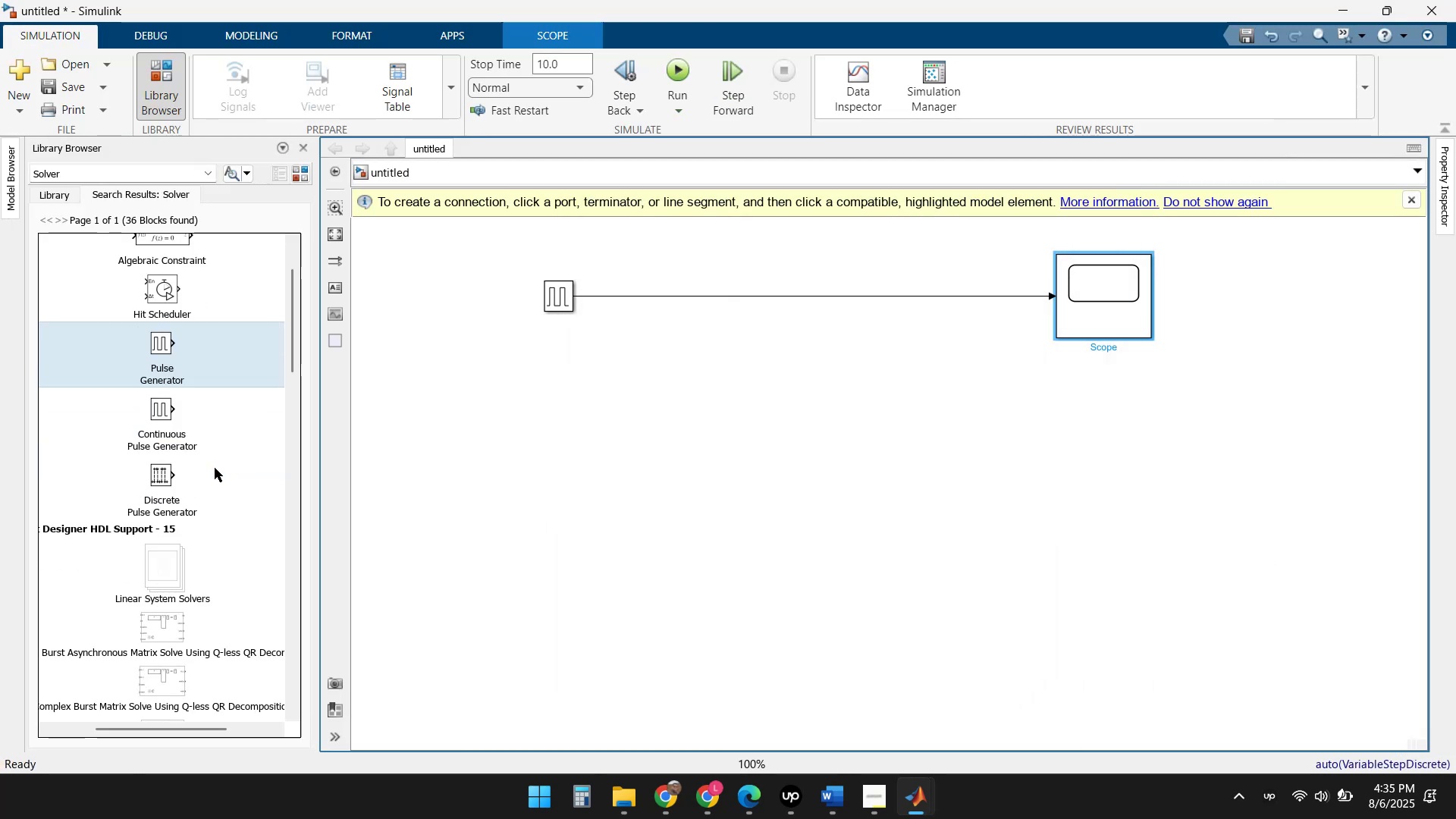 
scroll: coordinate [200, 457], scroll_direction: down, amount: 23.0
 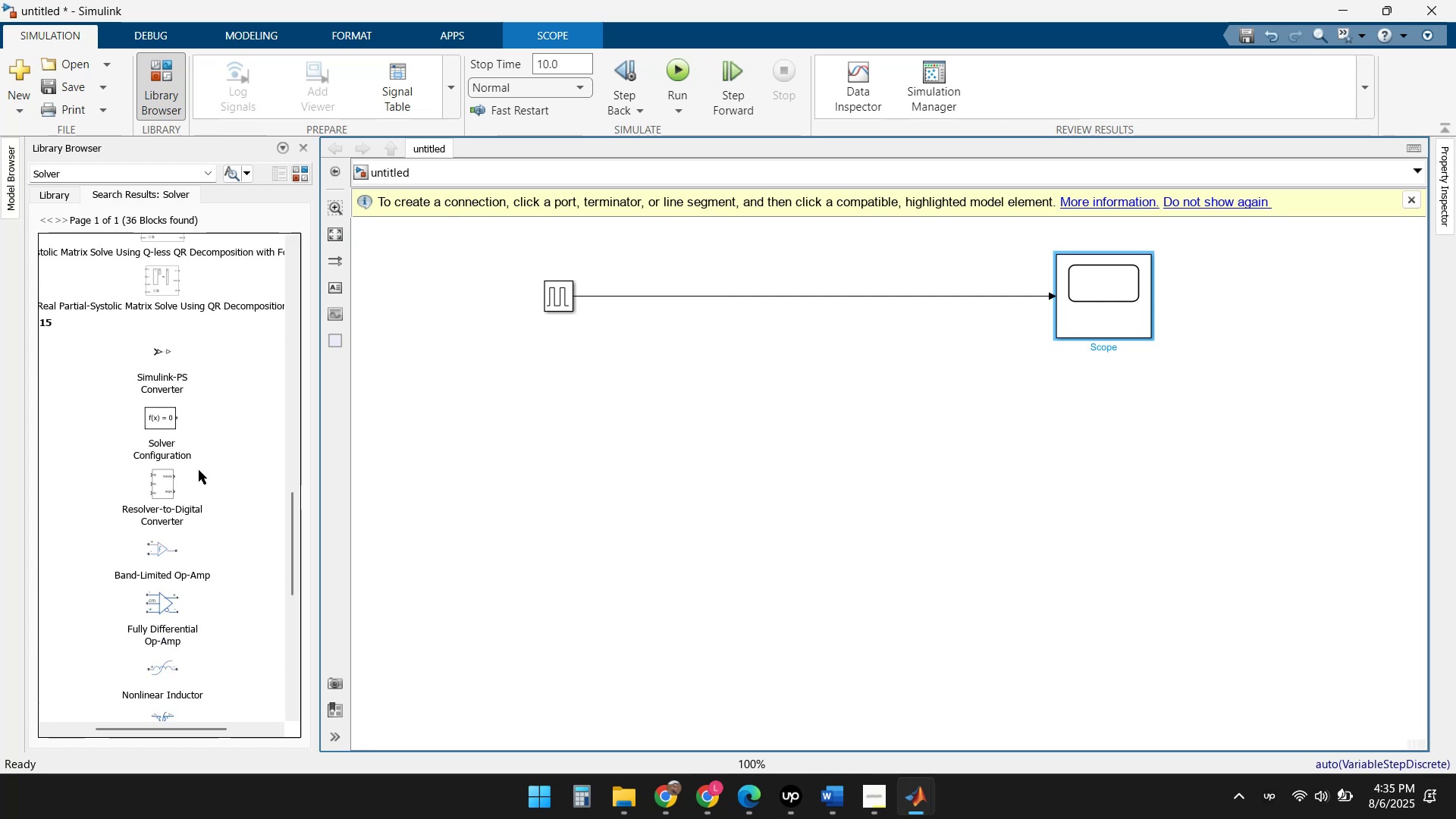 
mouse_move([167, 459])
 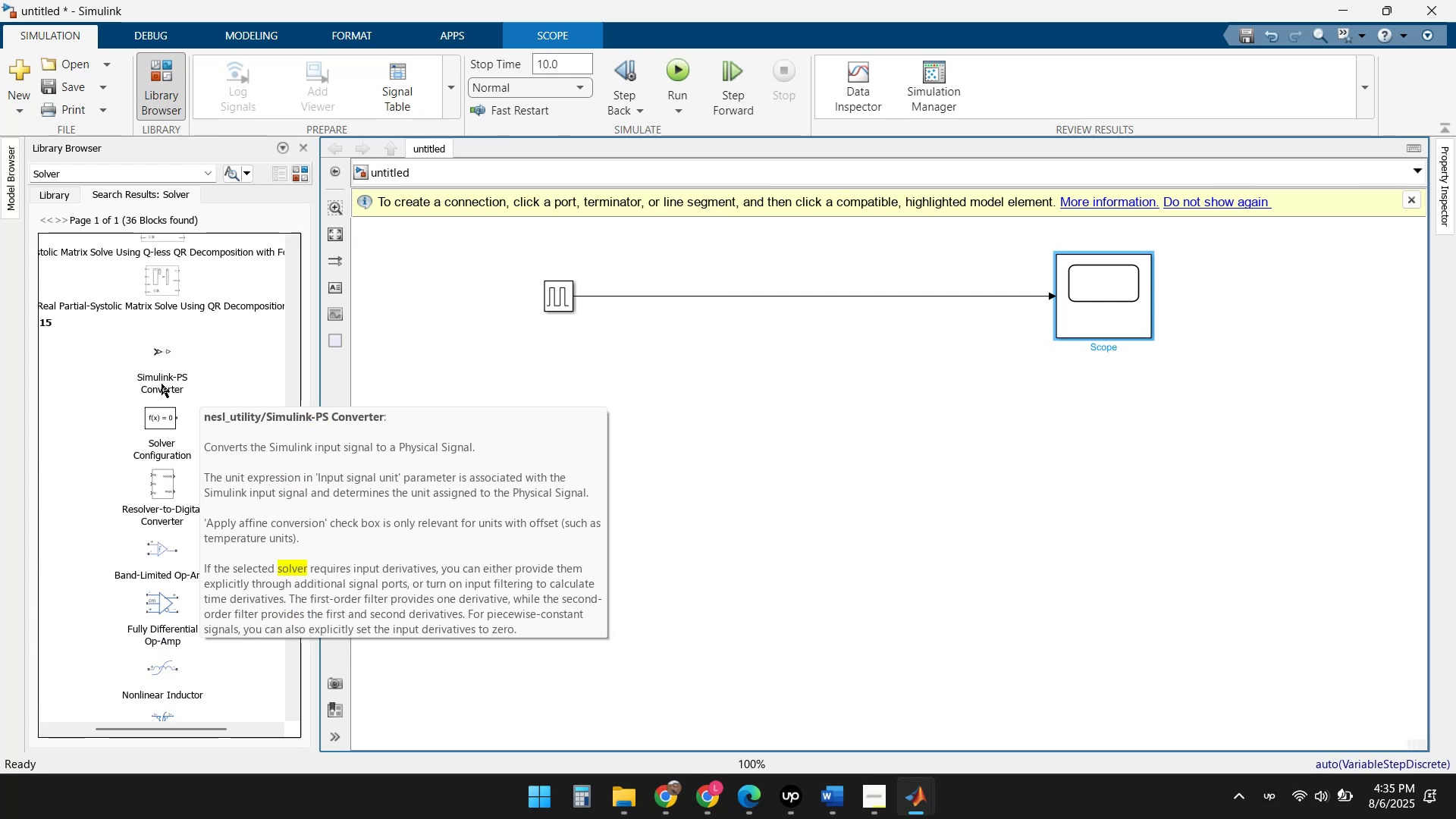 
scroll: coordinate [206, 476], scroll_direction: down, amount: 5.0
 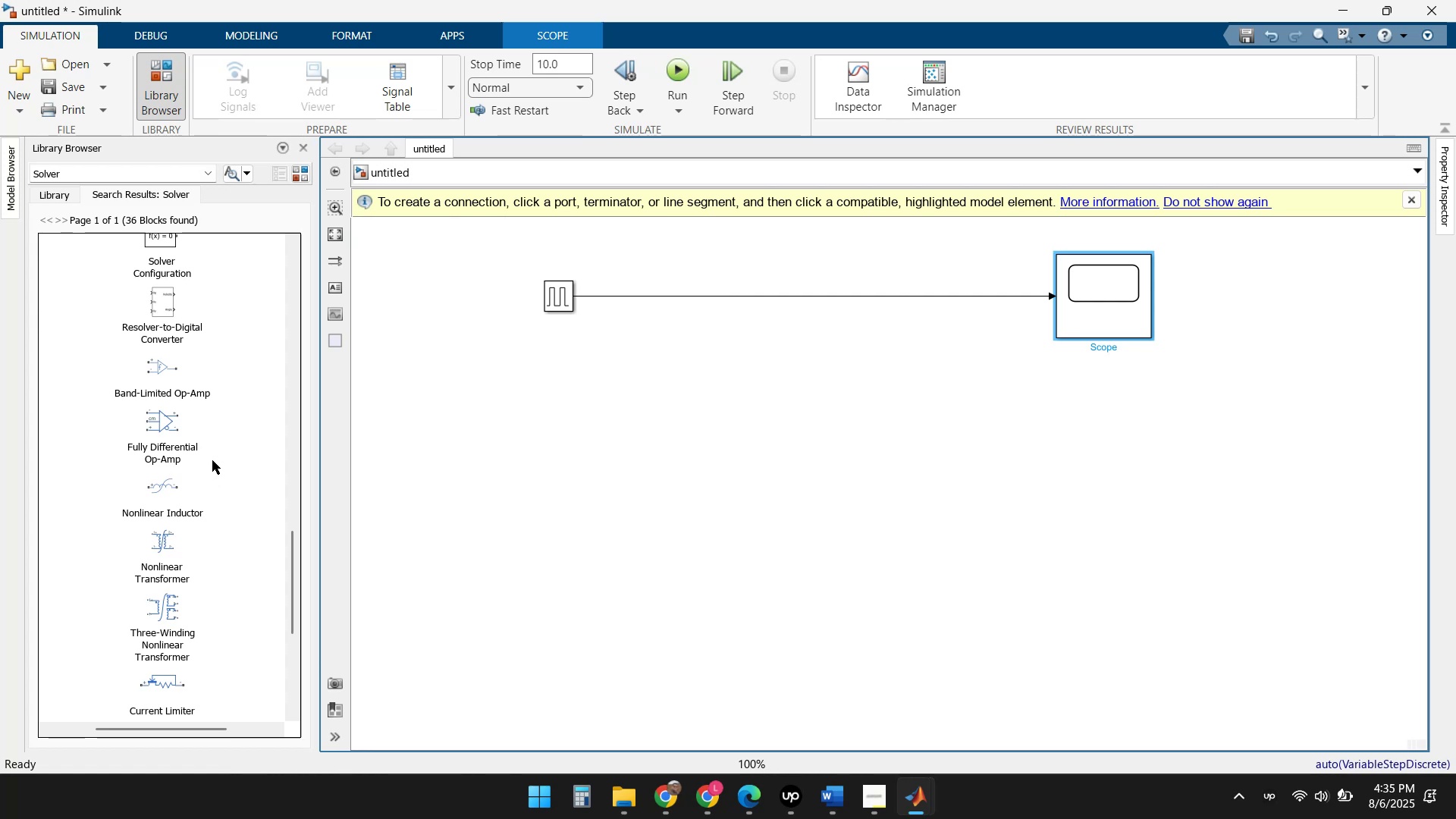 
scroll: coordinate [170, 370], scroll_direction: up, amount: 9.0
 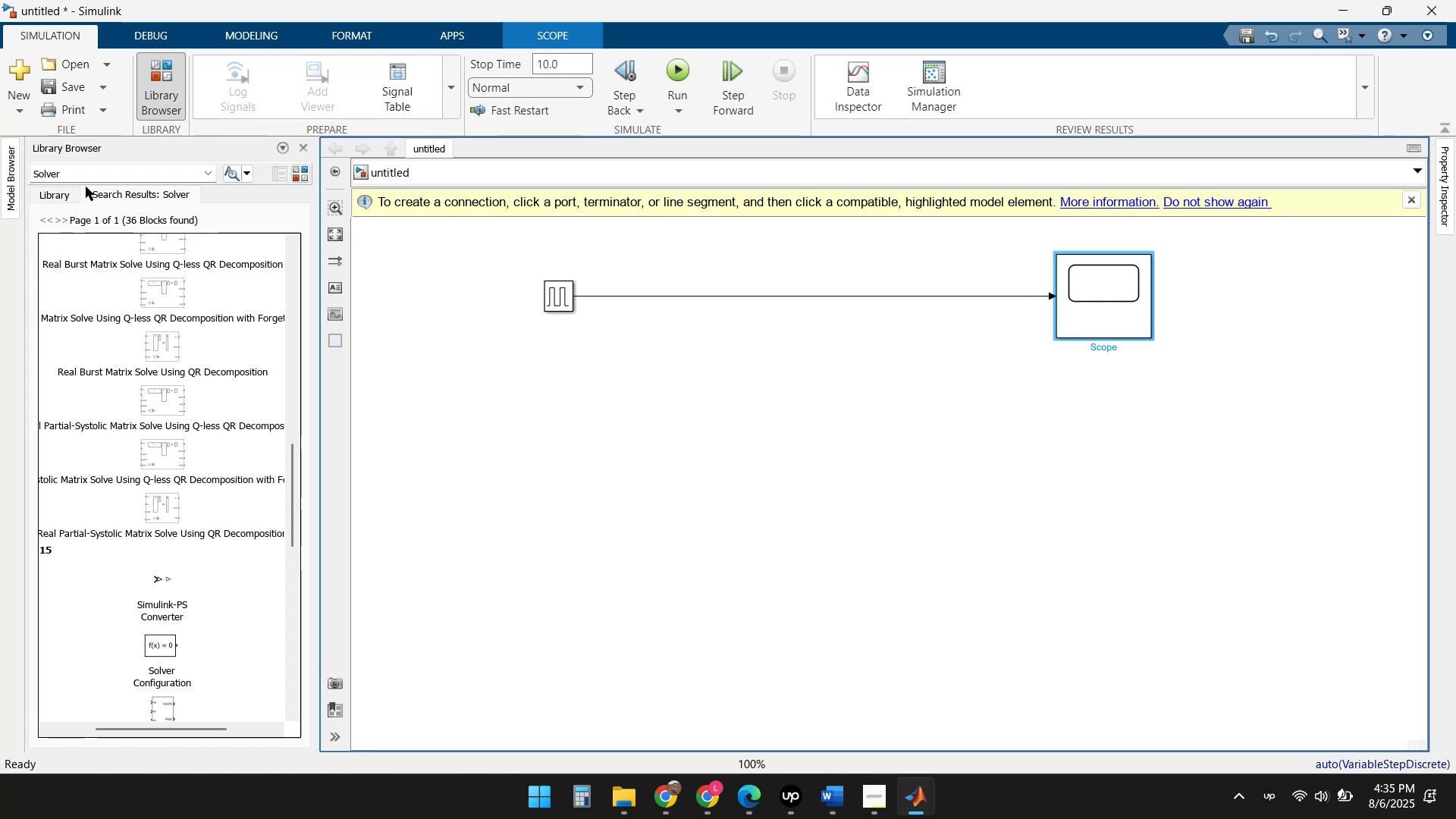 
left_click([83, 170])
 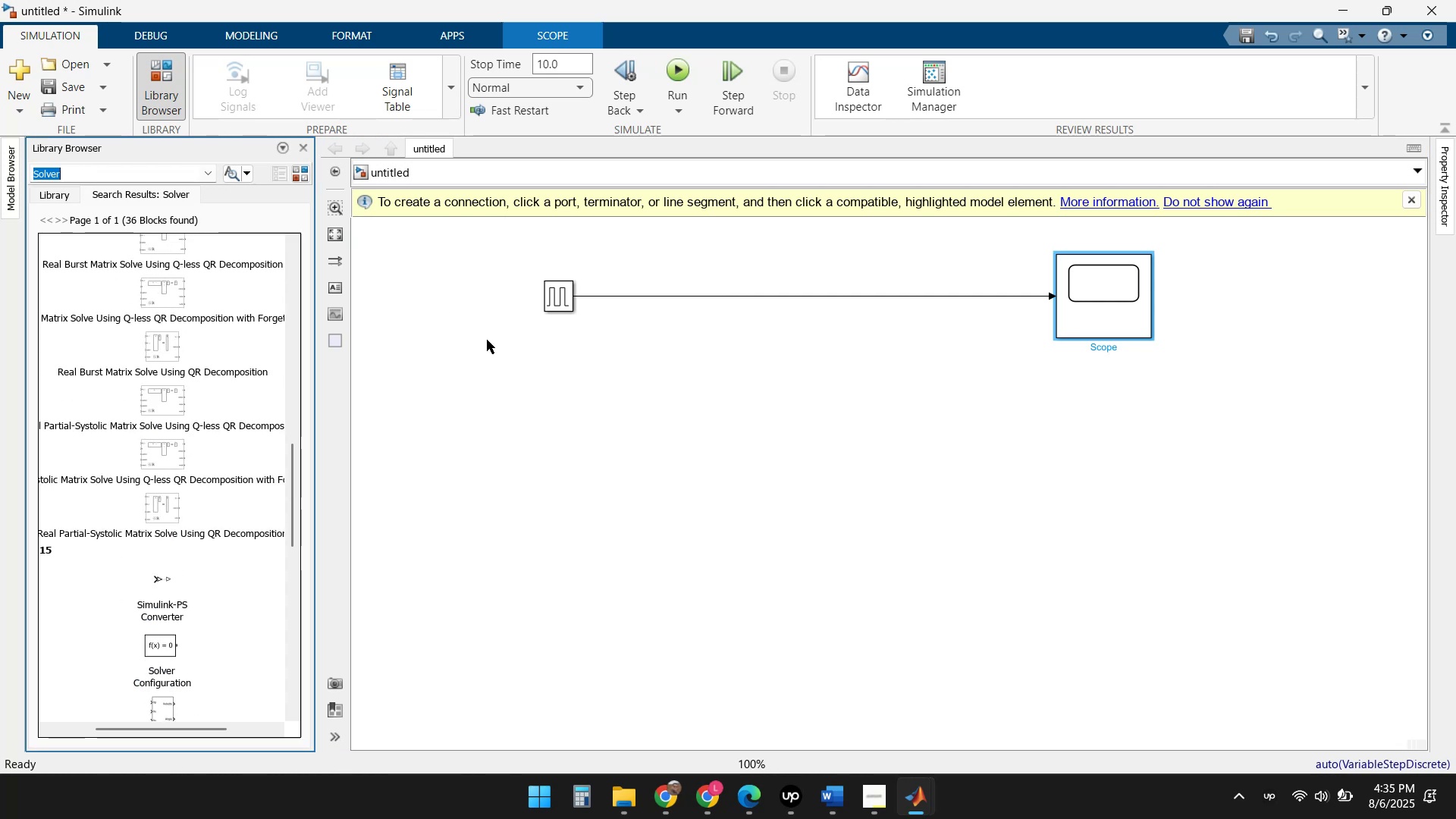 
left_click([764, 803])
 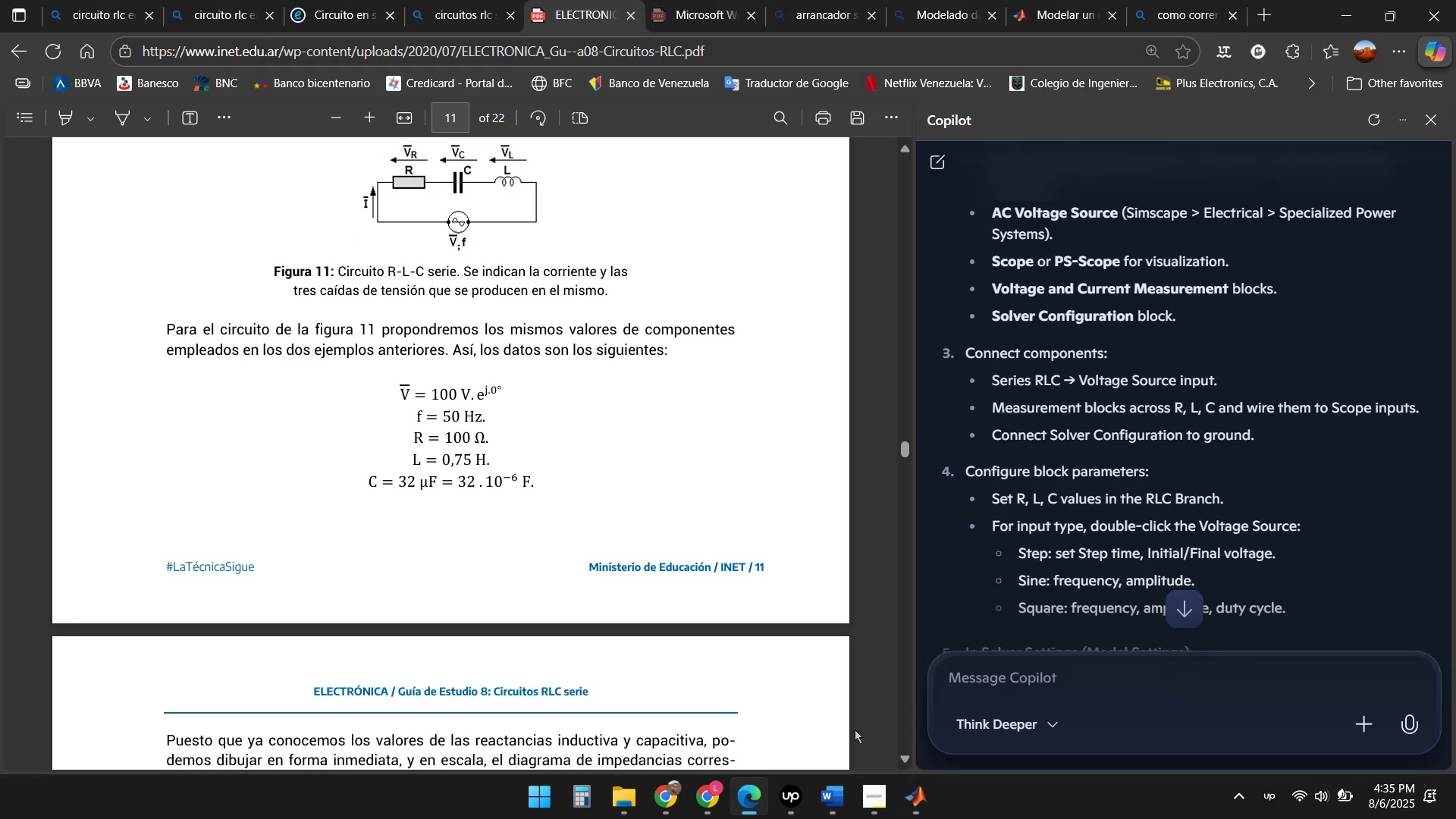 
scroll: coordinate [1294, 486], scroll_direction: up, amount: 3.0
 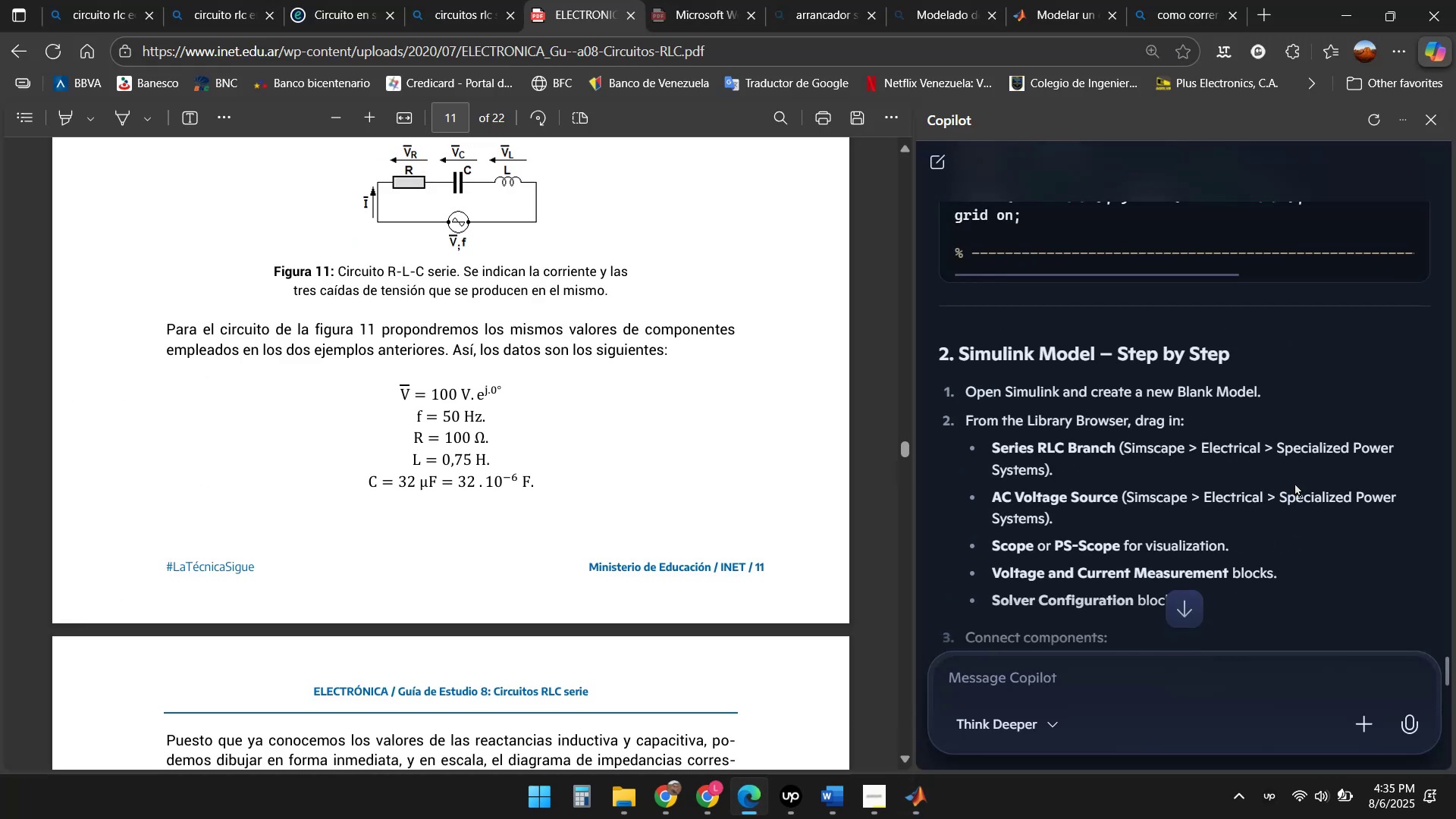 
scroll: coordinate [1294, 454], scroll_direction: down, amount: 1.0
 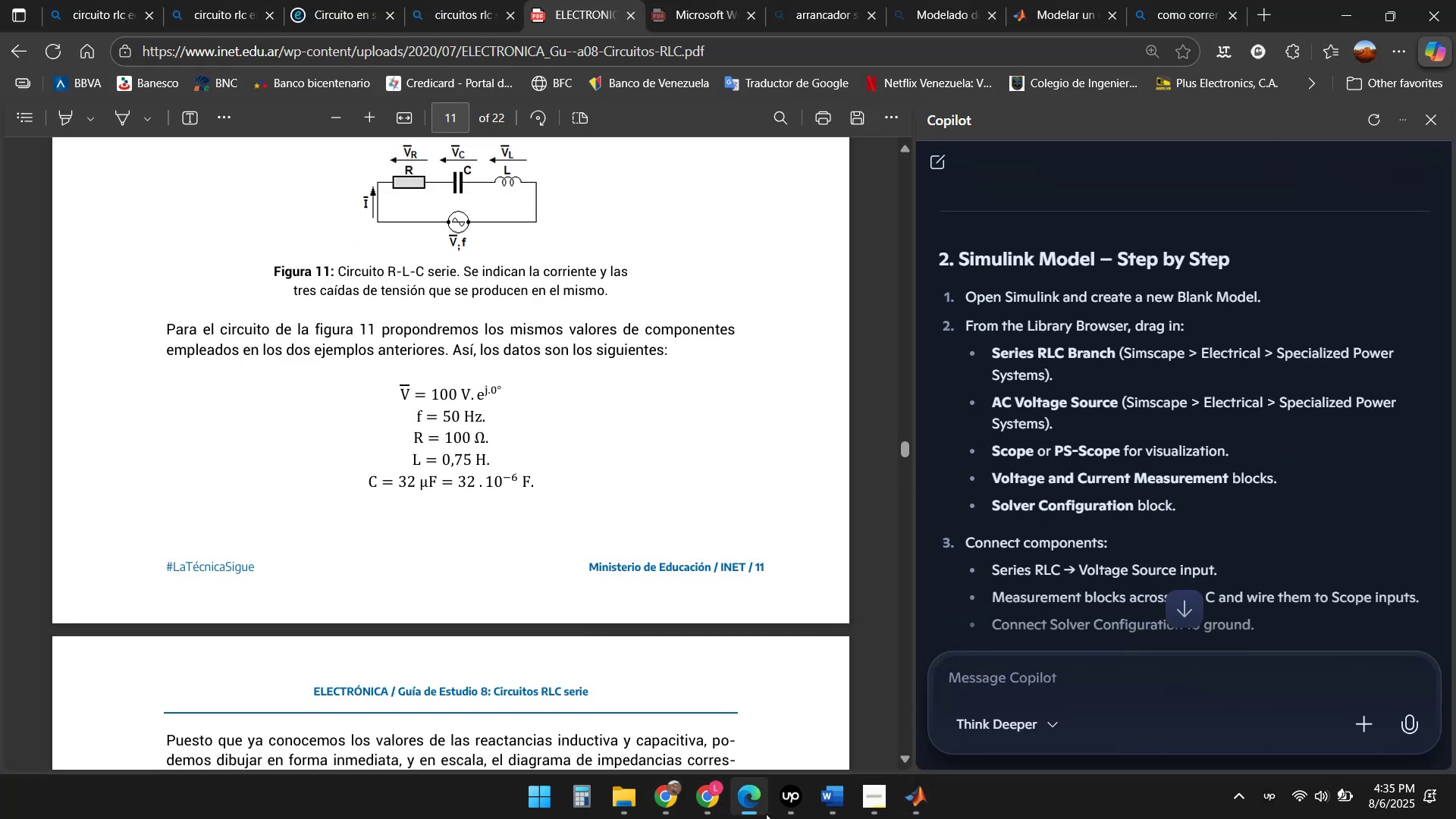 
left_click([751, 805])
 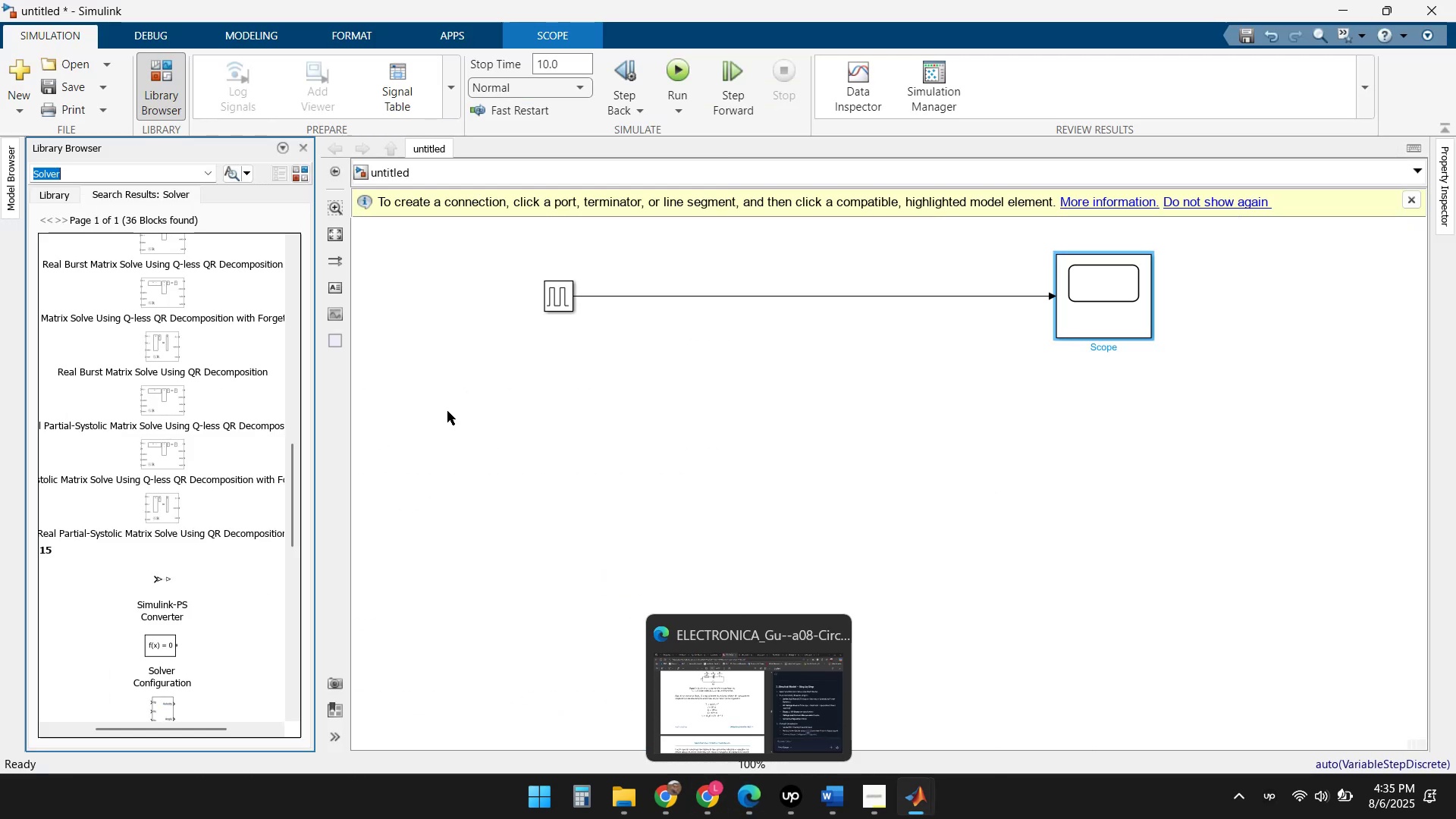 
type(Series RLC)
 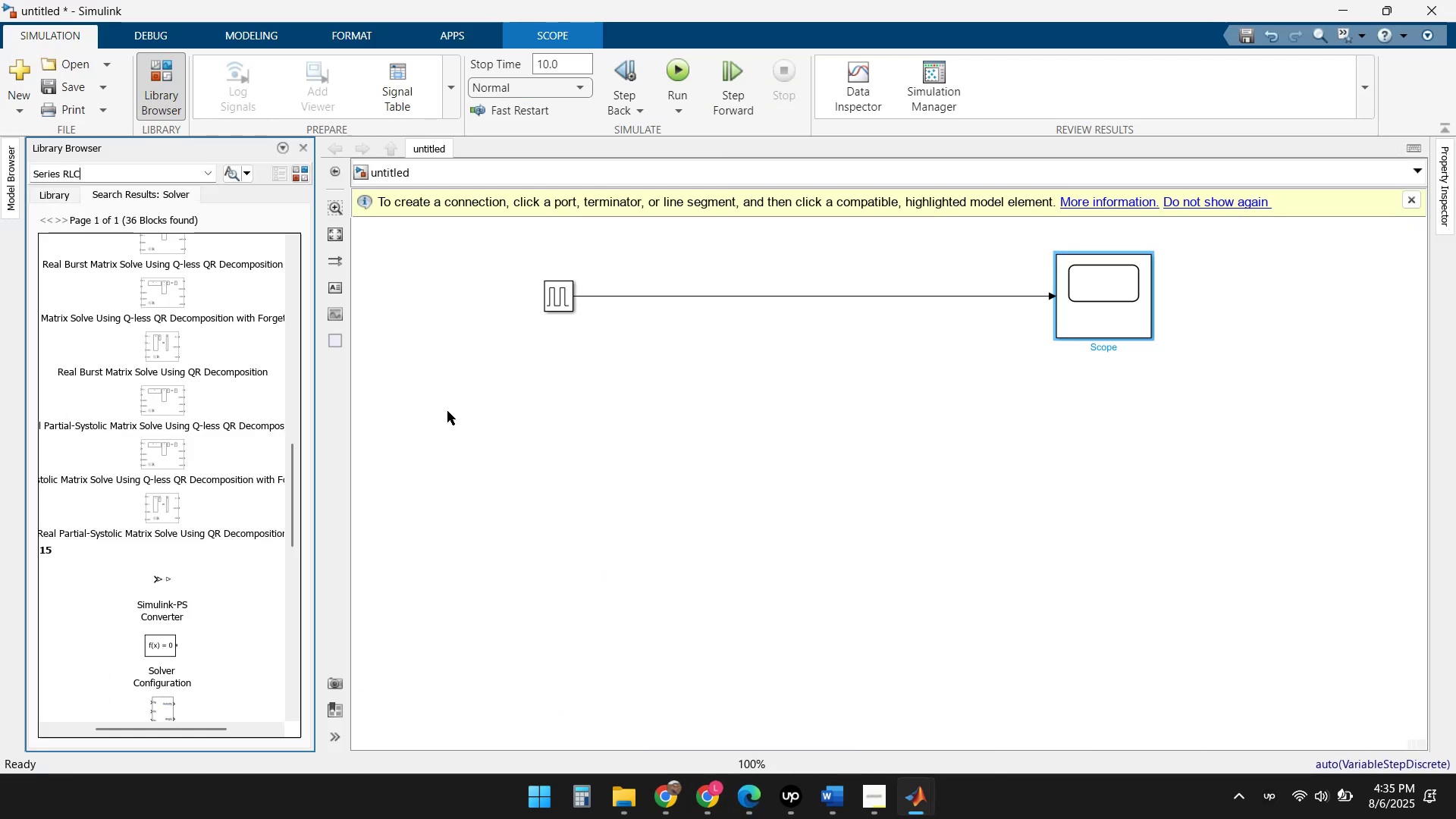 
key(Enter)
 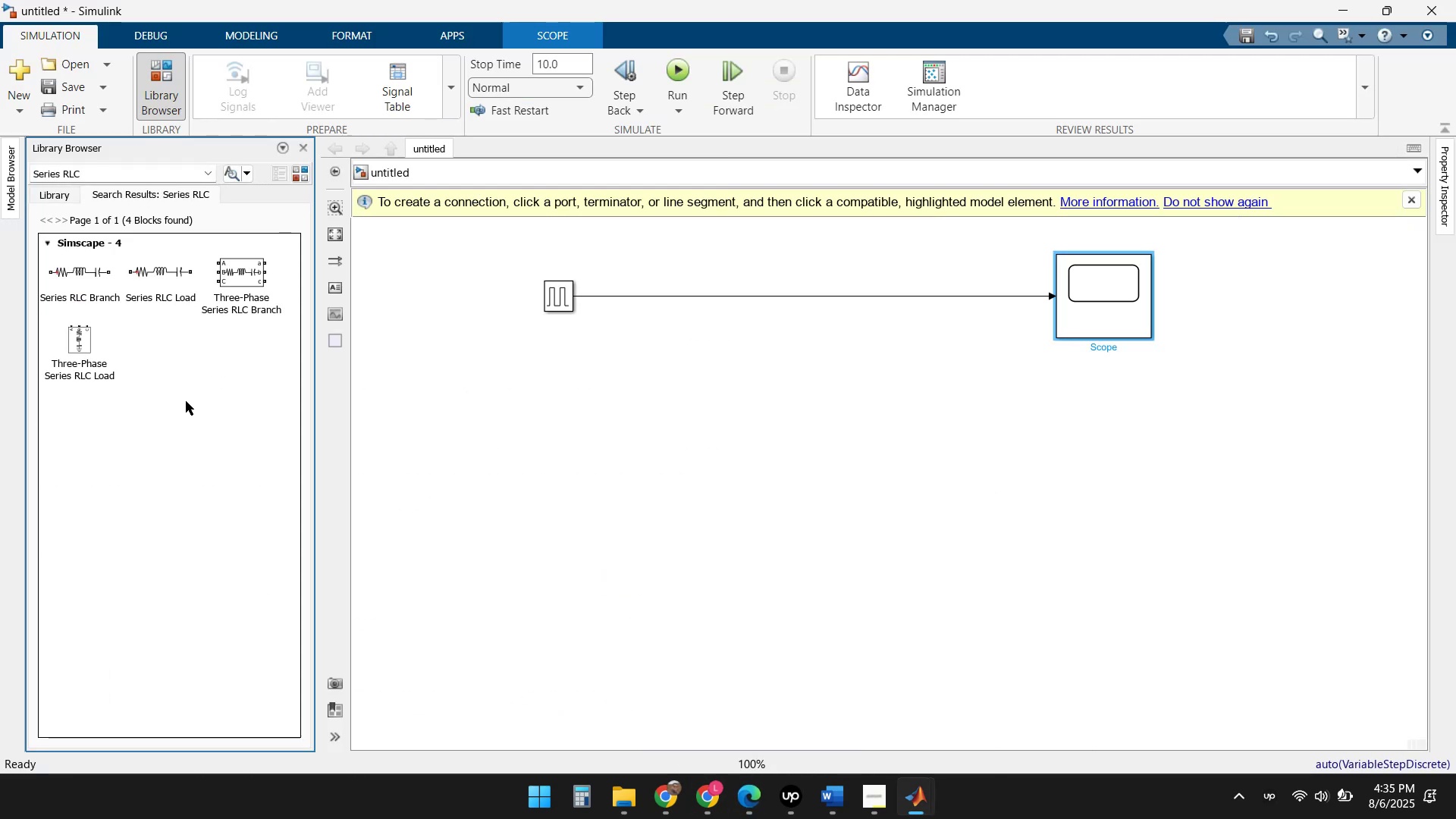 
double_click([81, 278])
 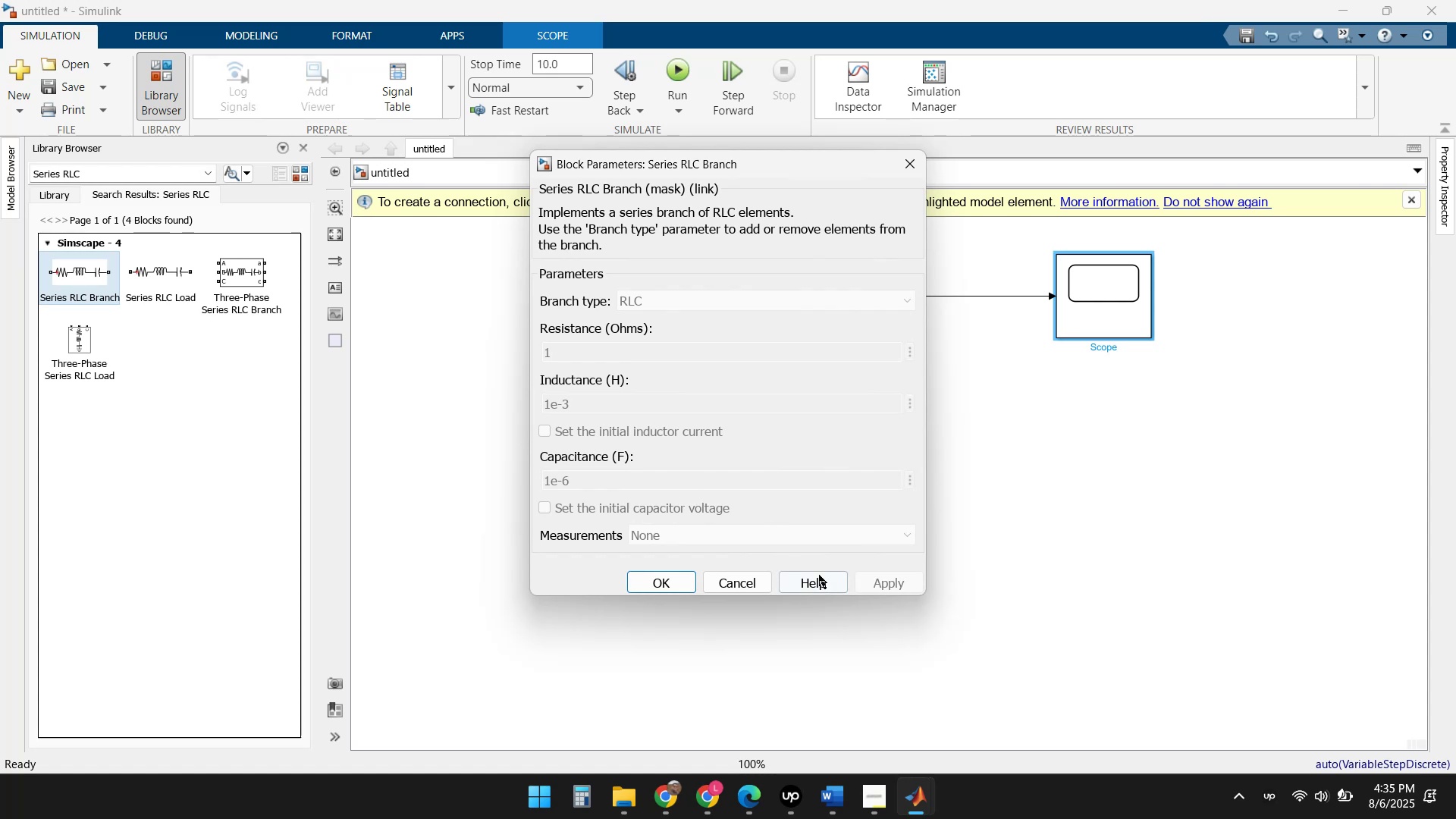 
left_click([727, 584])
 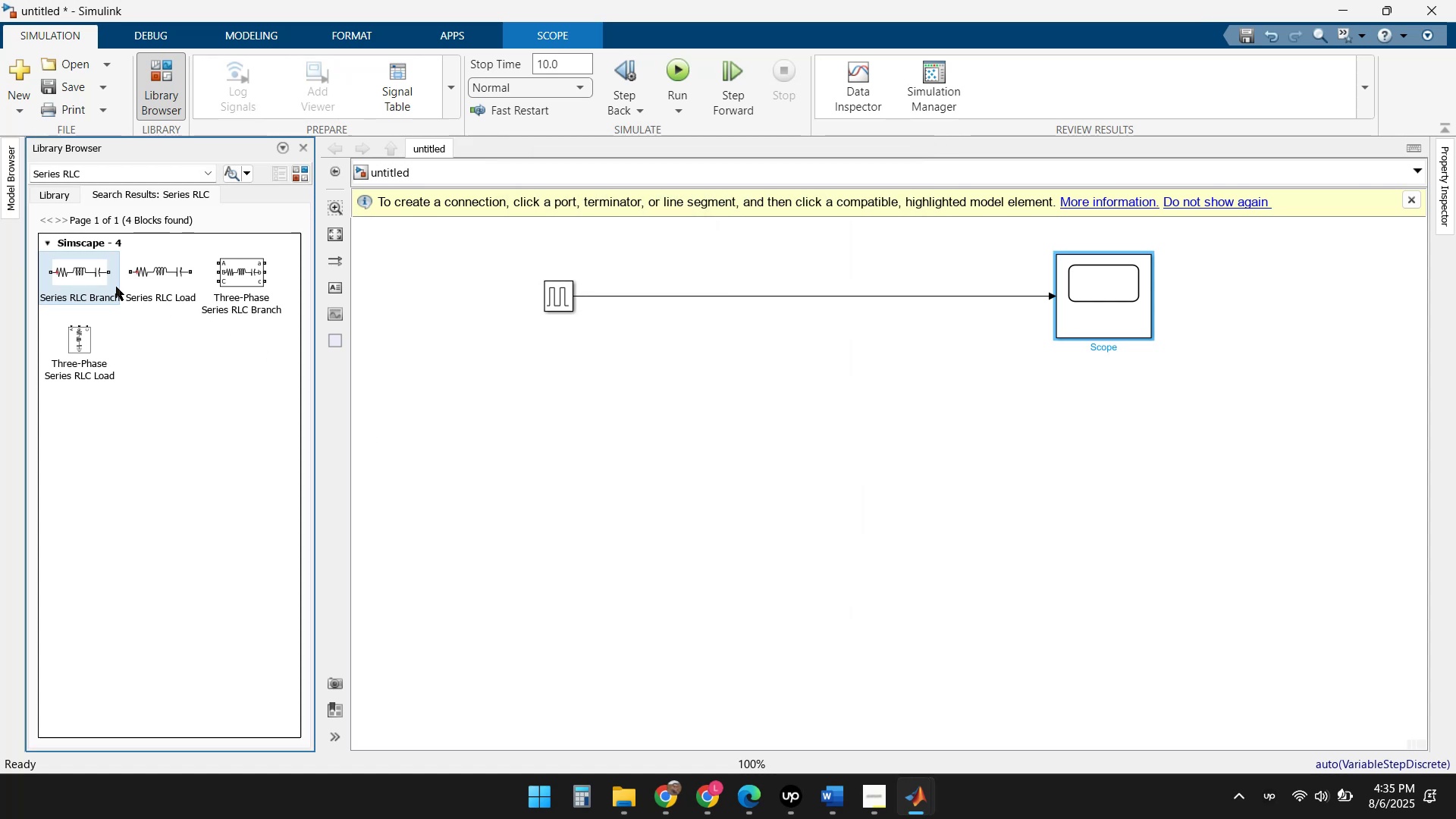 
left_click([86, 271])
 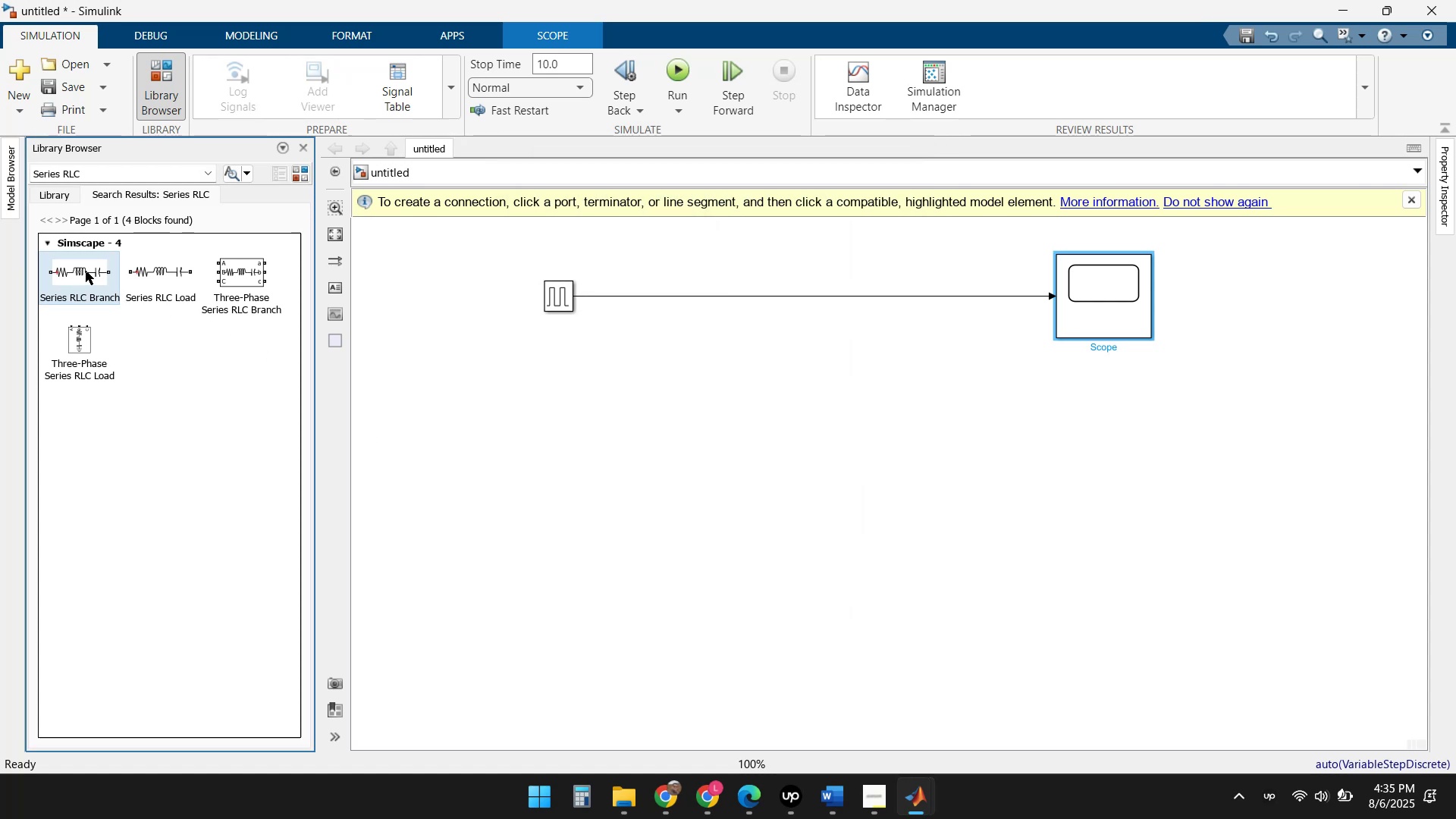 
right_click([86, 271])
 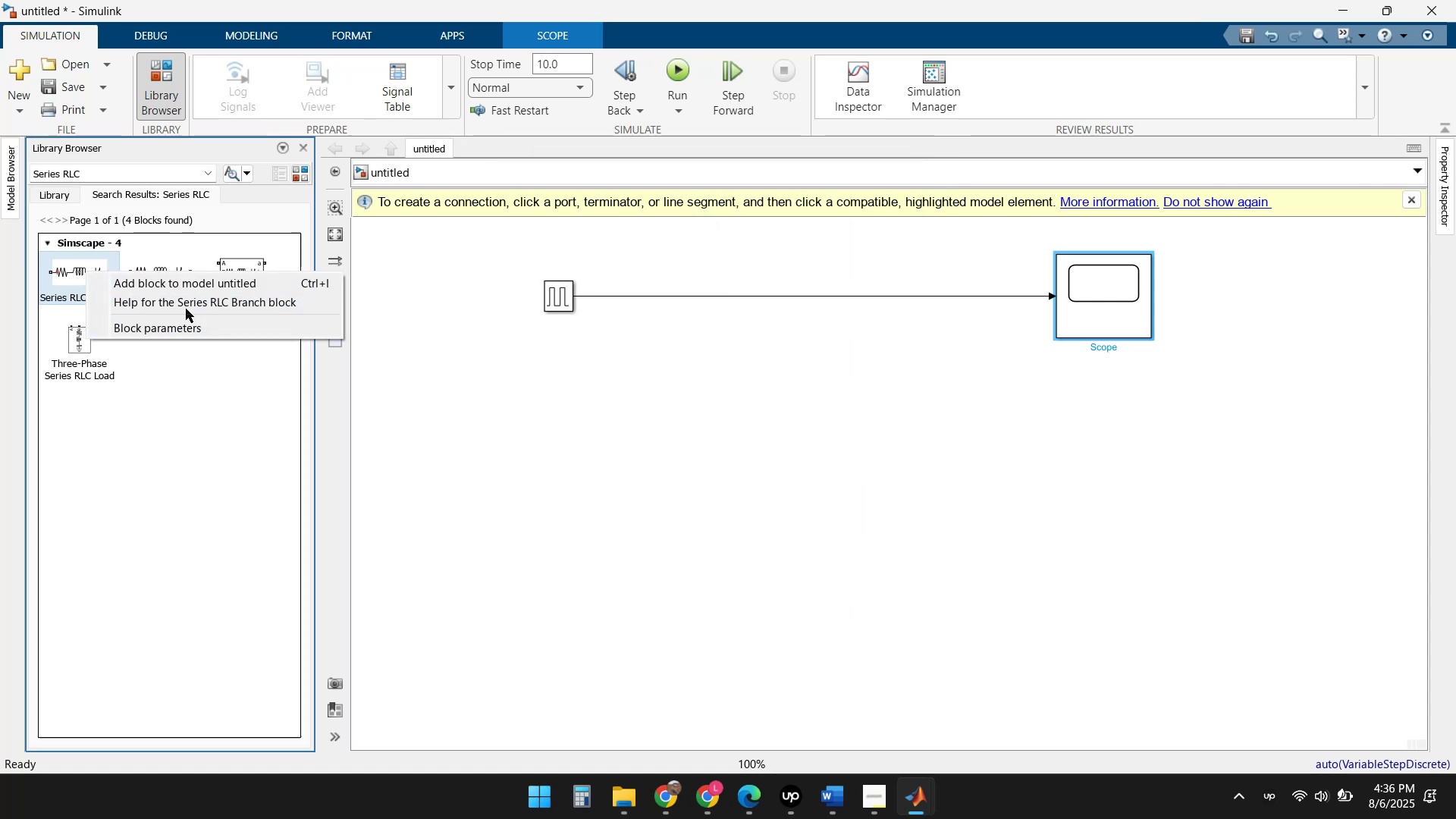 
left_click([191, 287])
 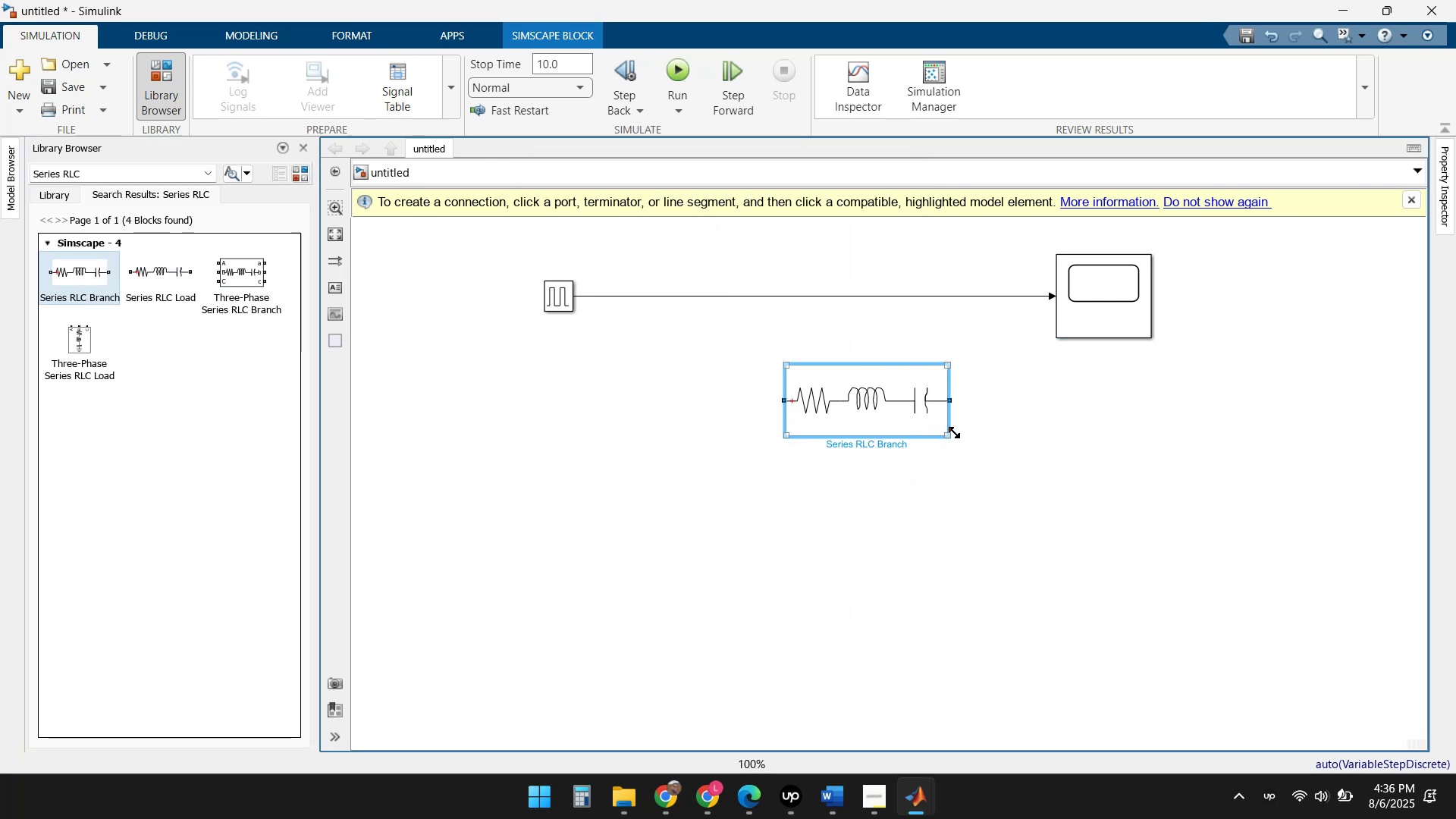 
double_click([849, 400])
 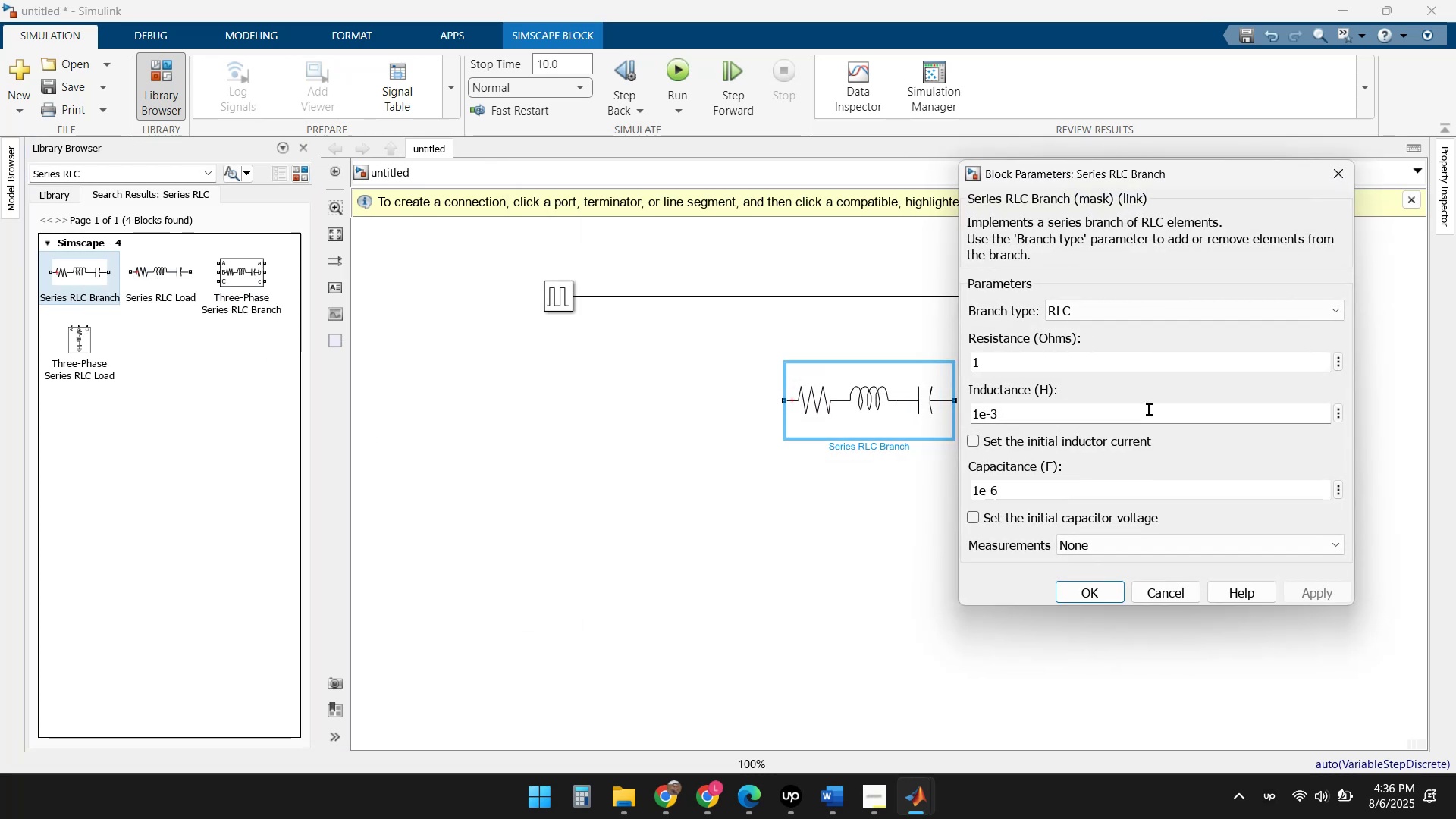 
left_click([999, 362])
 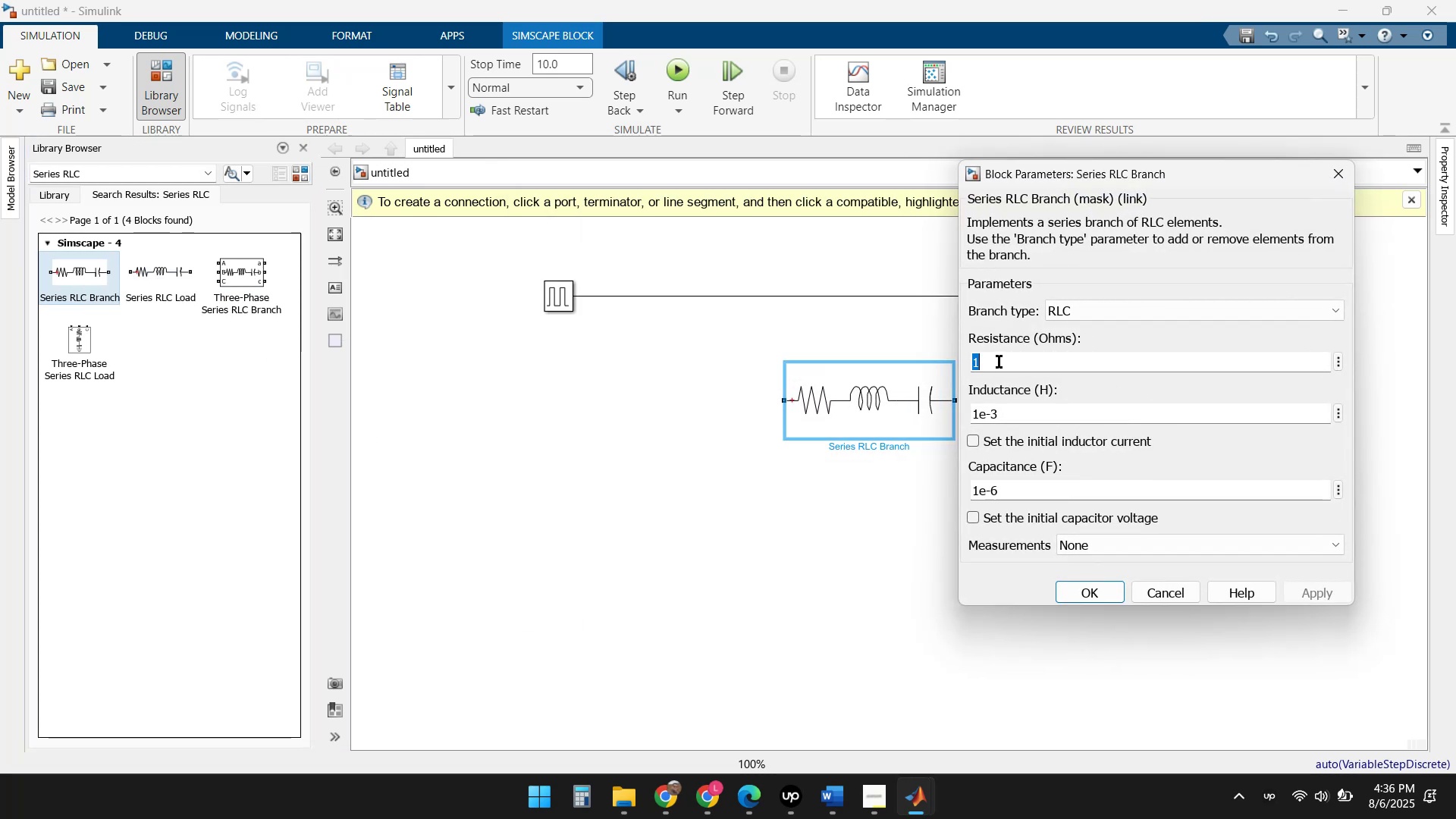 
key(Numpad1)
 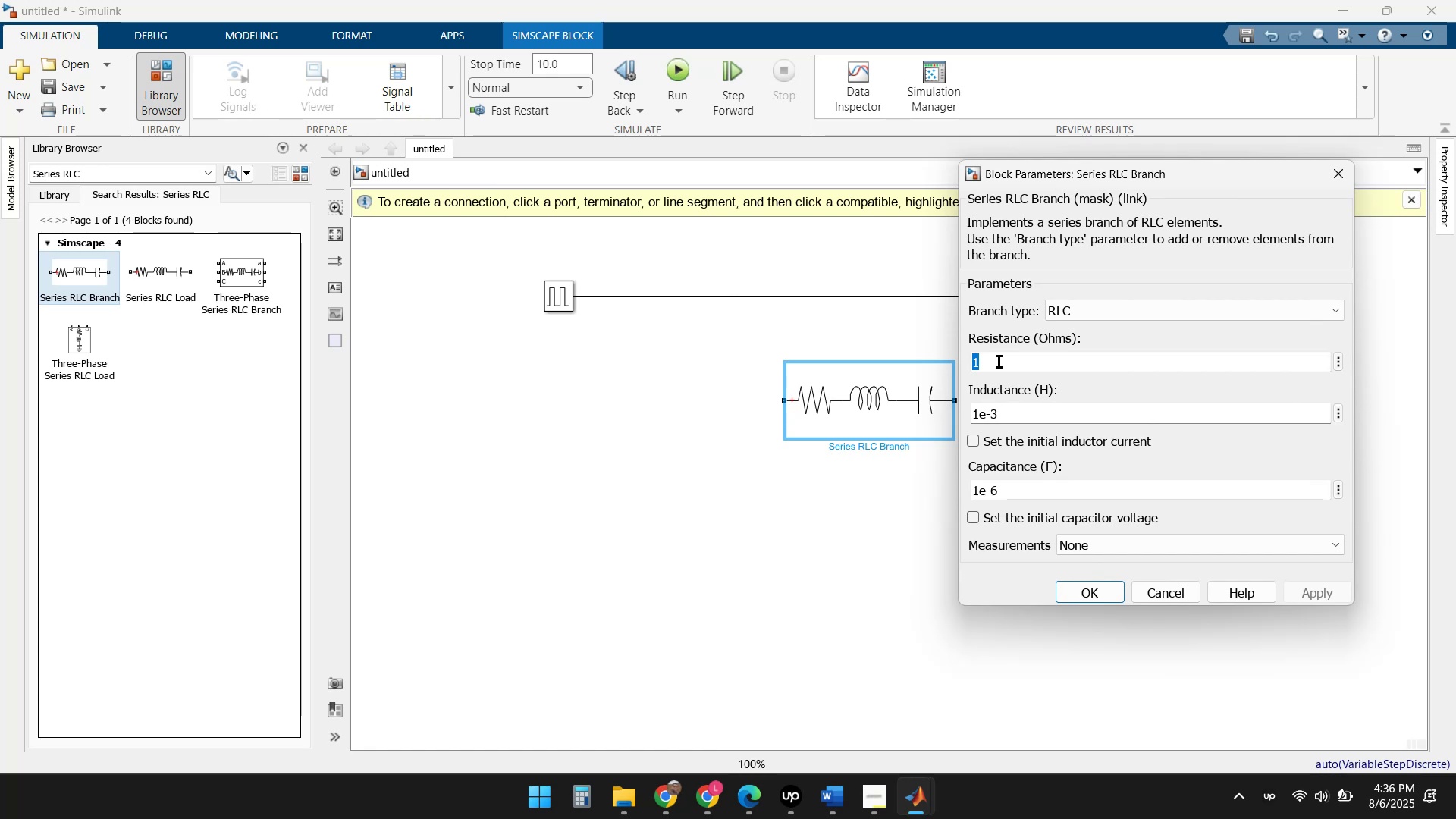 
key(Numpad0)
 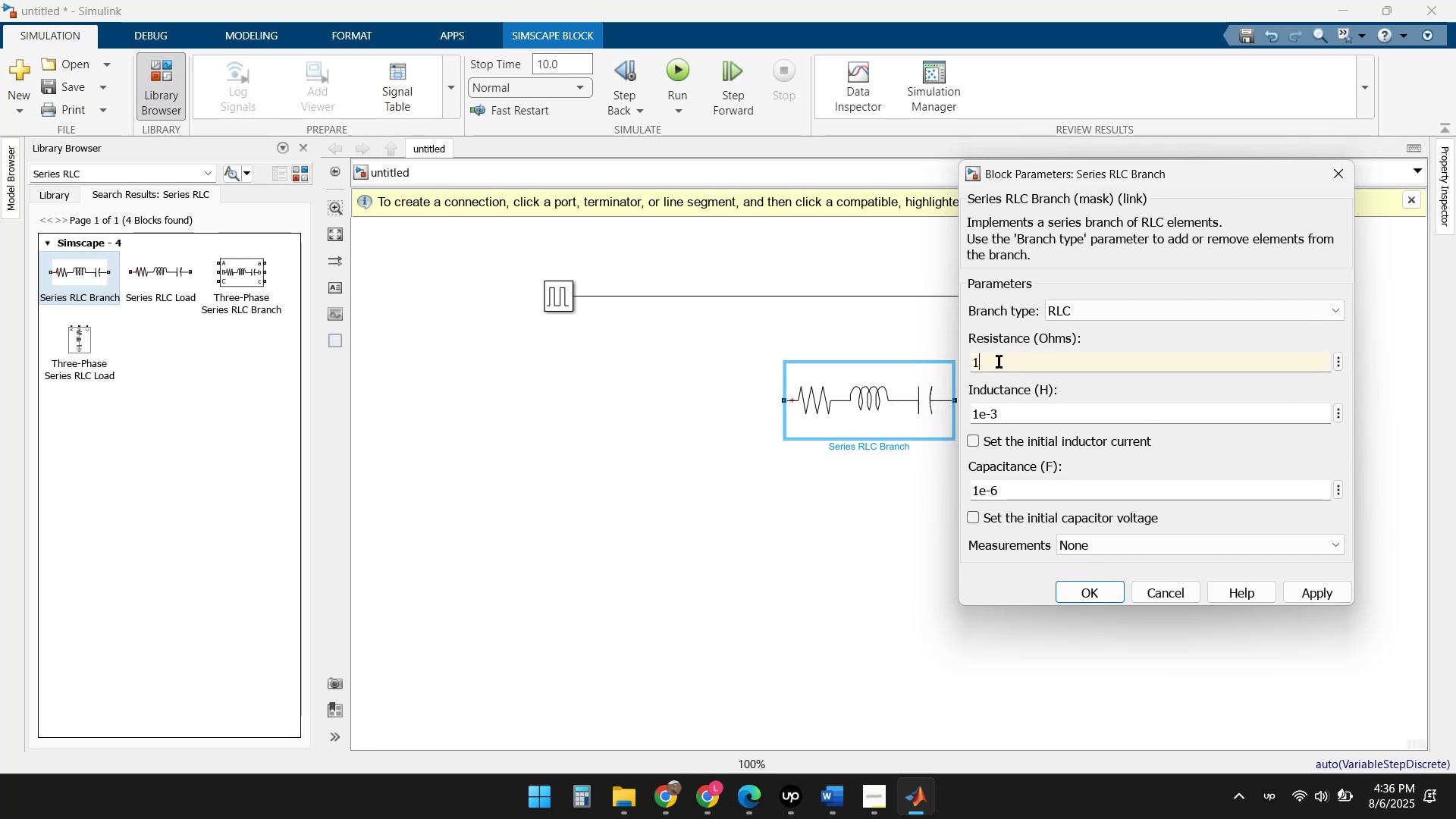 
key(Numpad0)
 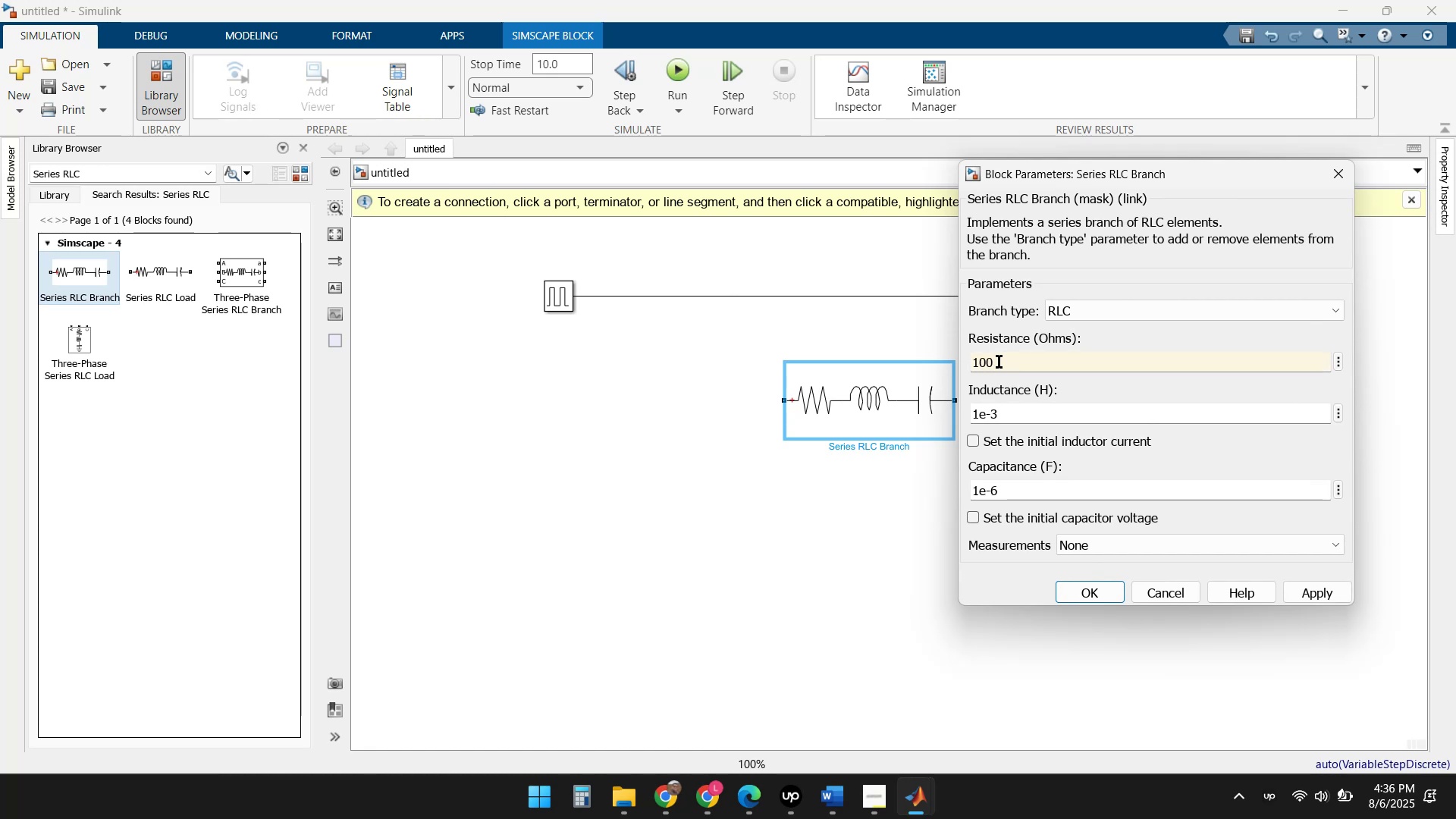 
left_click([1010, 416])
 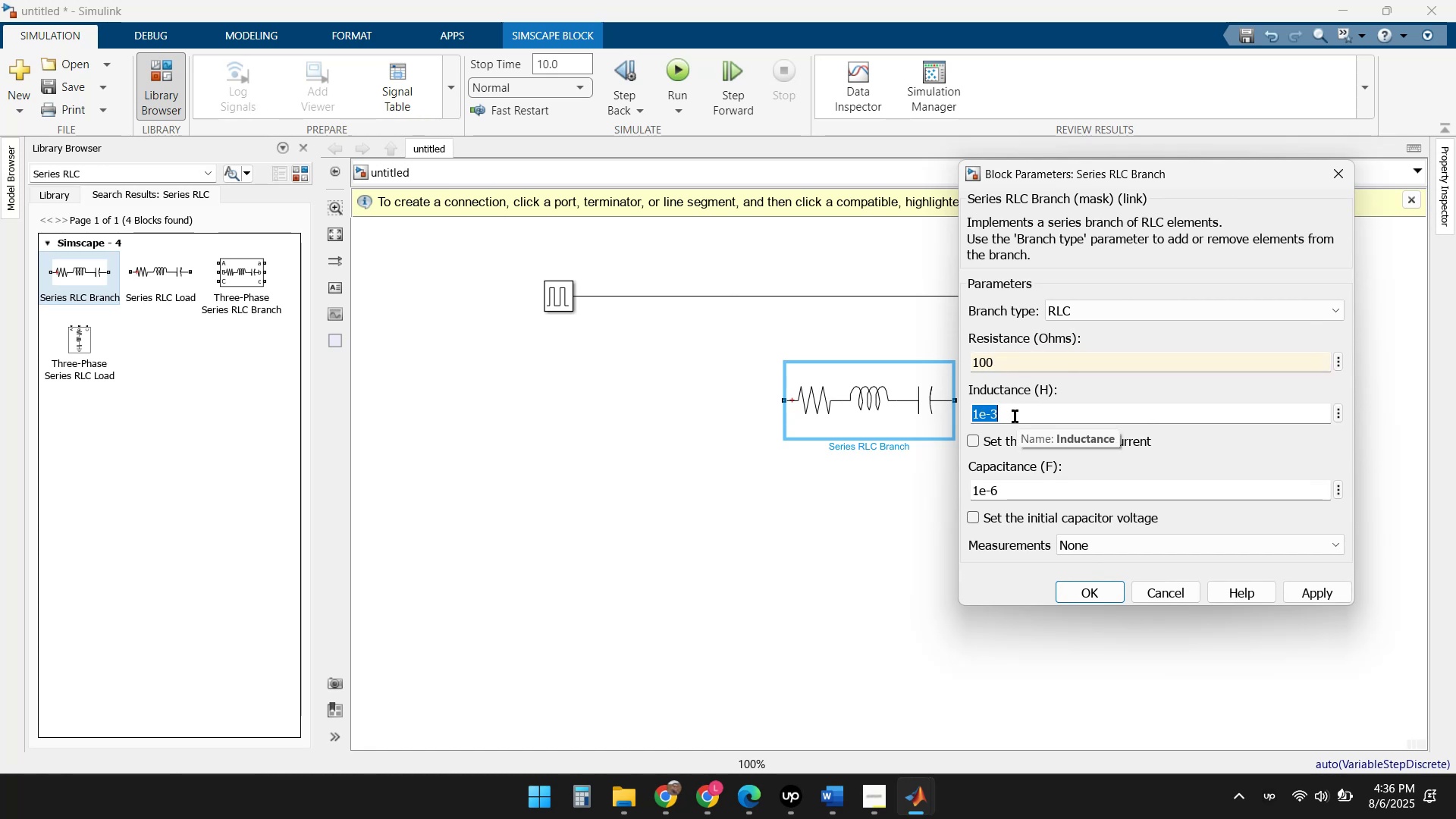 
key(Numpad0)
 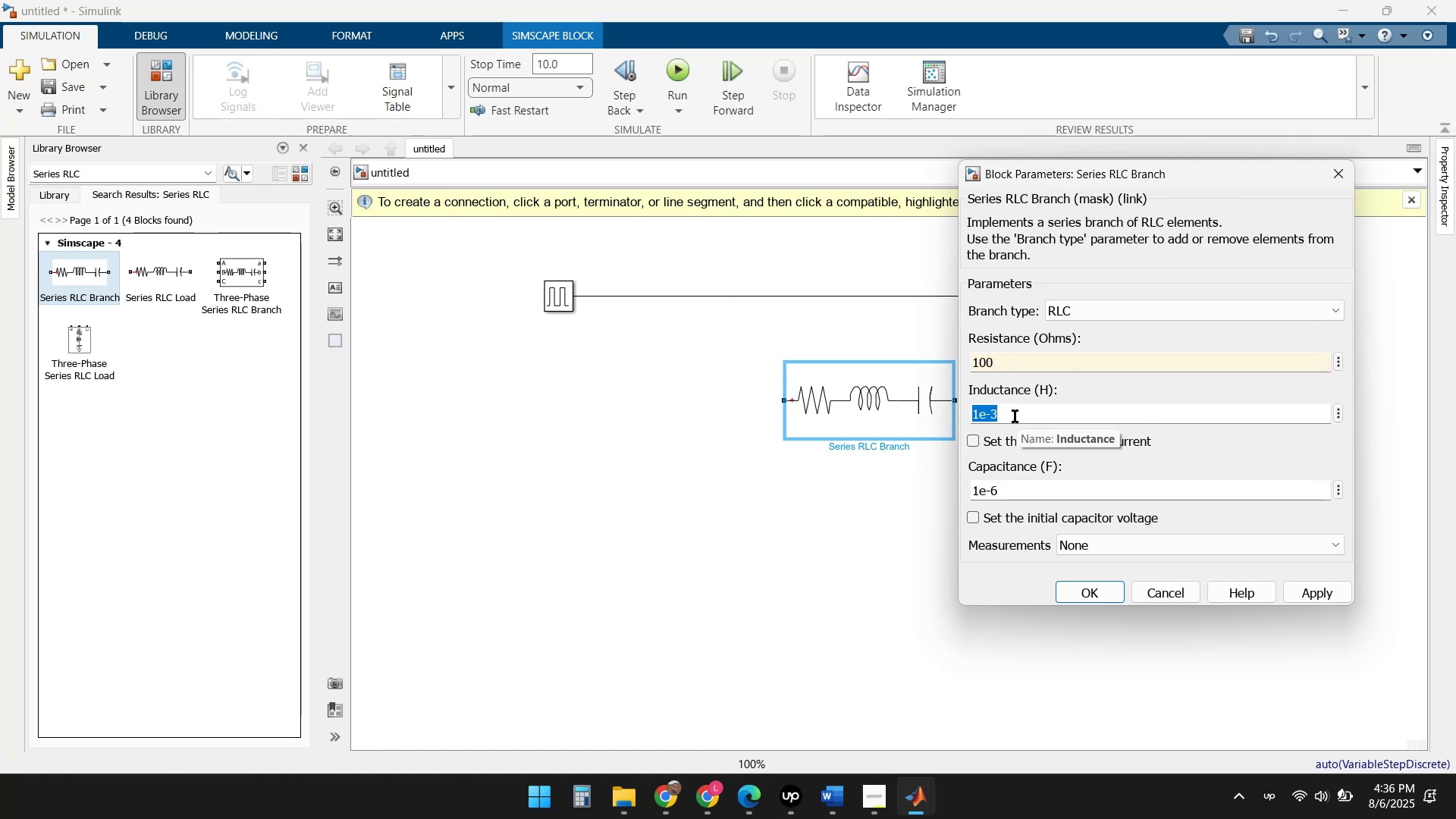 
key(NumpadDecimal)
 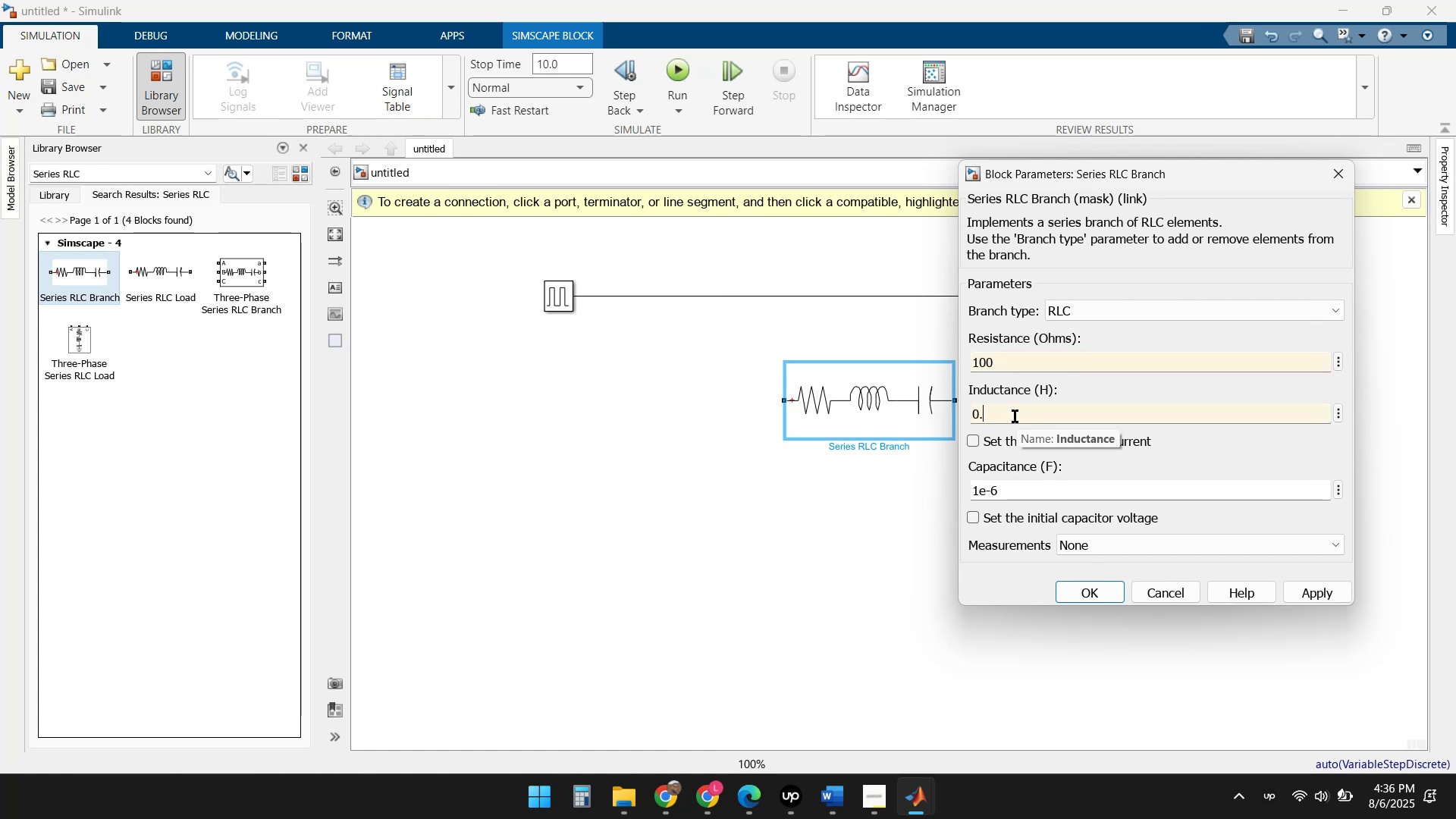 
key(Numpad7)
 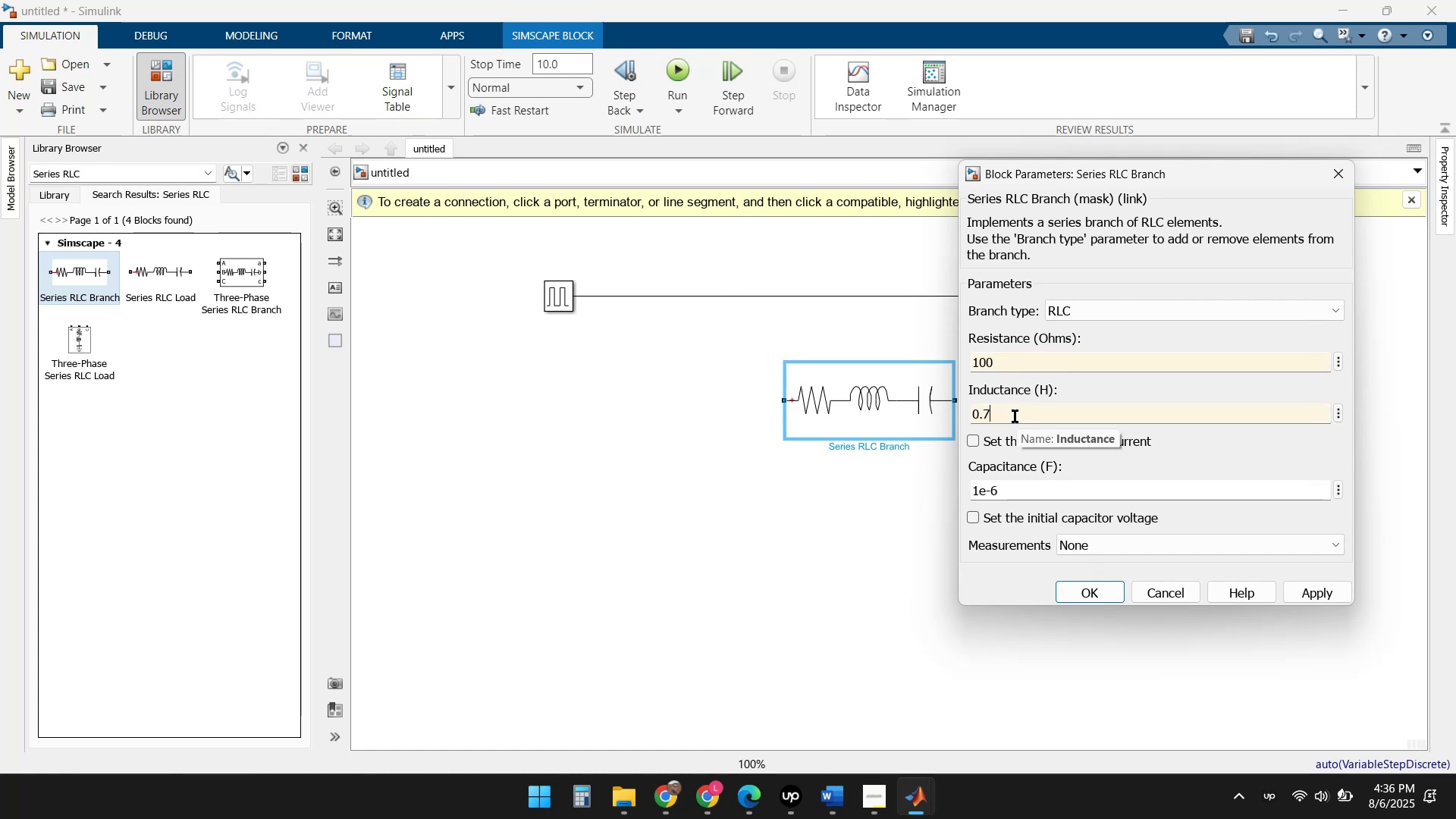 
key(Numpad5)
 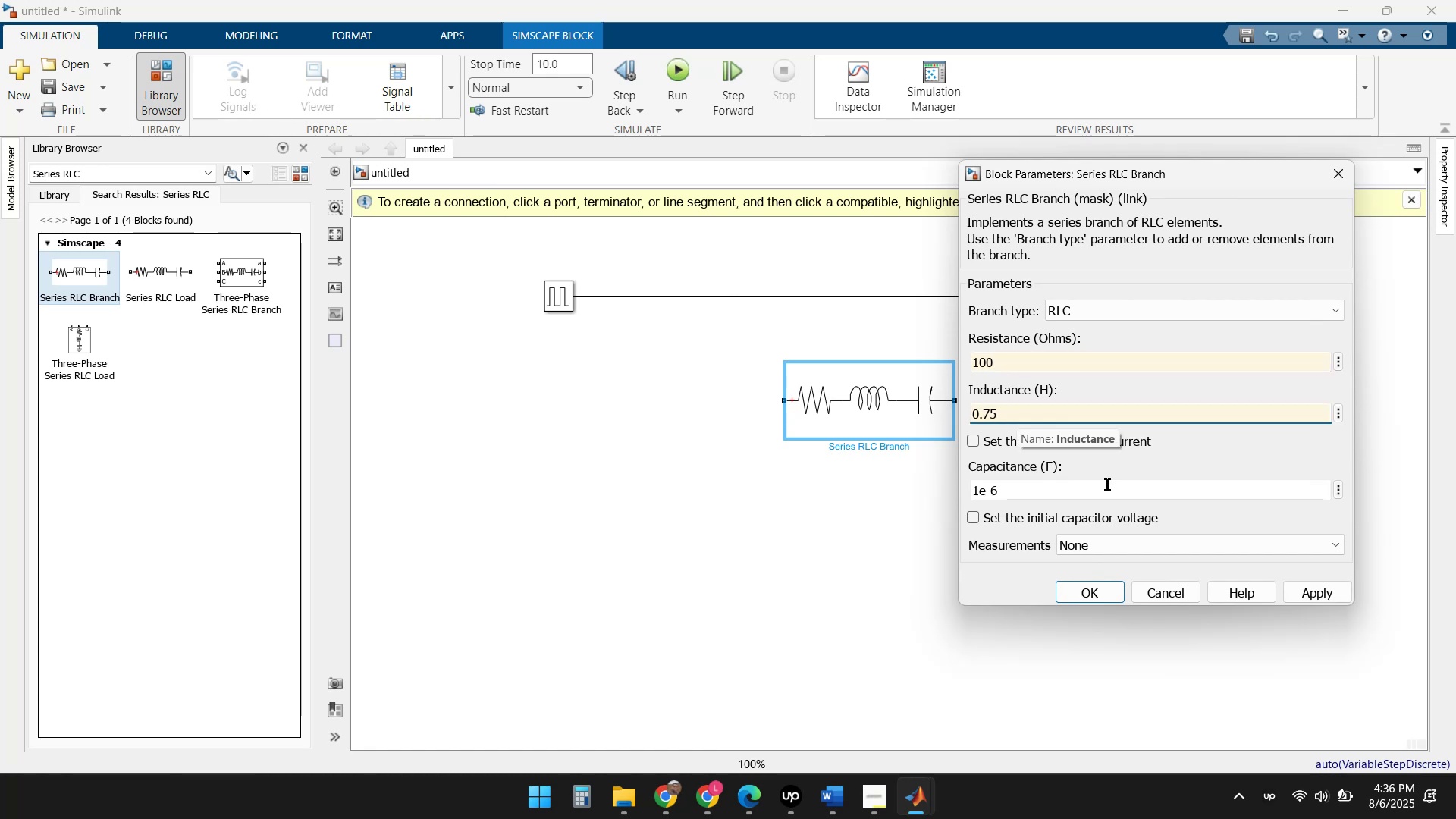 
left_click([1075, 488])
 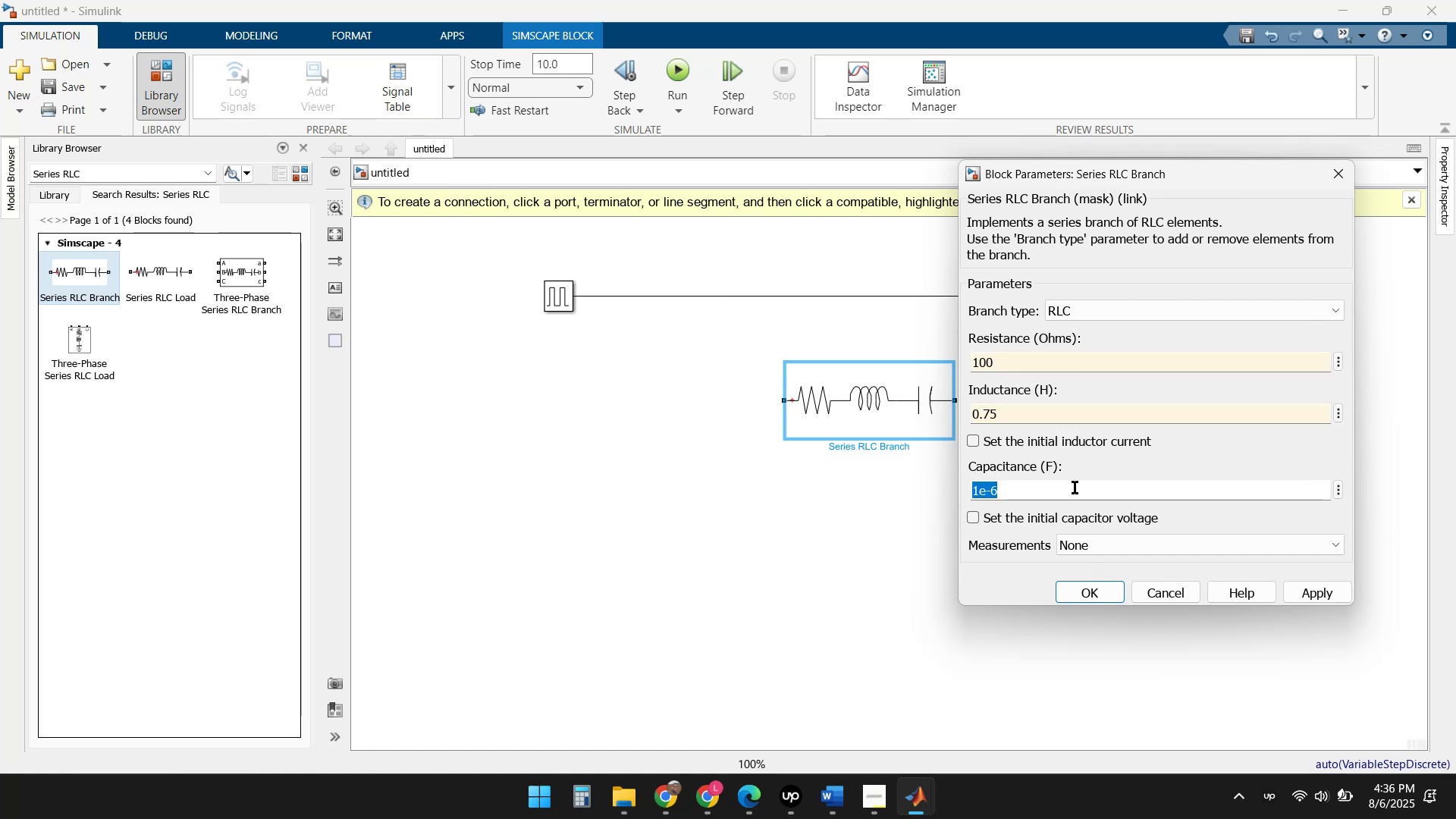 
key(Home)
 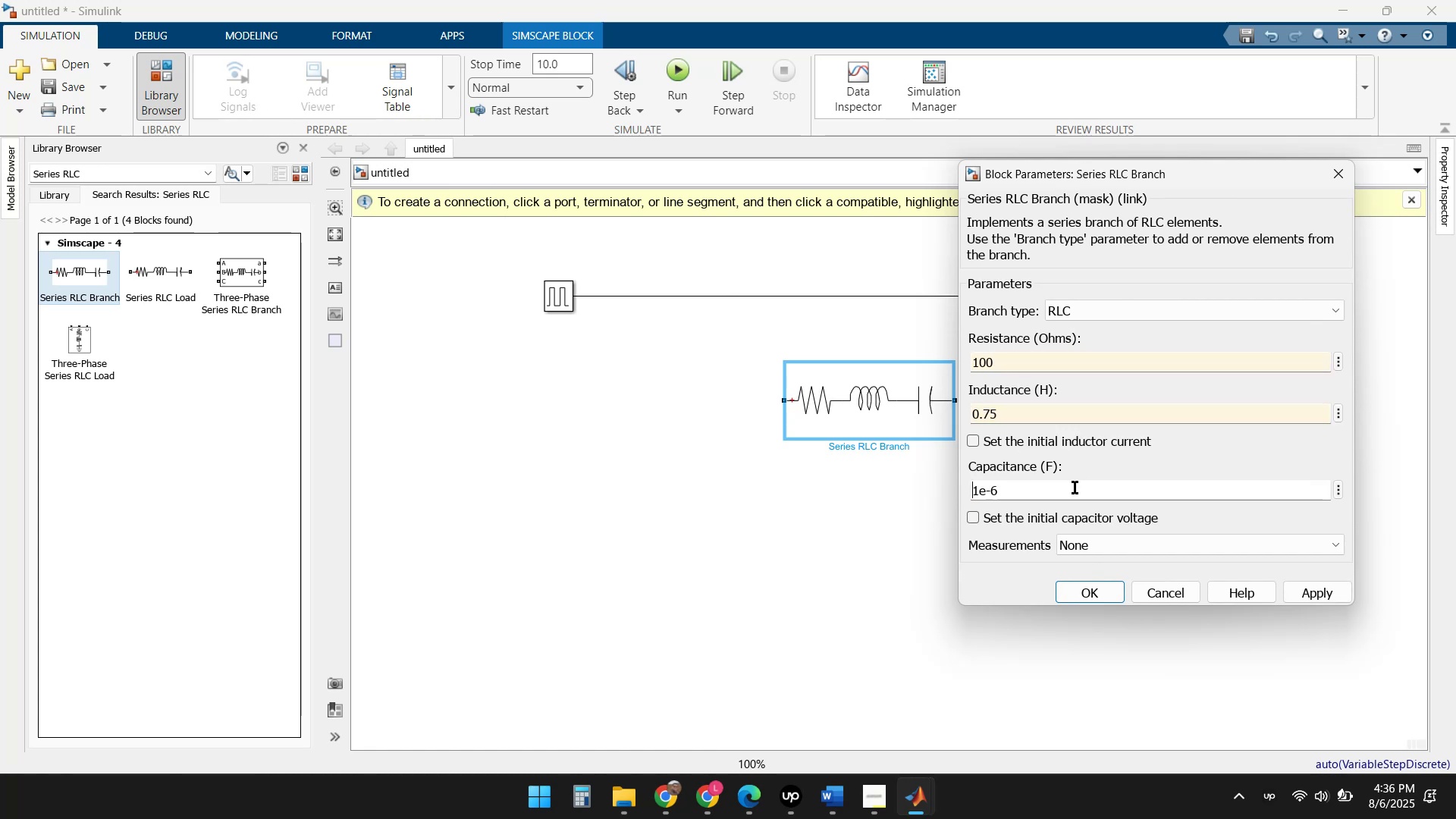 
key(Delete)
 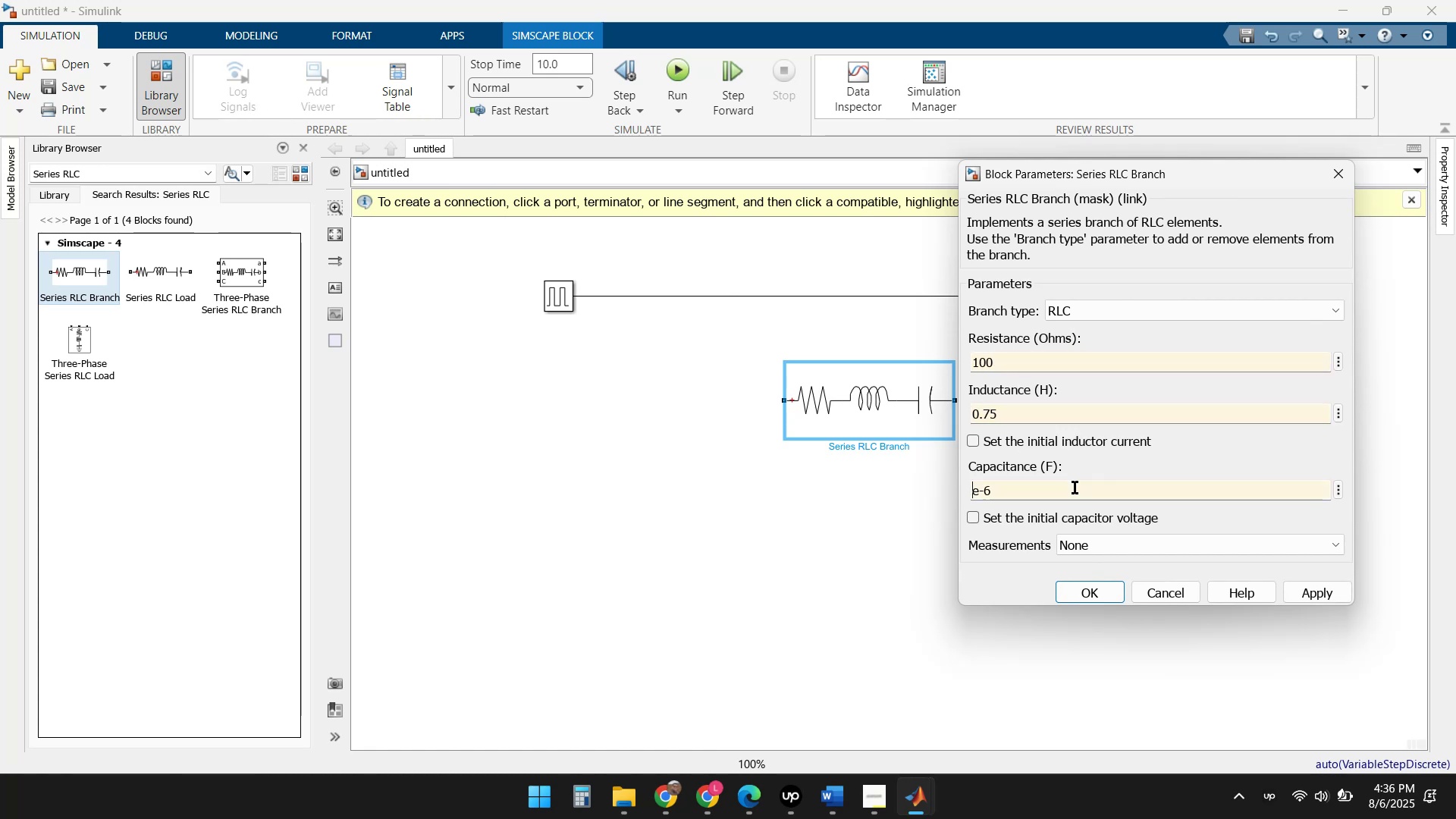 
key(Numpad3)
 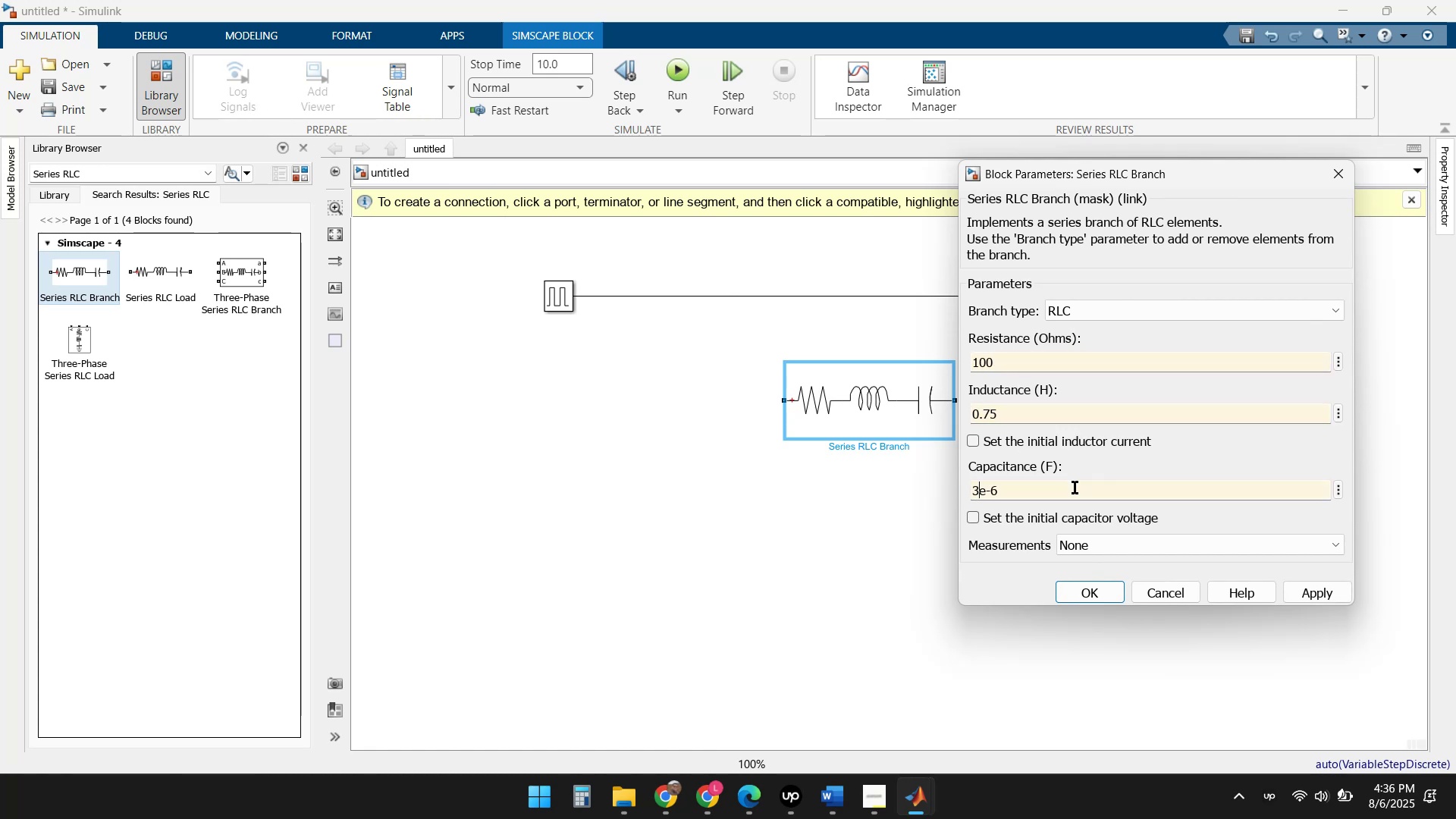 
key(Numpad2)
 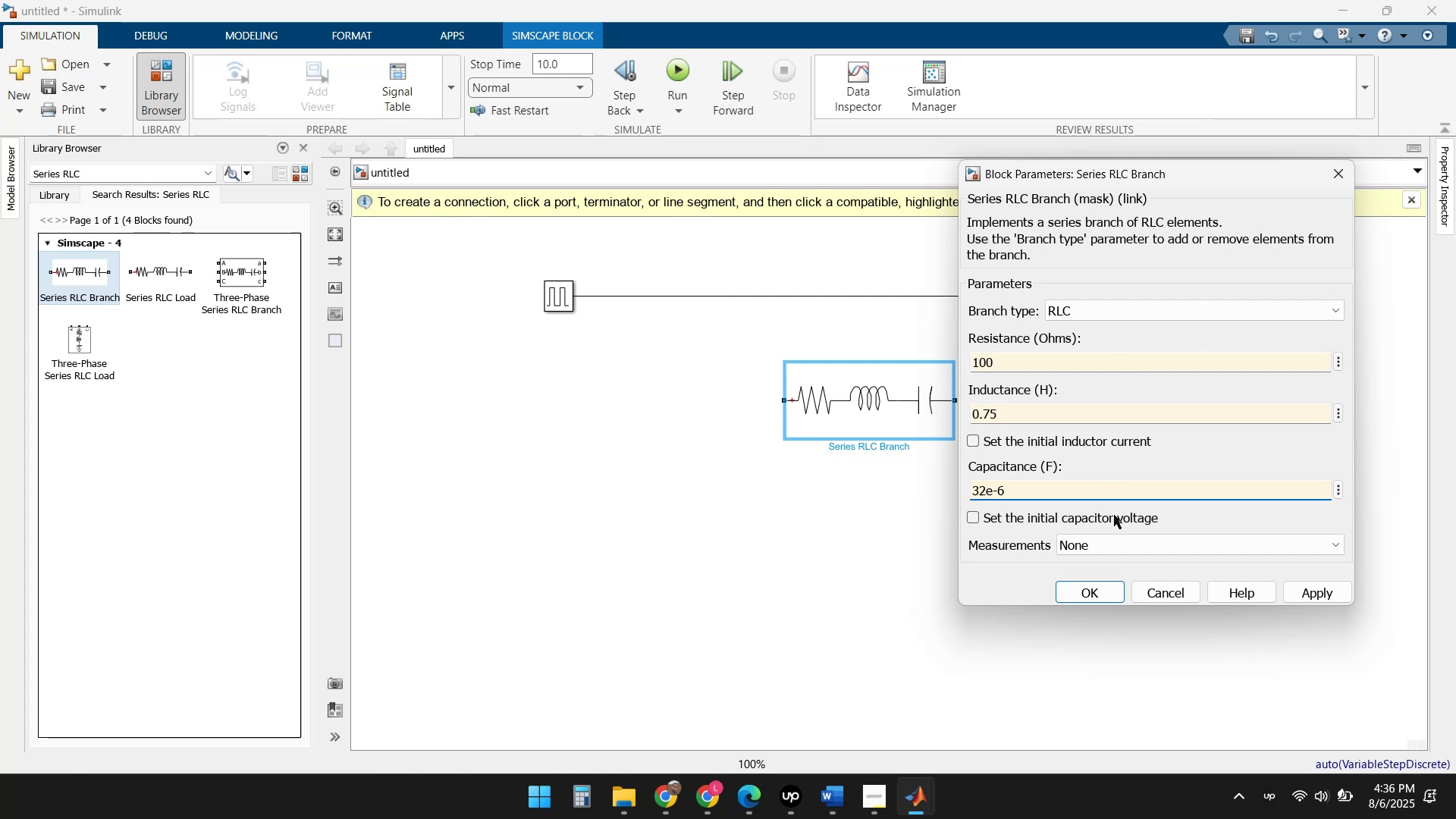 
left_click([1320, 591])
 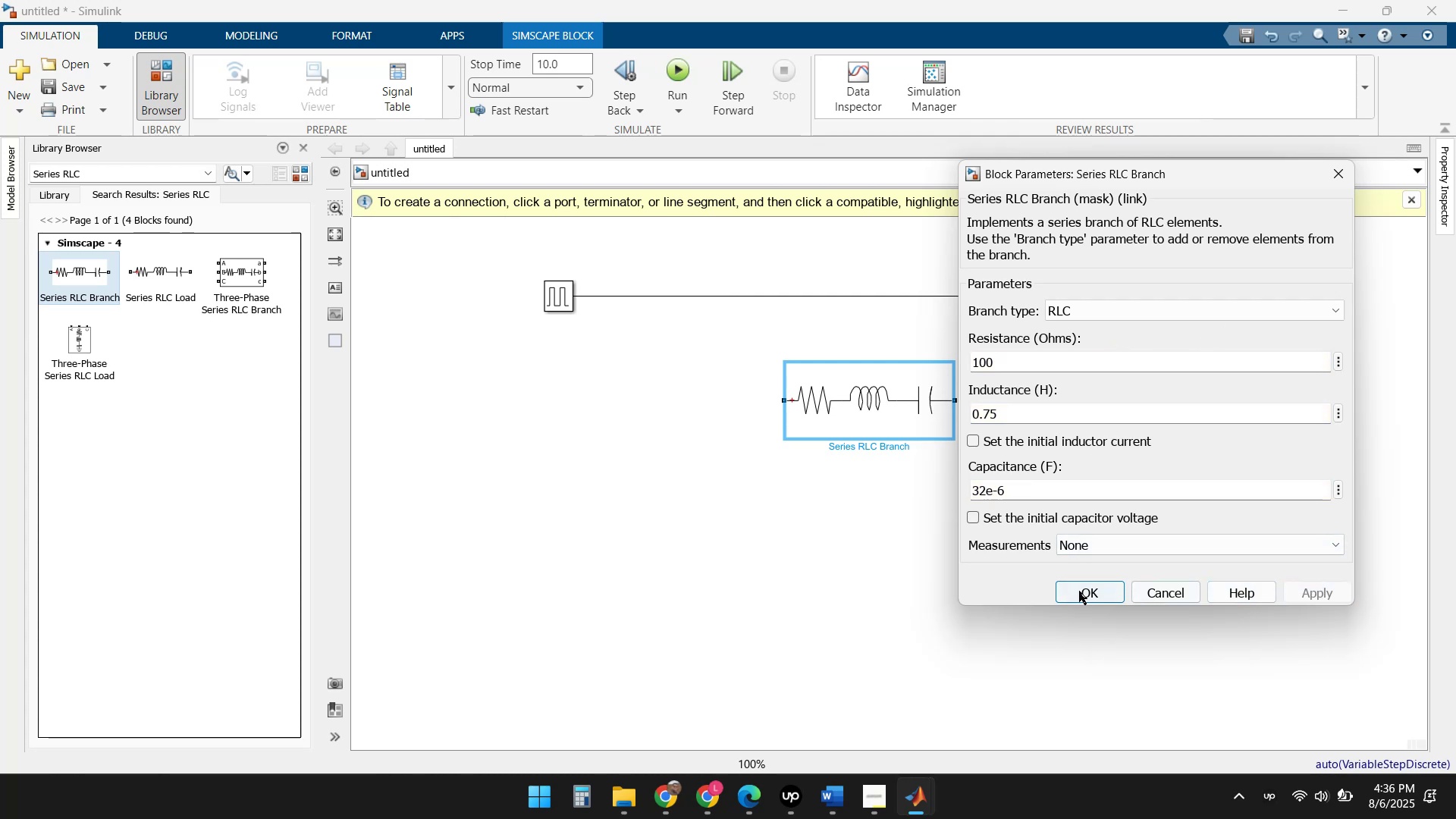 
left_click([1079, 591])
 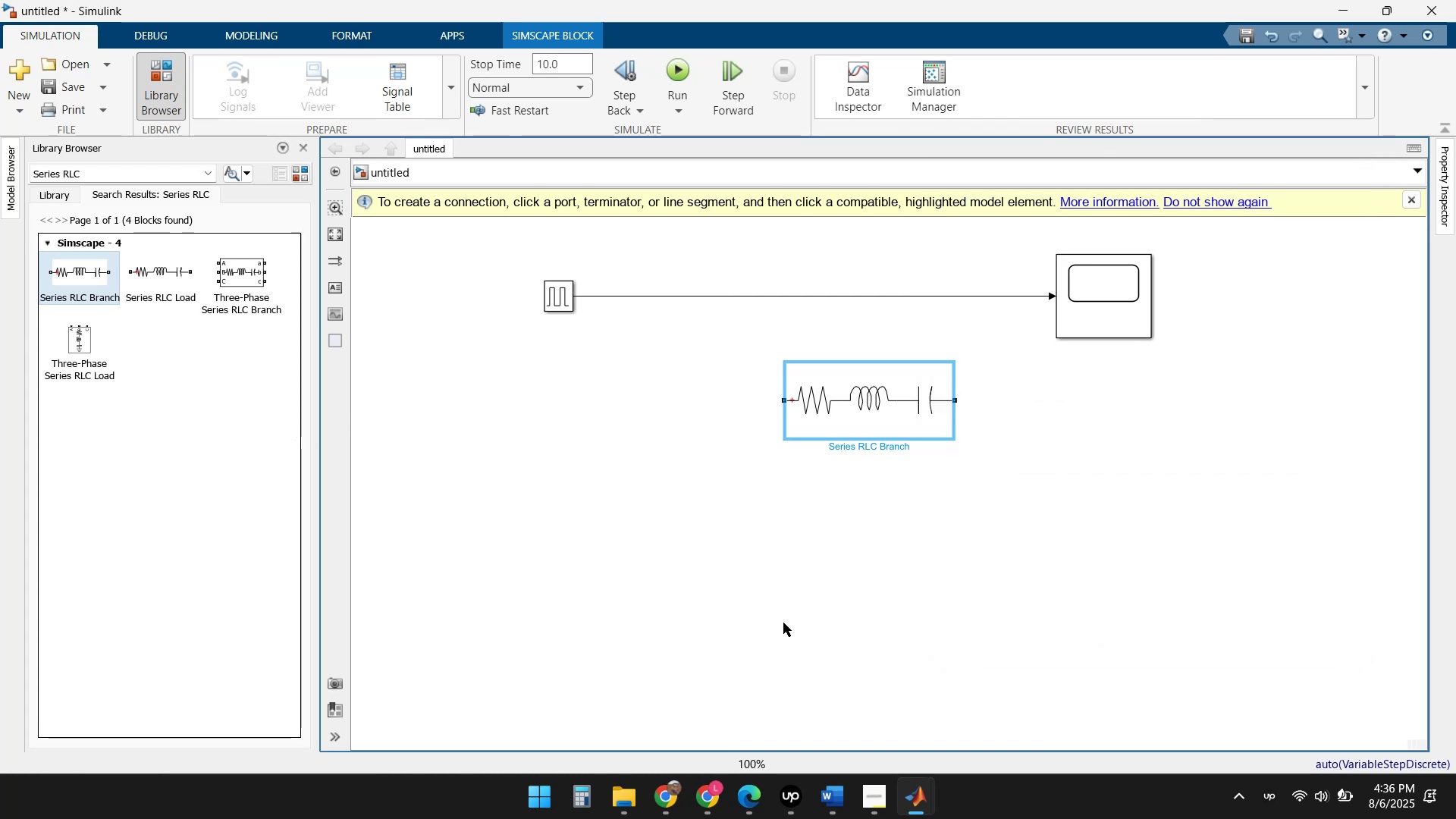 
wait(5.59)
 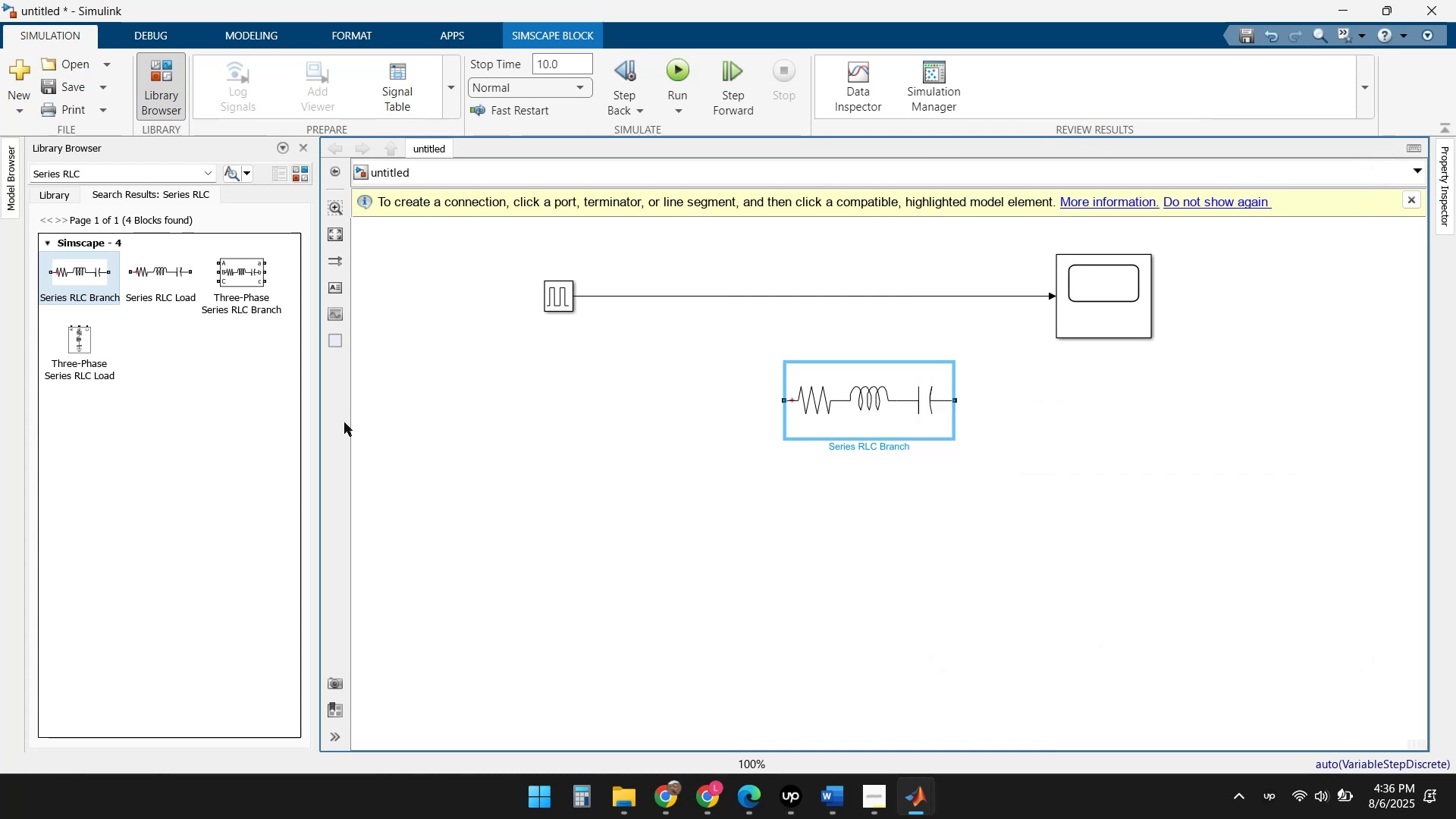 
left_click([745, 798])
 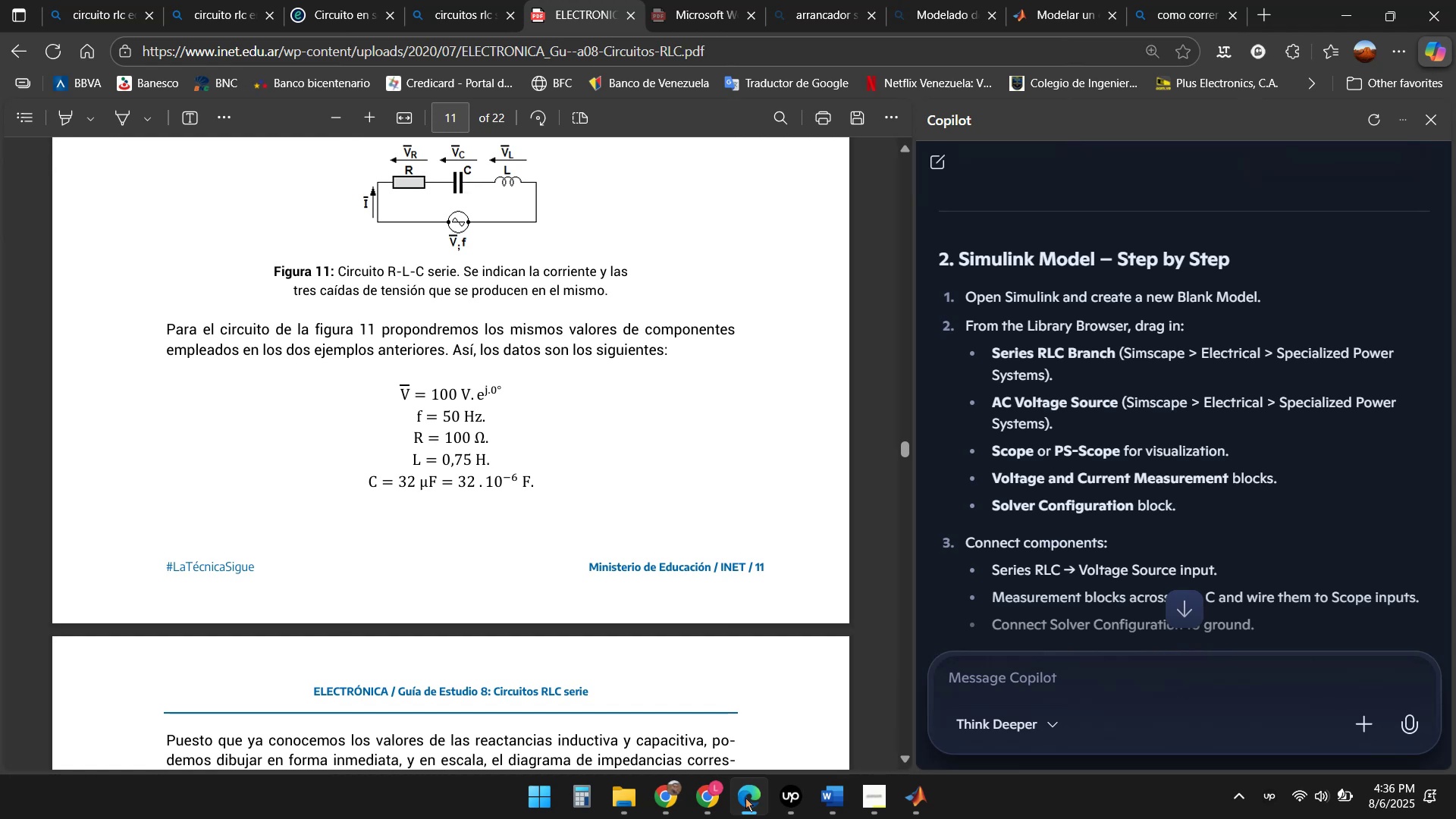 
left_click([745, 798])
 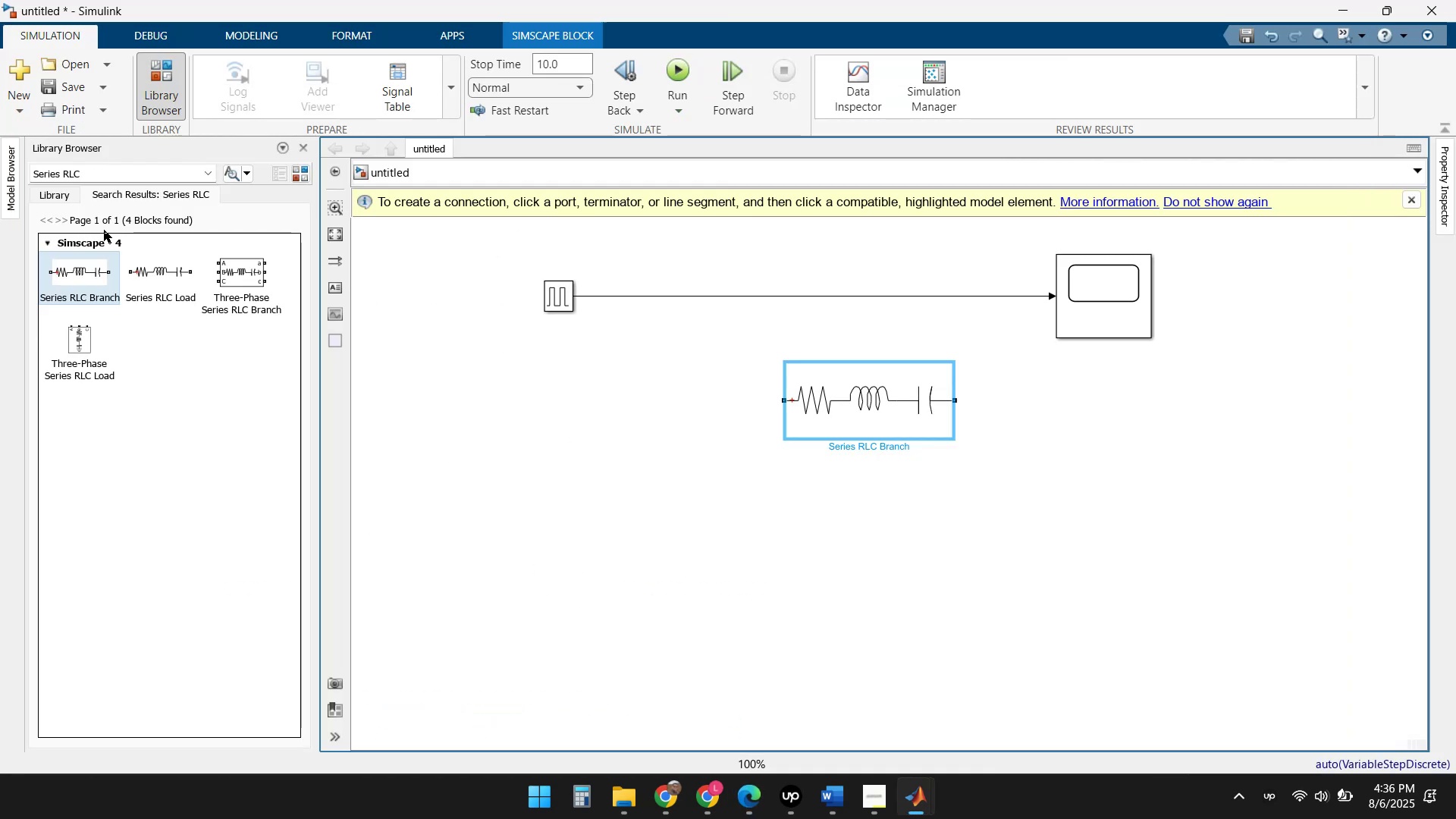 
left_click([86, 173])
 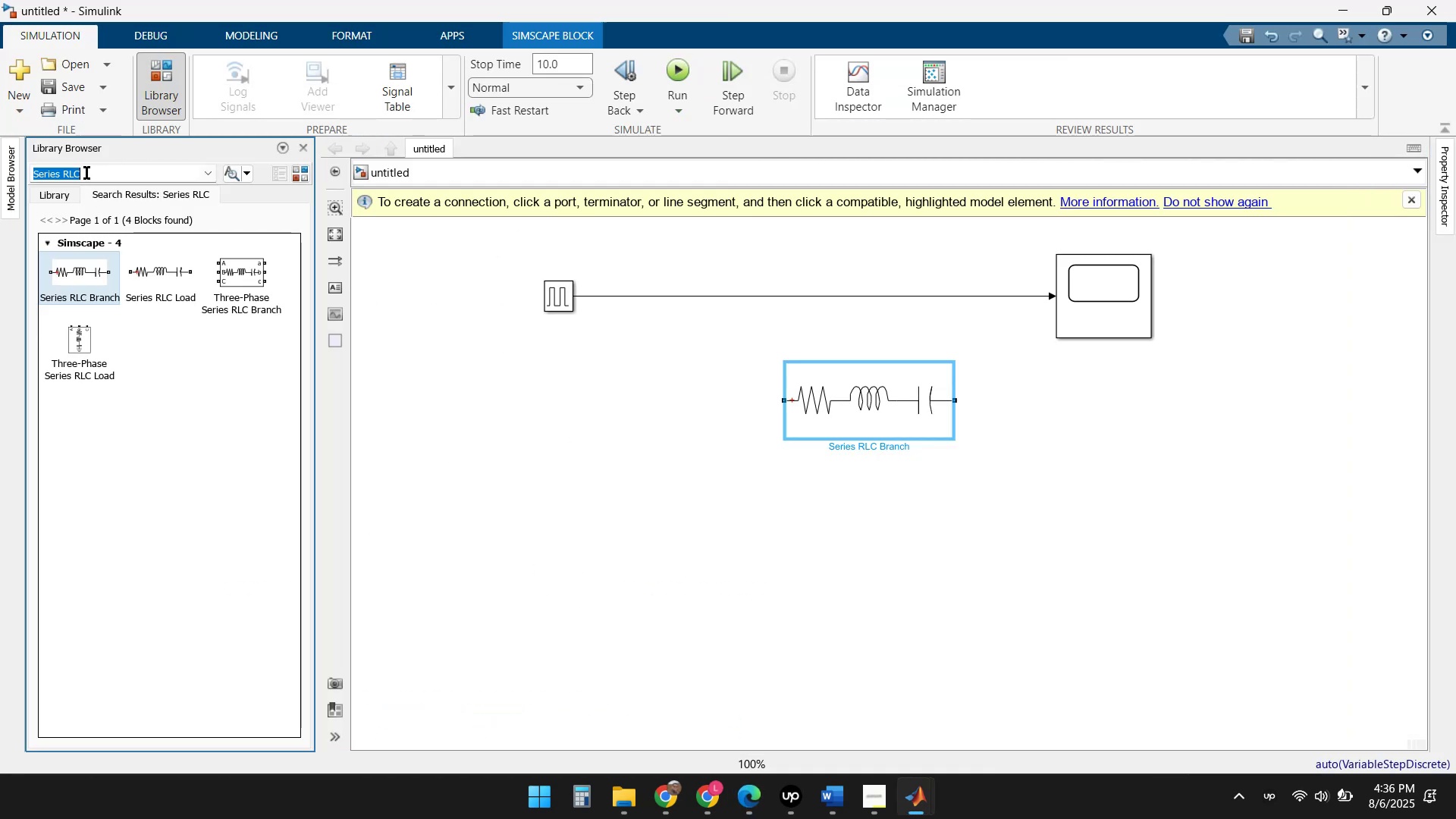 
type(AC volatge source)
 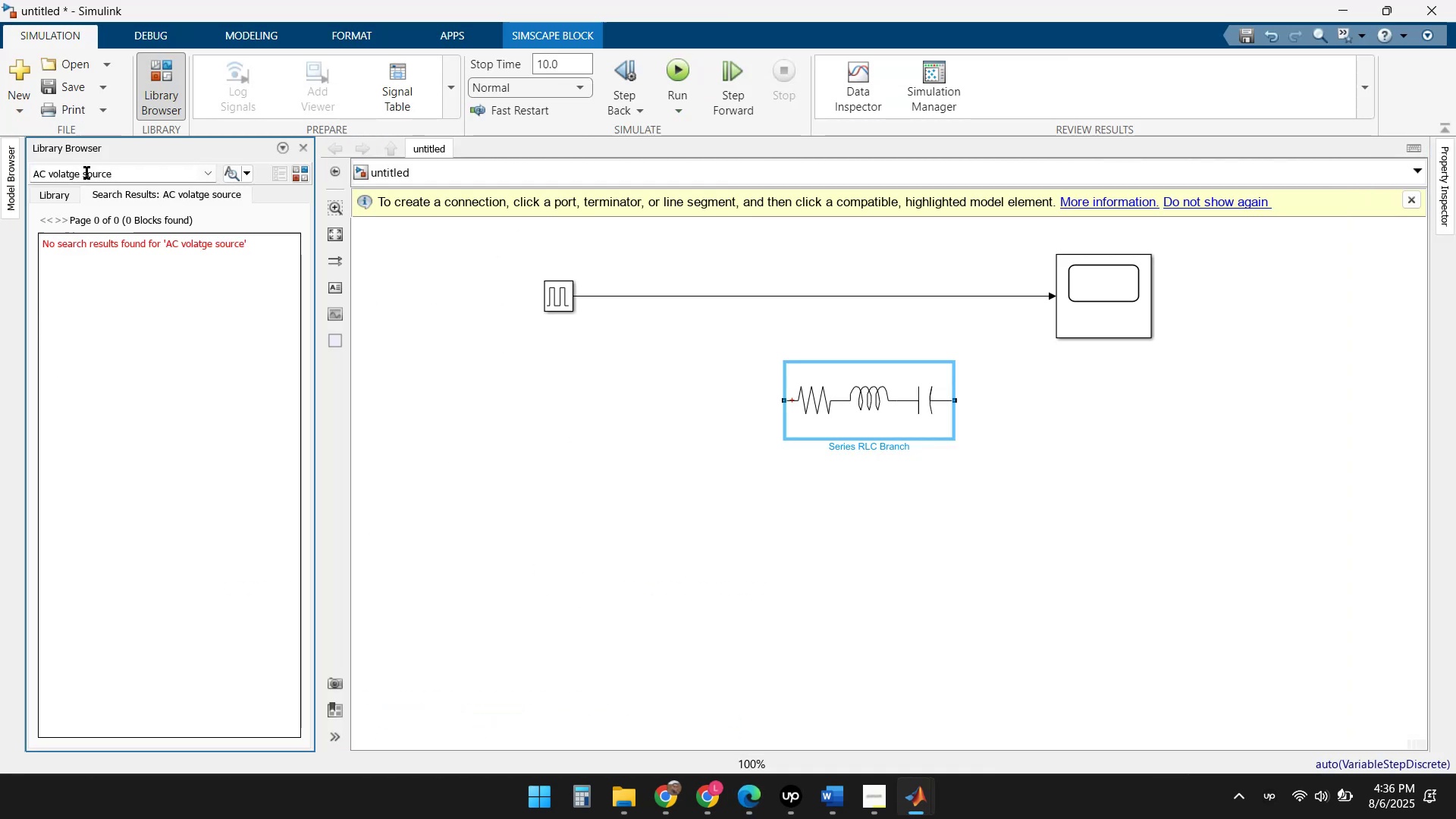 
 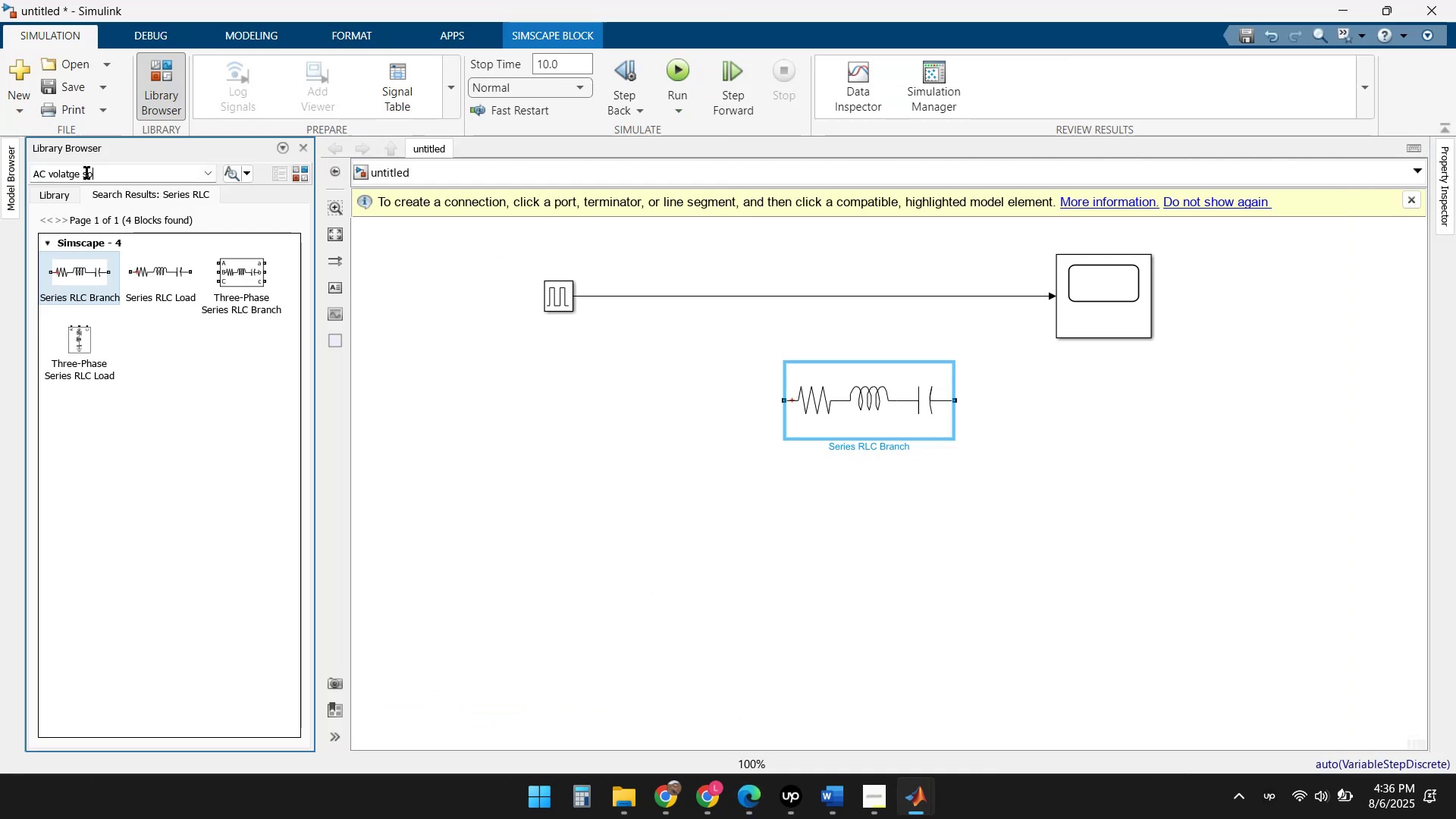 
key(Enter)
 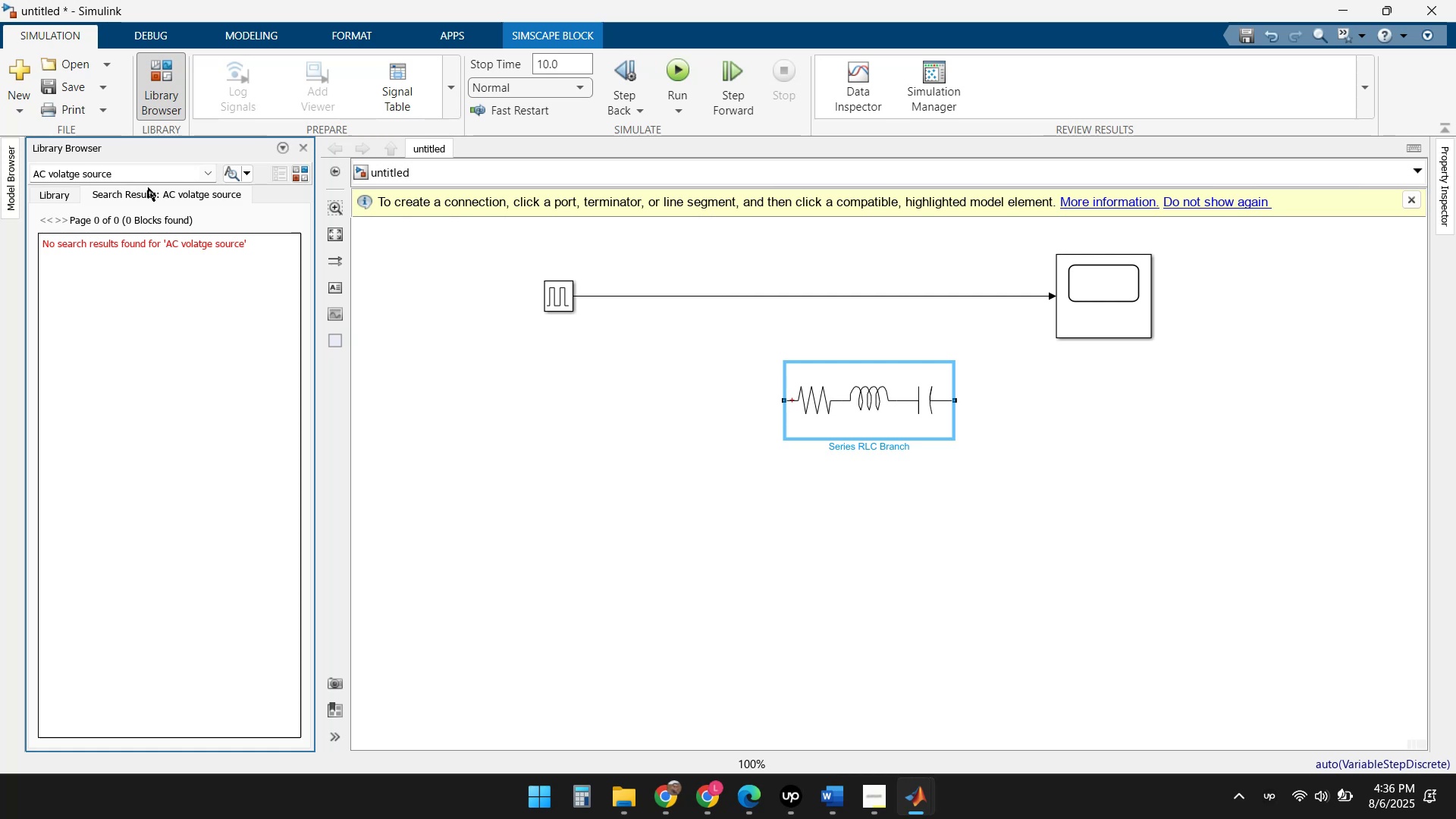 
left_click([147, 172])
 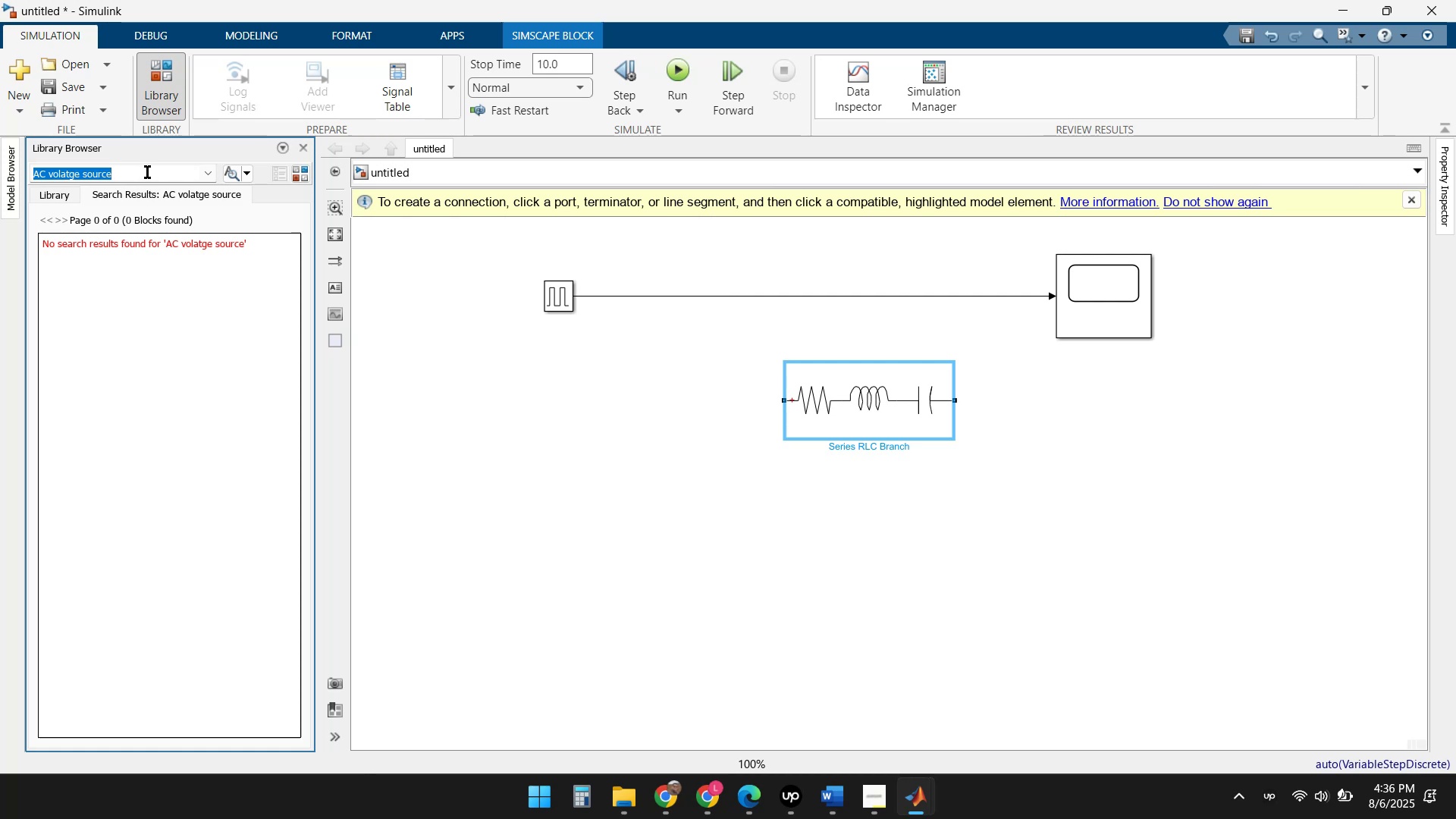 
key(Backspace)
key(Backspace)
key(Backspace)
type(AC Voltage)
 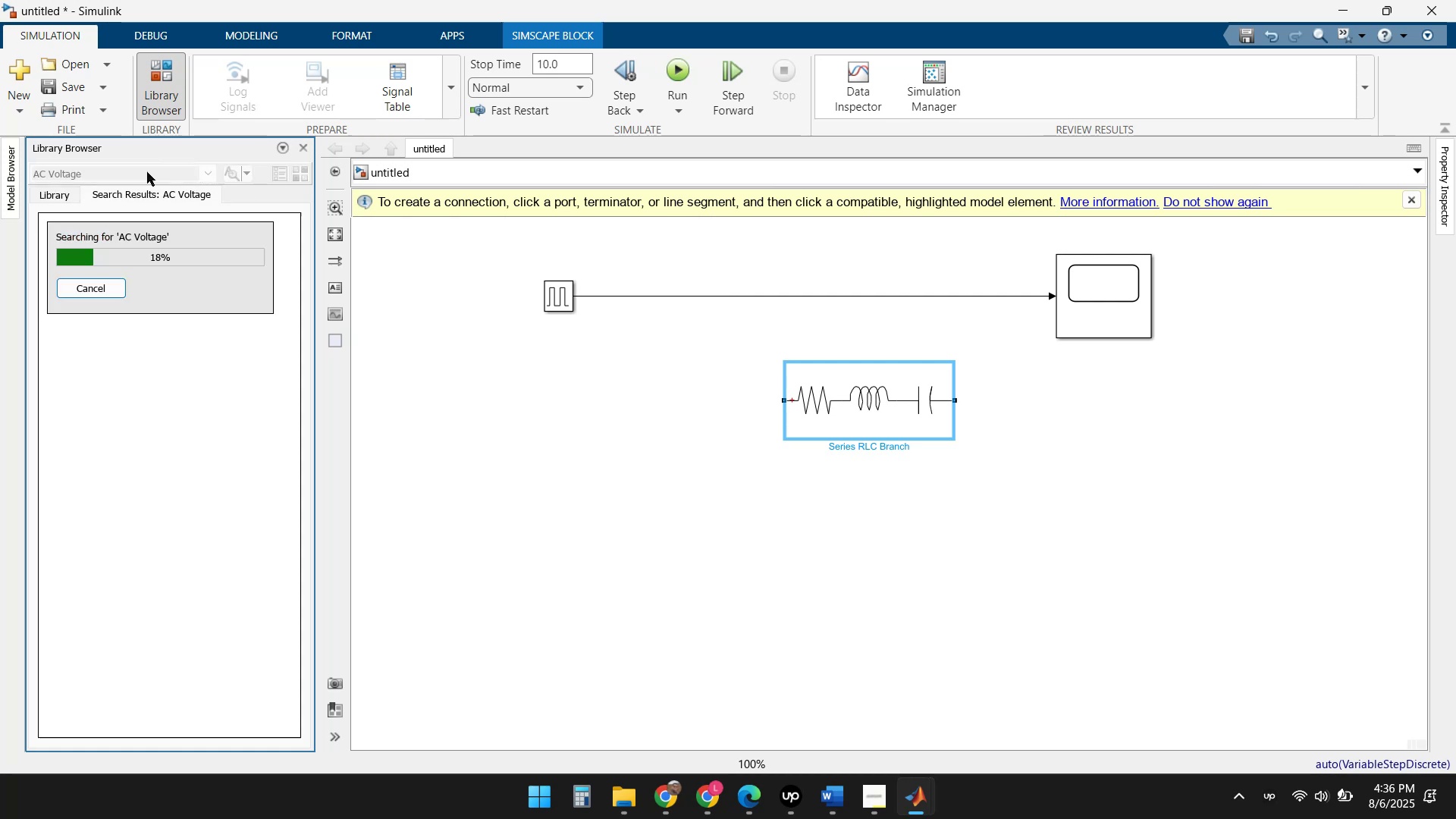 
 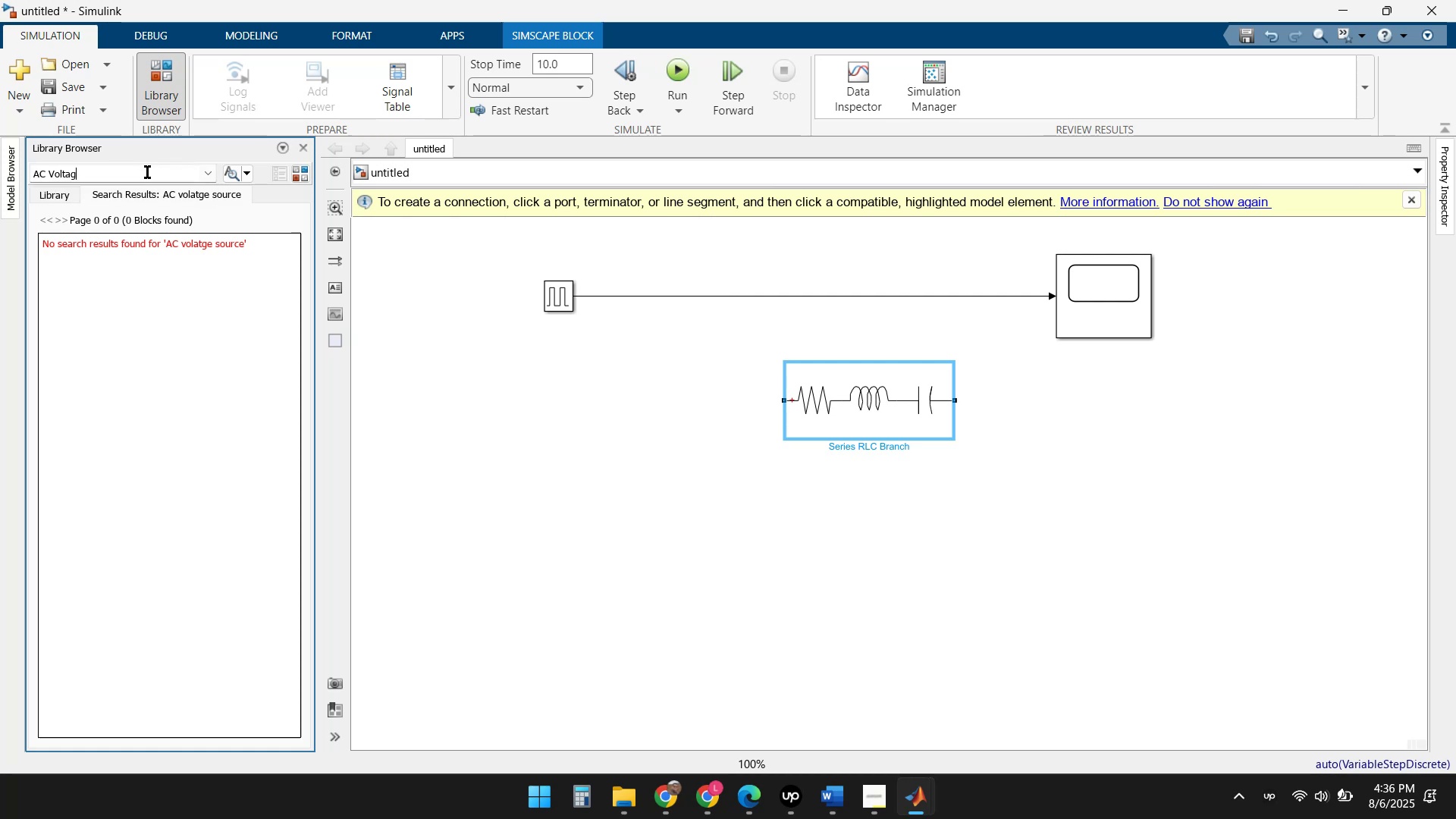 
key(Enter)
 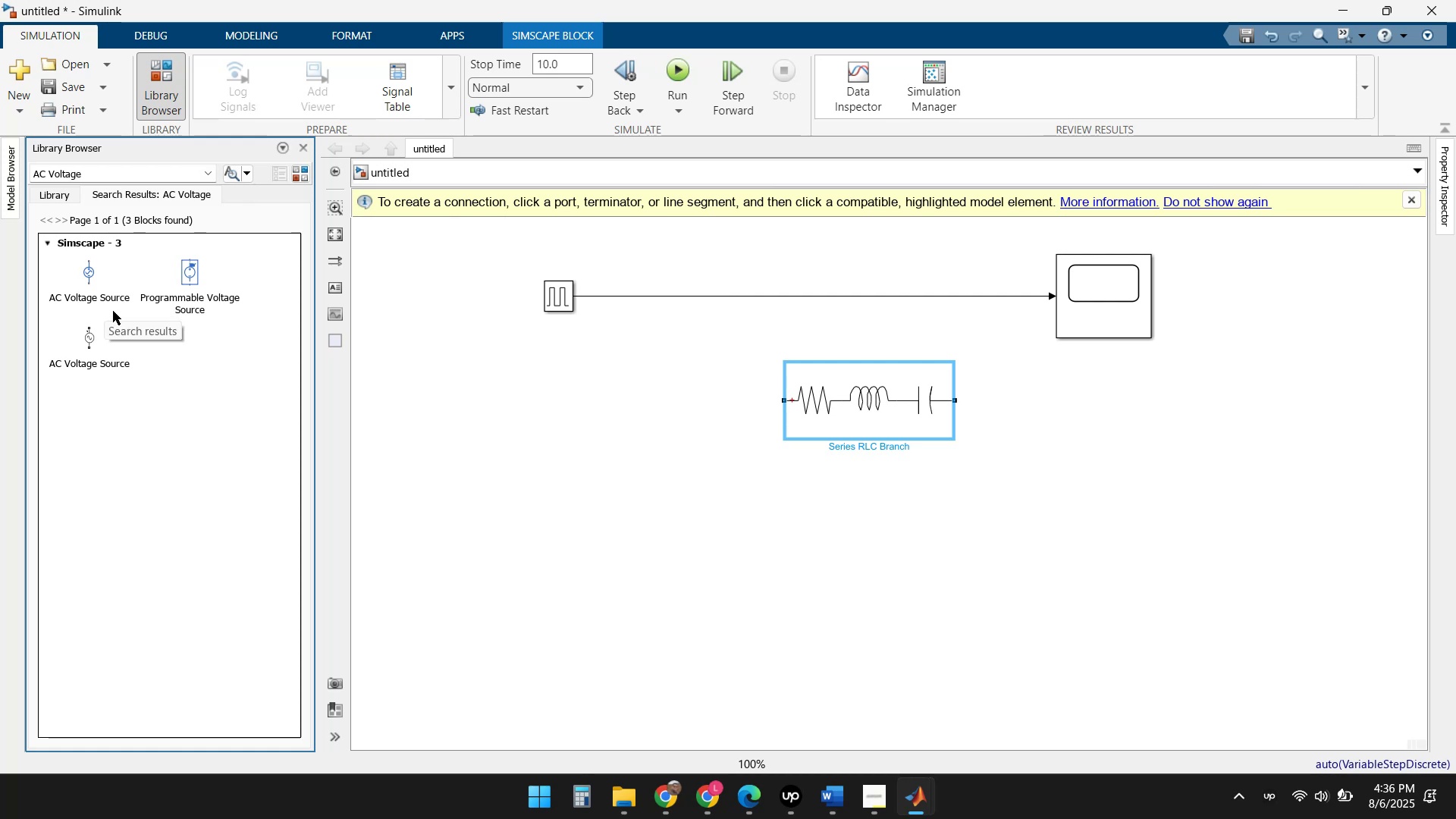 
wait(6.69)
 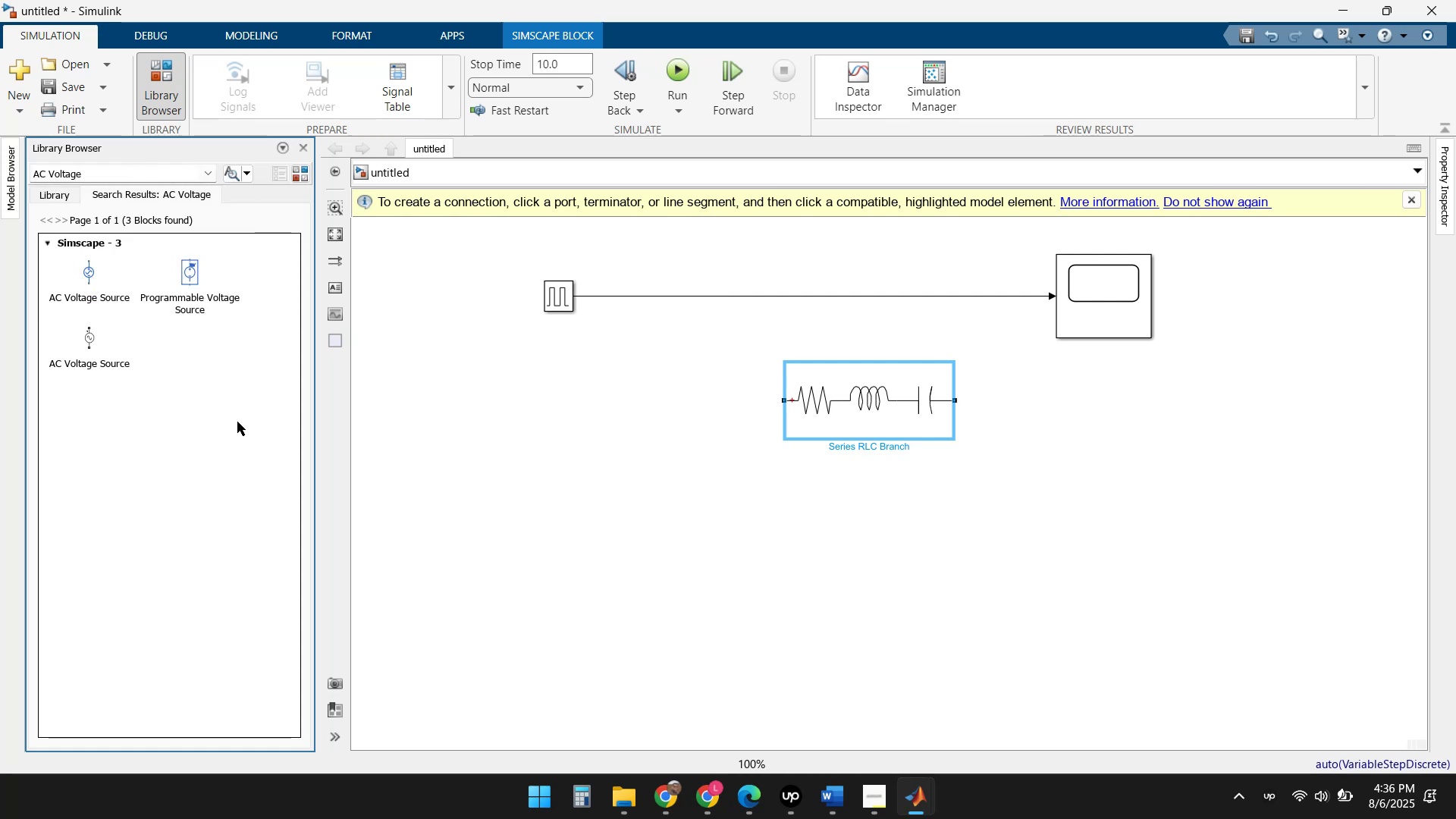 
left_click([86, 281])
 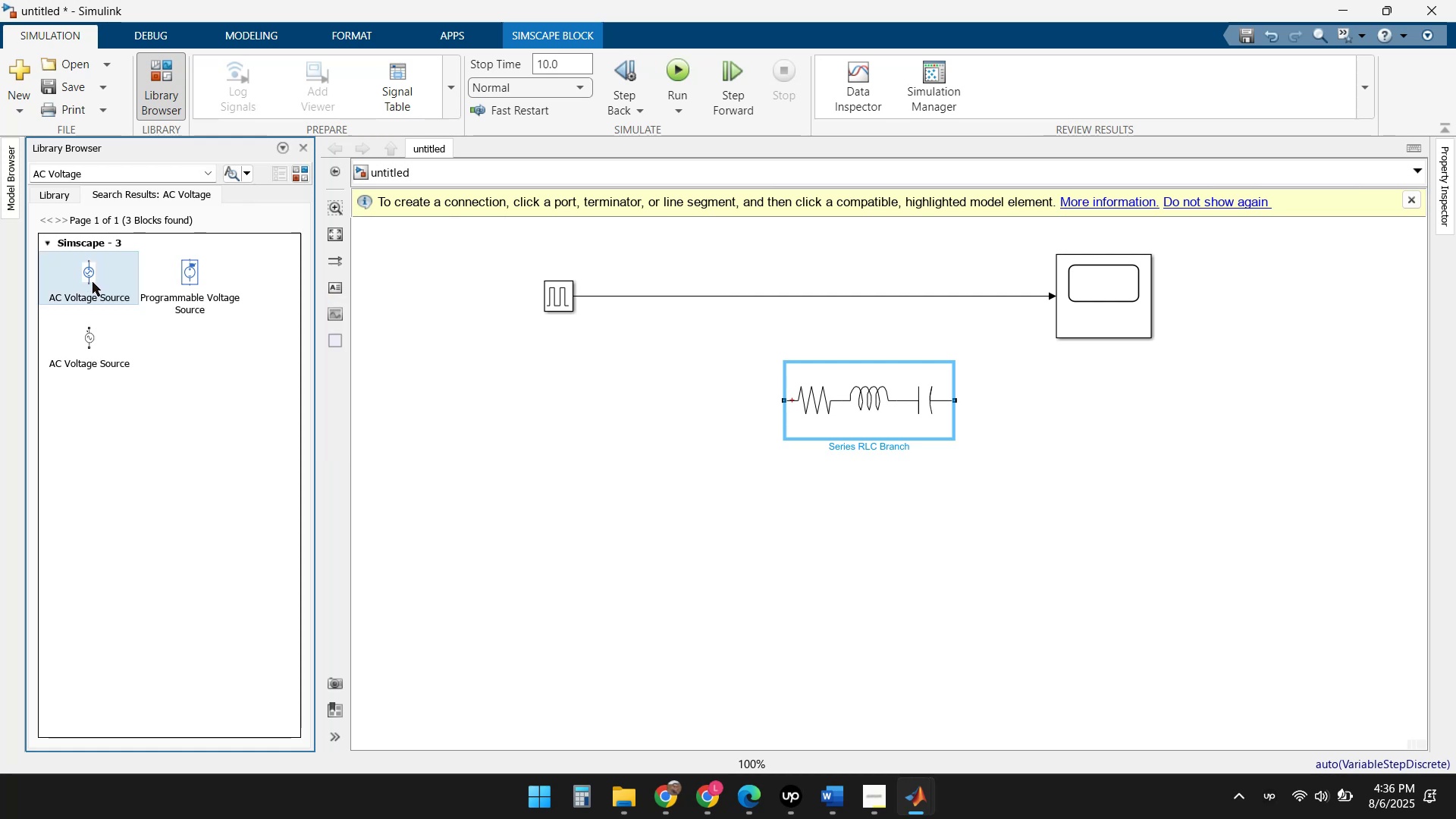 
right_click([93, 282])
 